 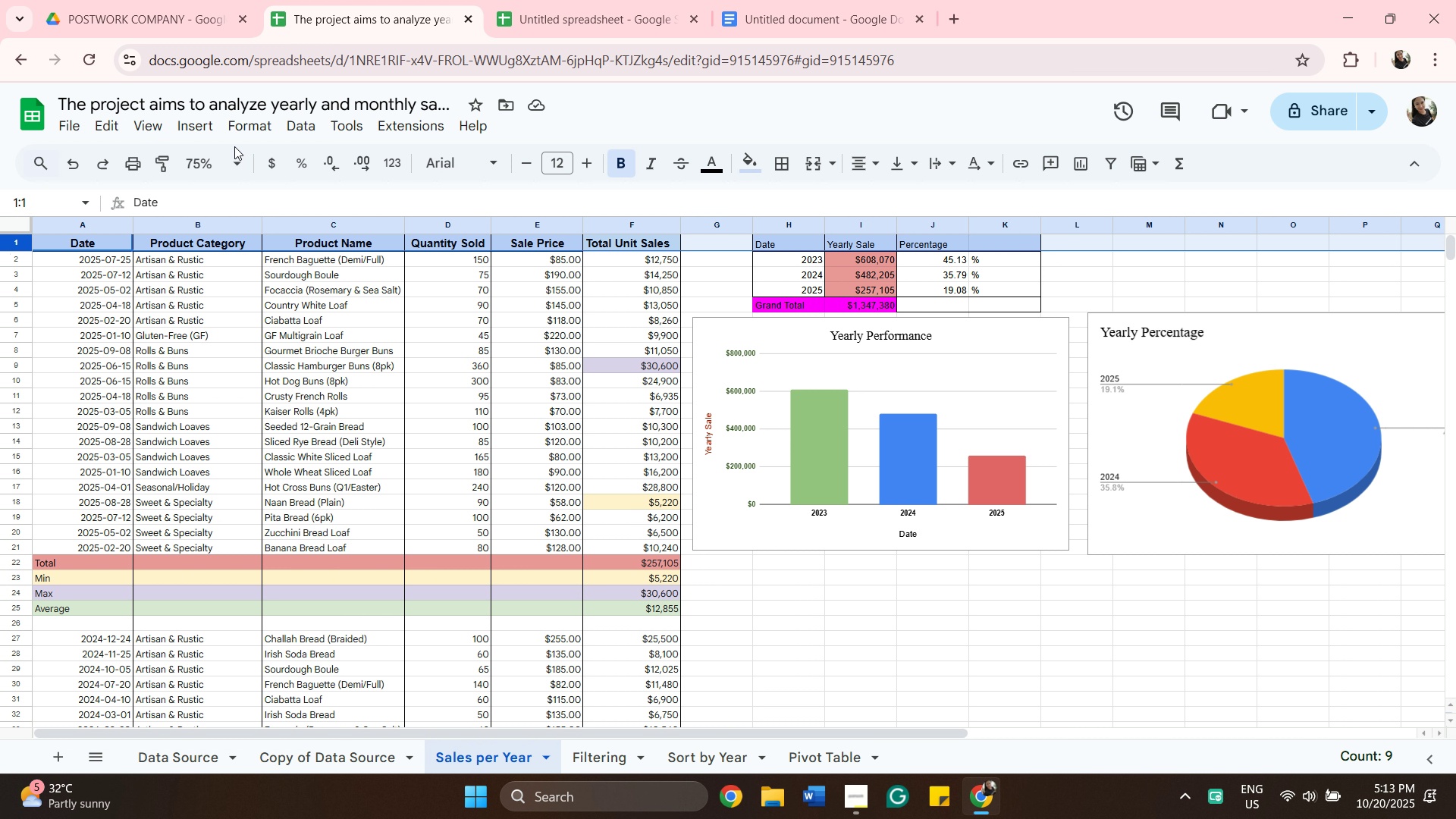 
mouse_move([289, 113])
 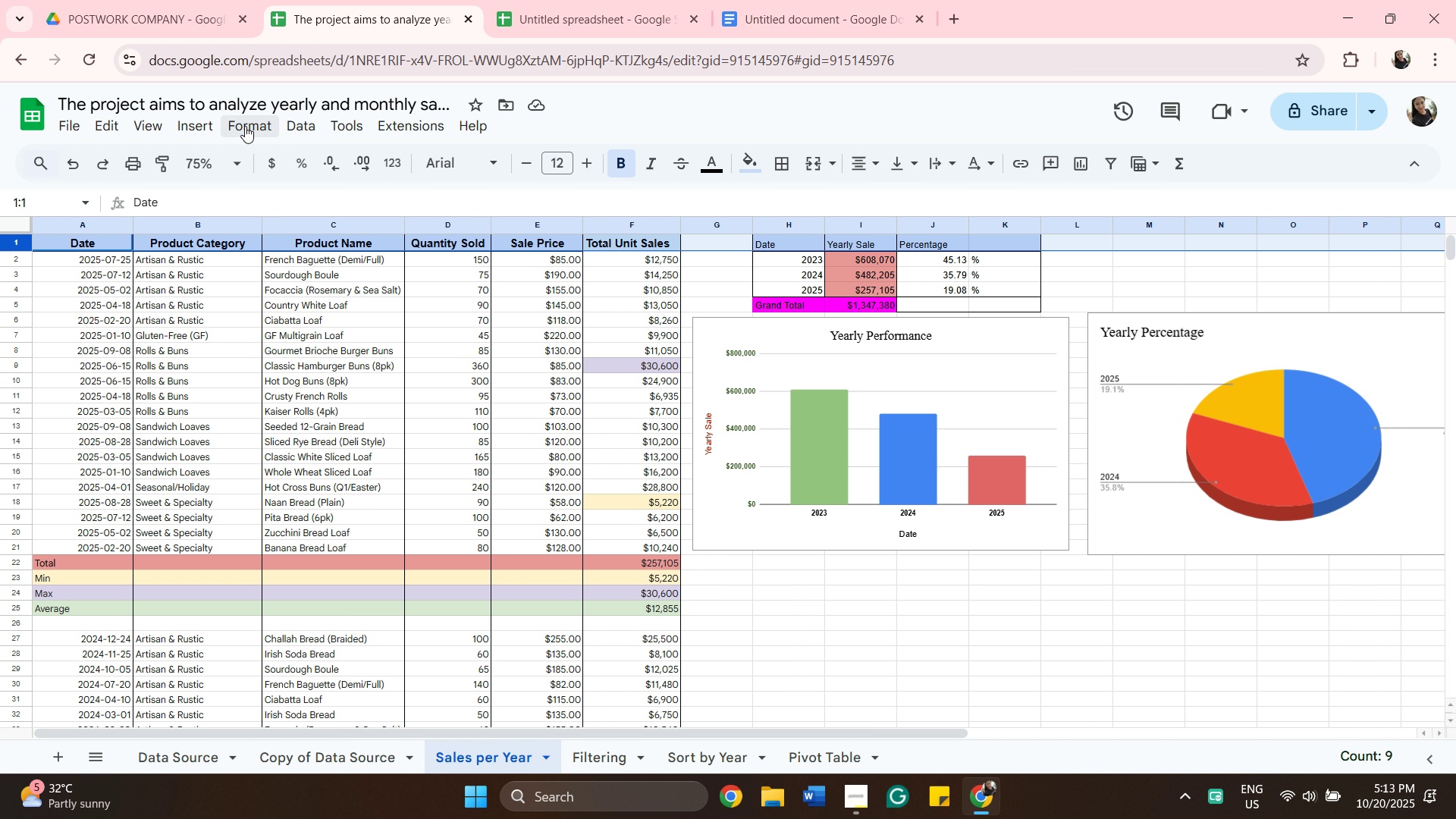 
left_click([245, 126])
 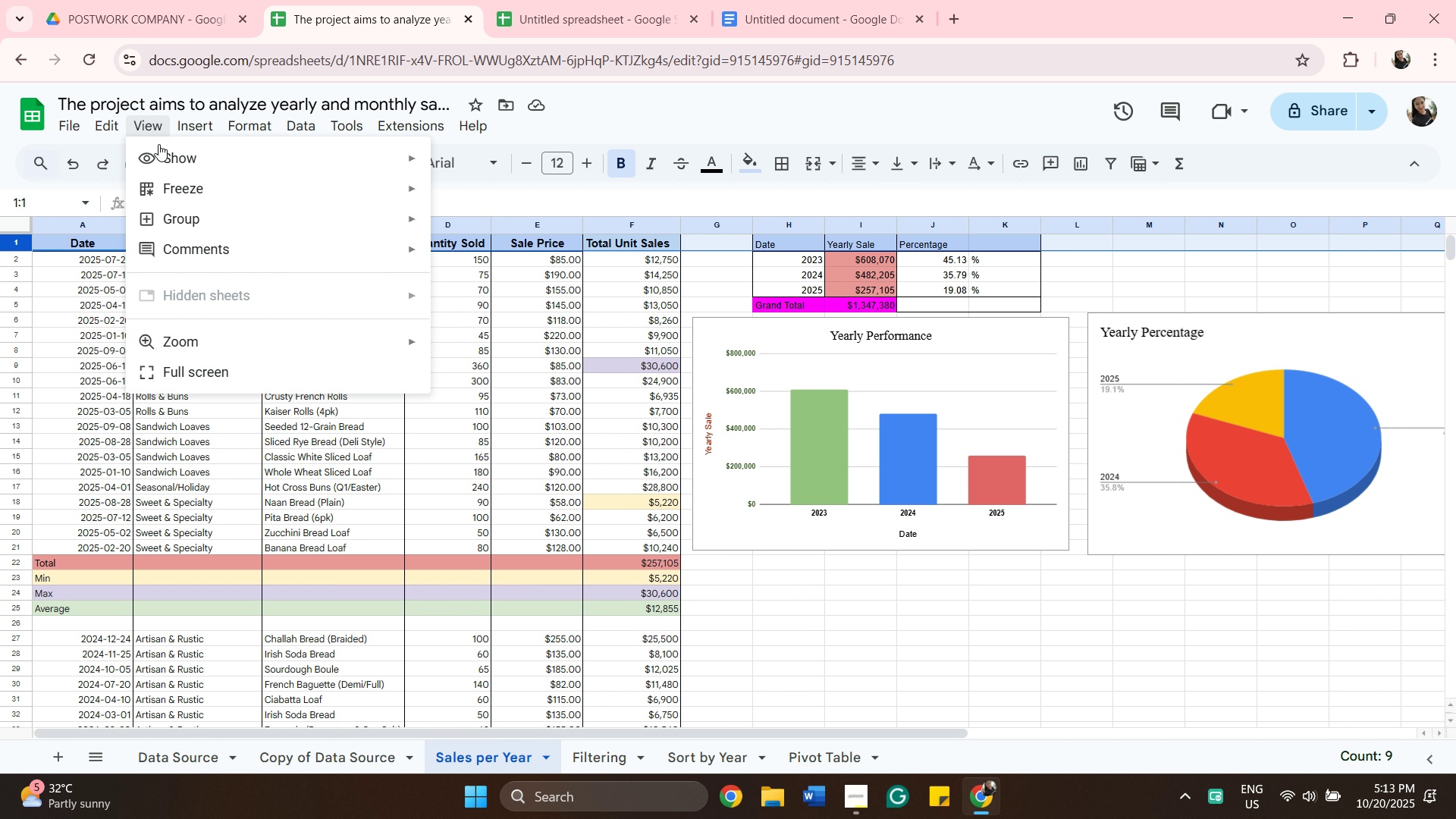 
left_click([199, 186])
 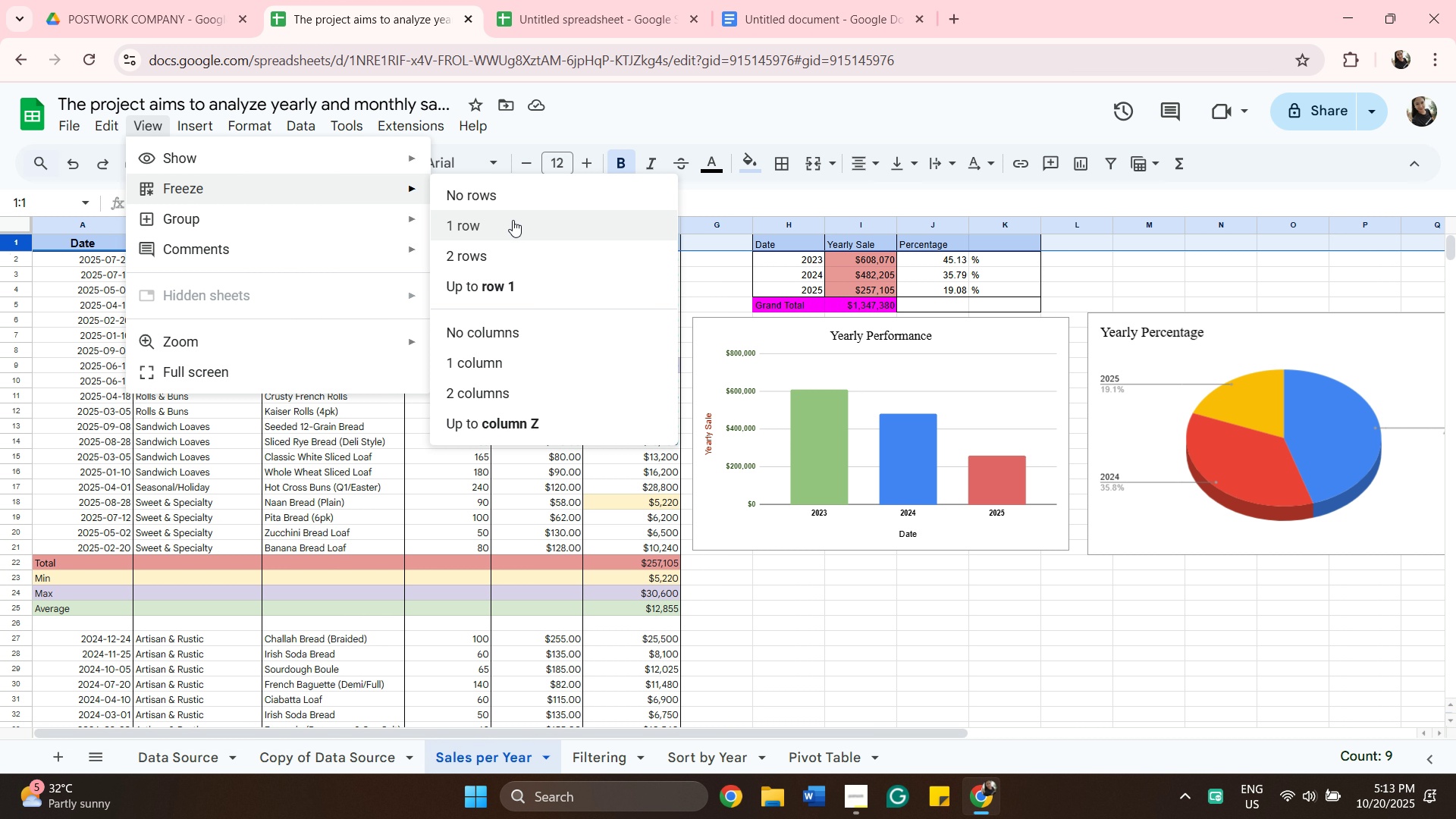 
left_click([519, 226])
 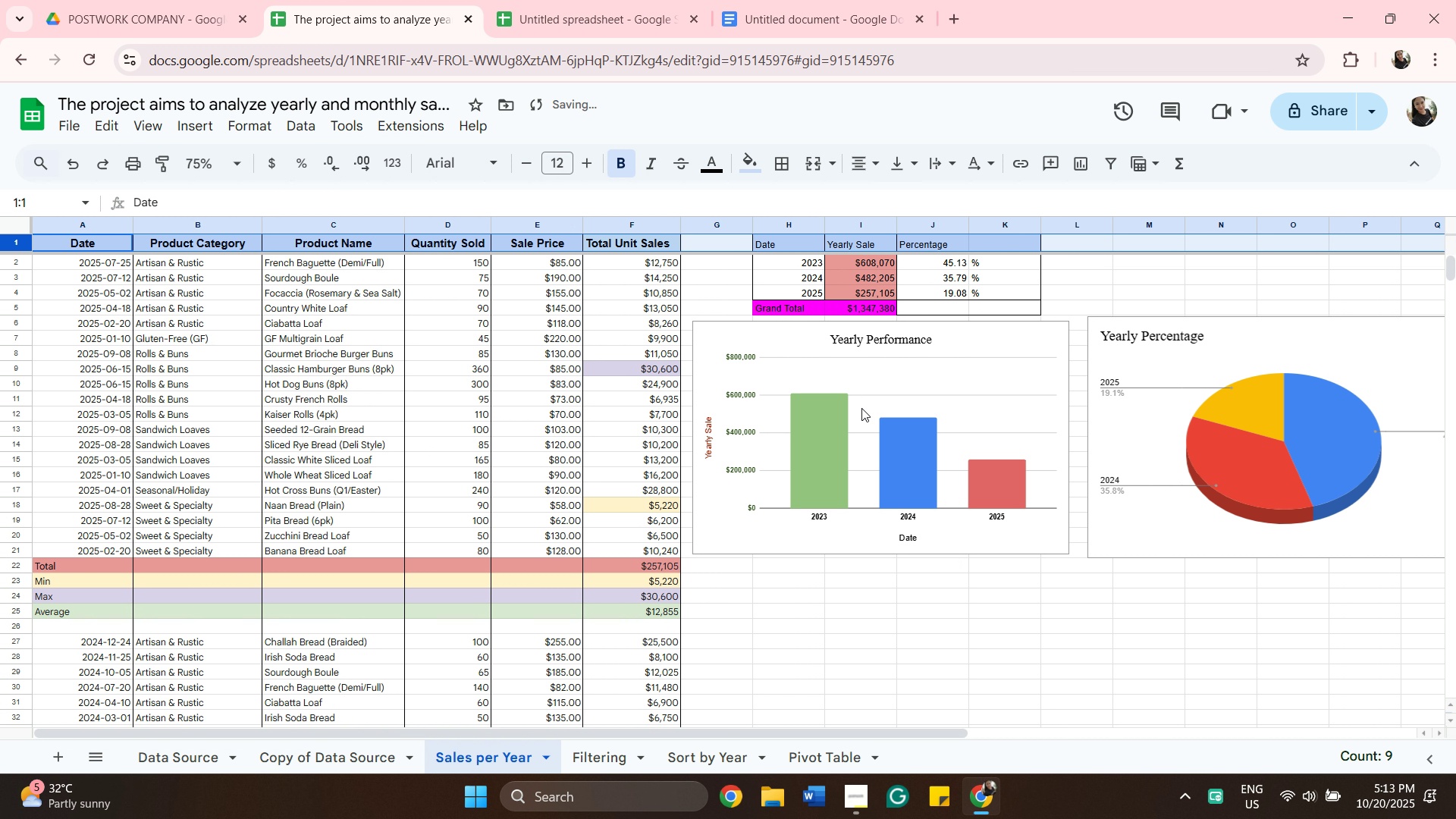 
scroll: coordinate [843, 373], scroll_direction: up, amount: 5.0
 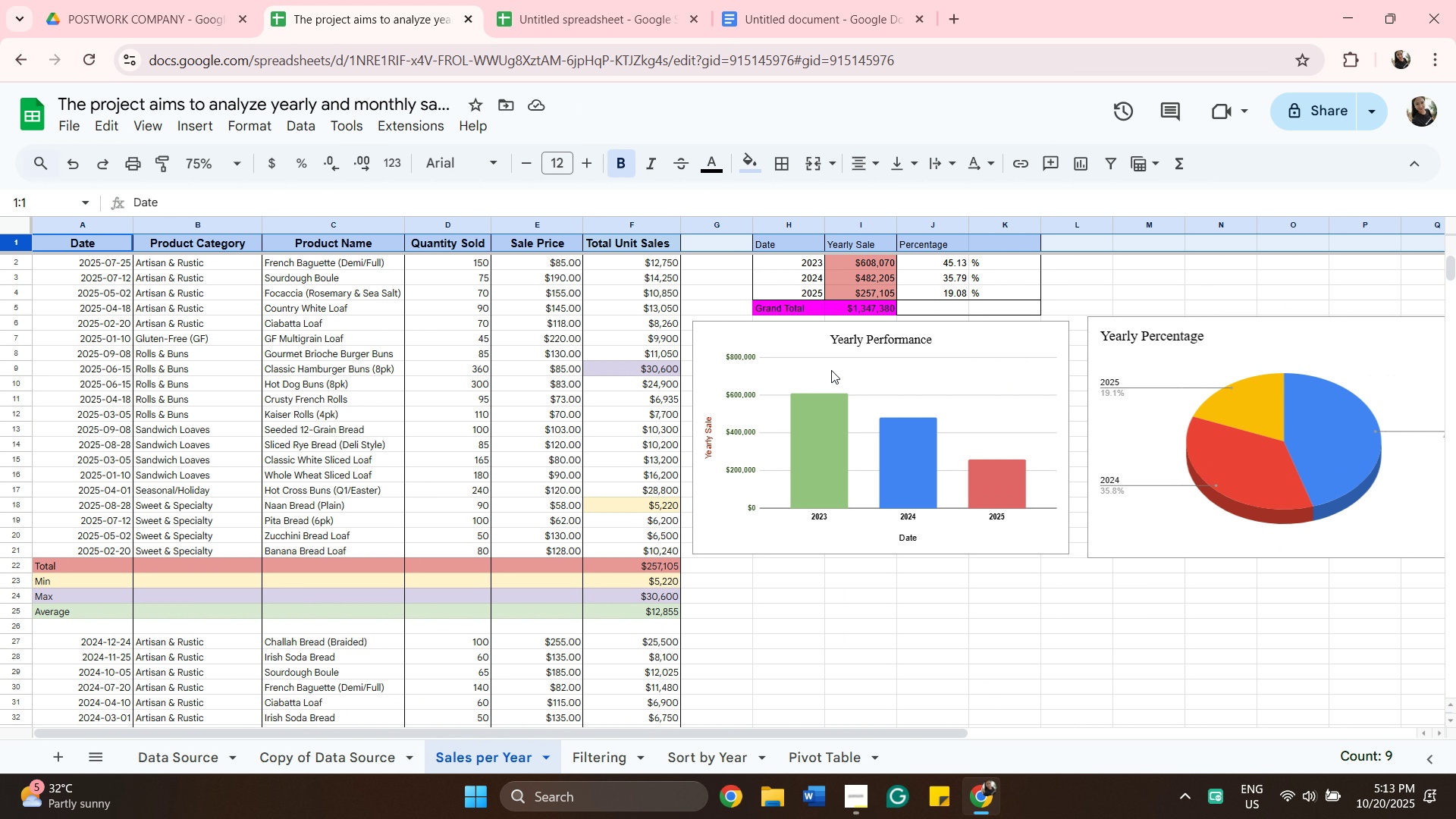 
scroll: coordinate [527, 478], scroll_direction: down, amount: 3.0
 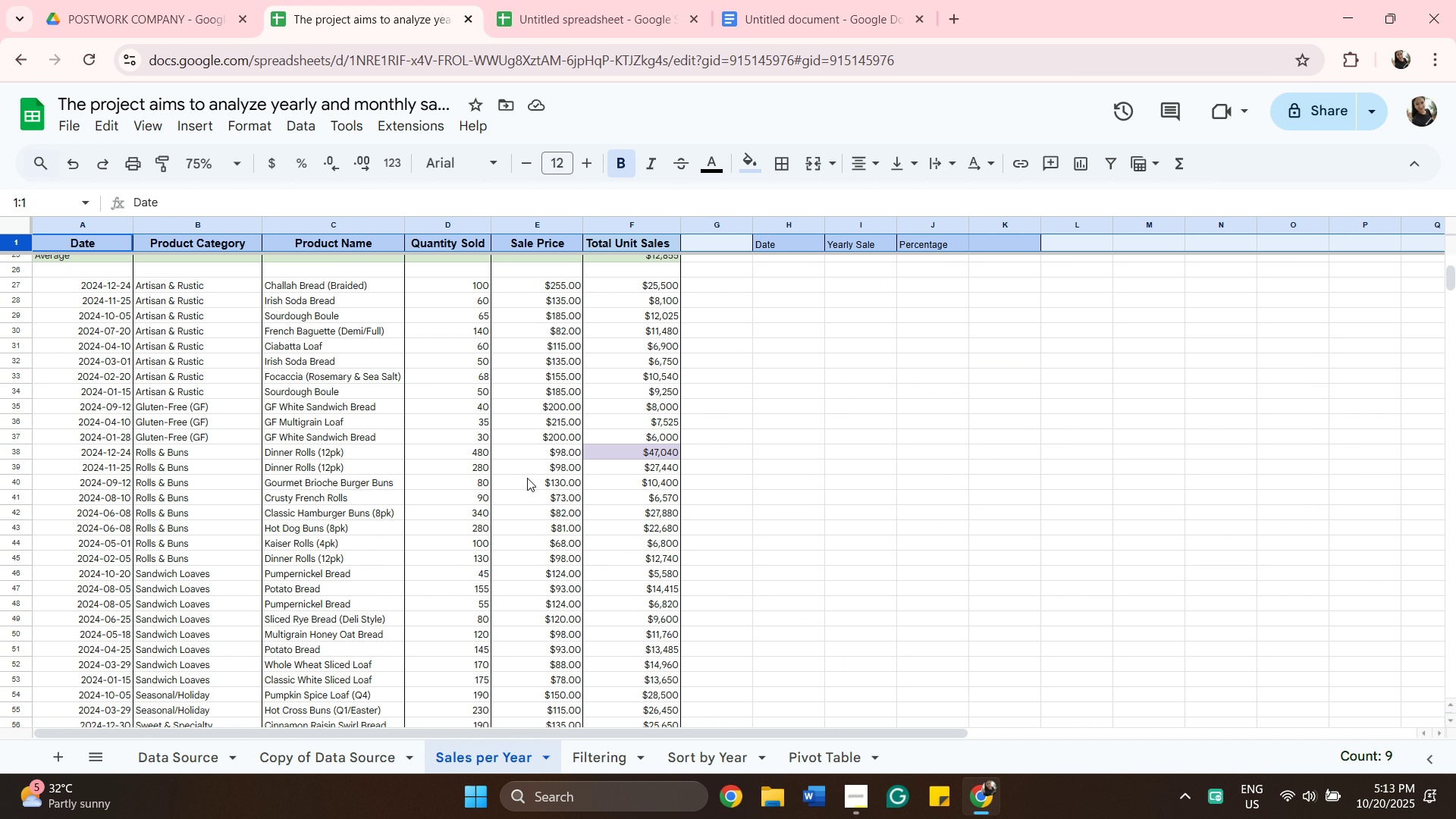 
scroll: coordinate [527, 478], scroll_direction: none, amount: 0.0
 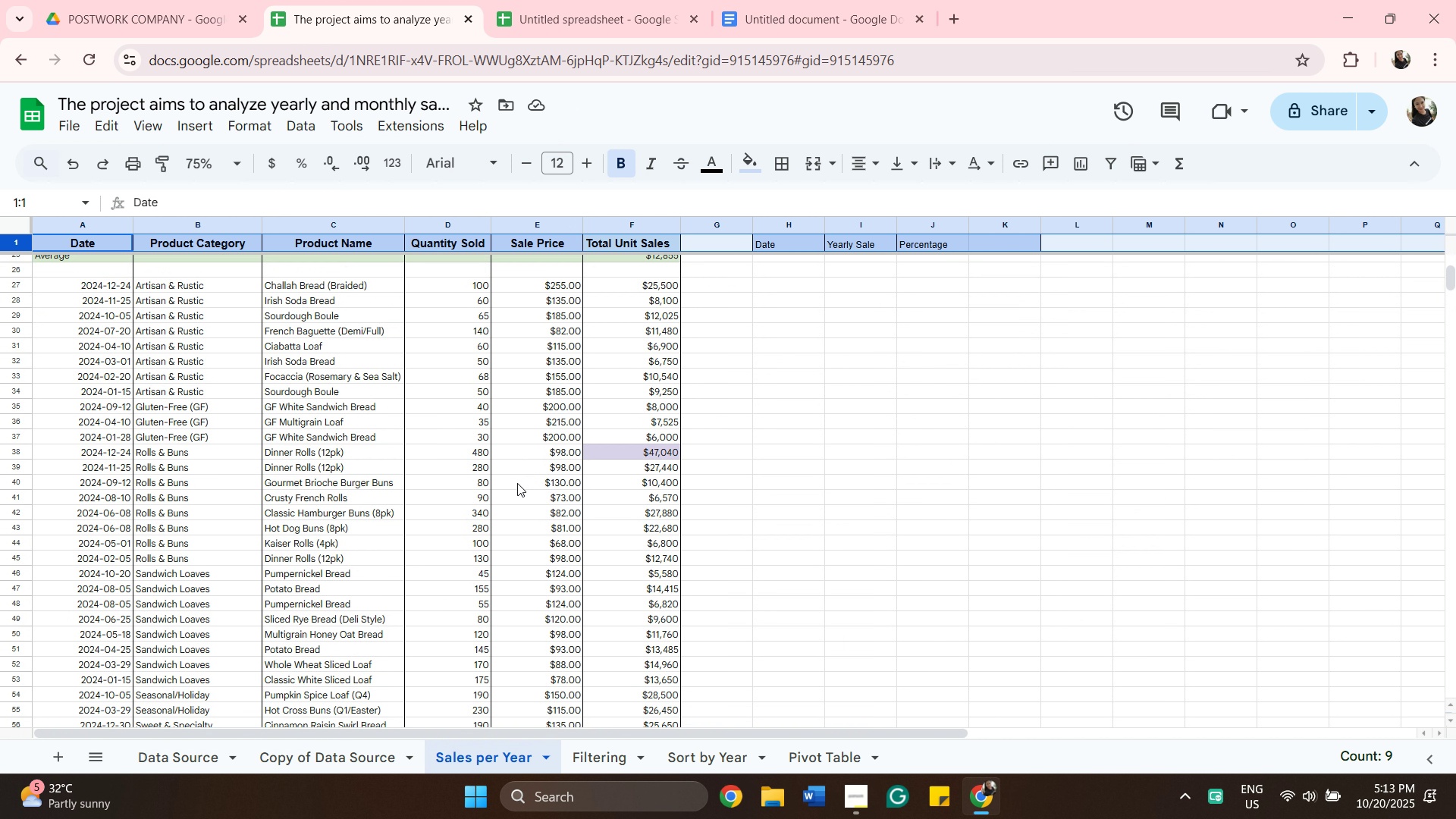 
scroll: coordinate [499, 500], scroll_direction: down, amount: 21.0
 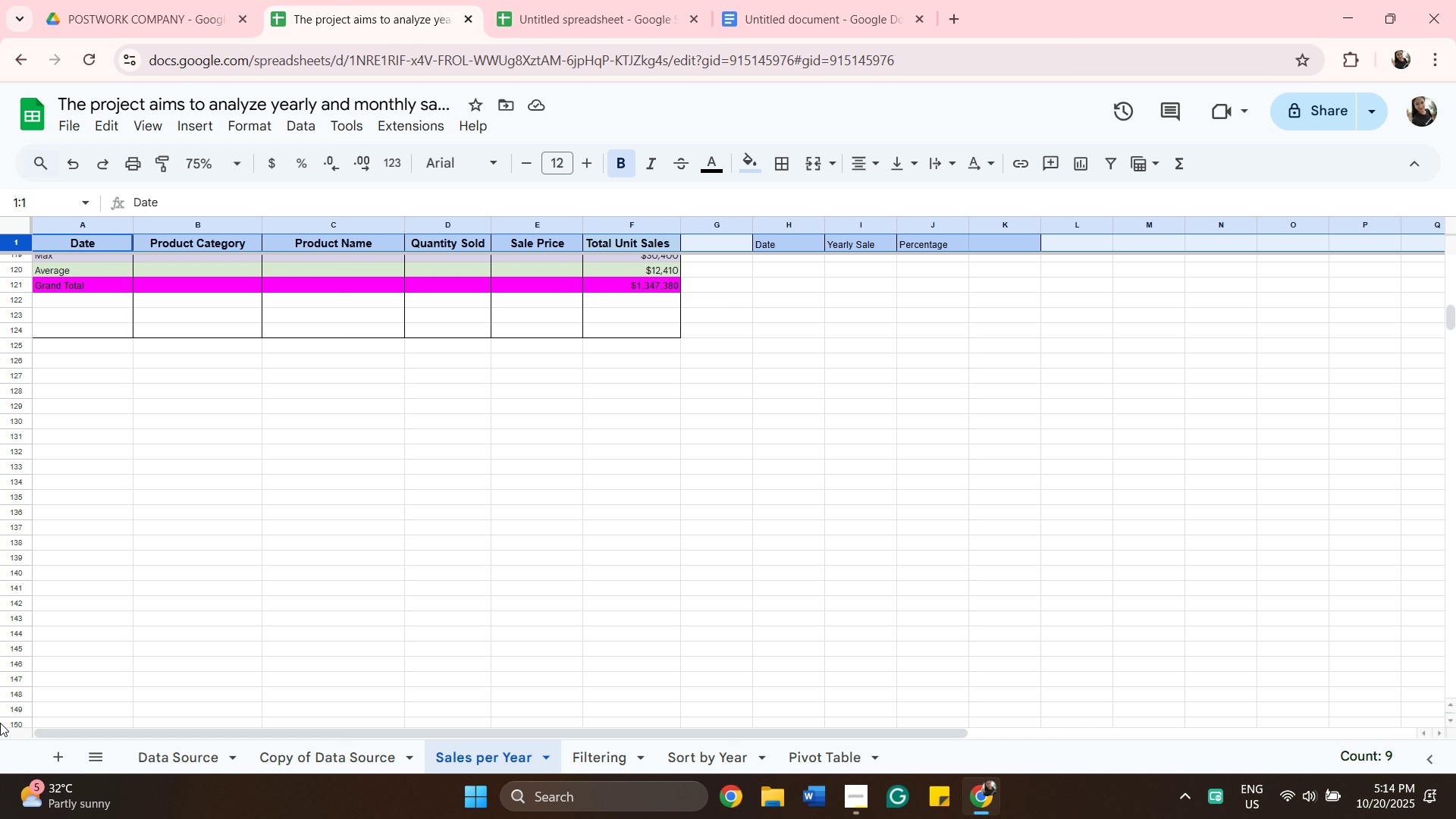 
wait(20.08)
 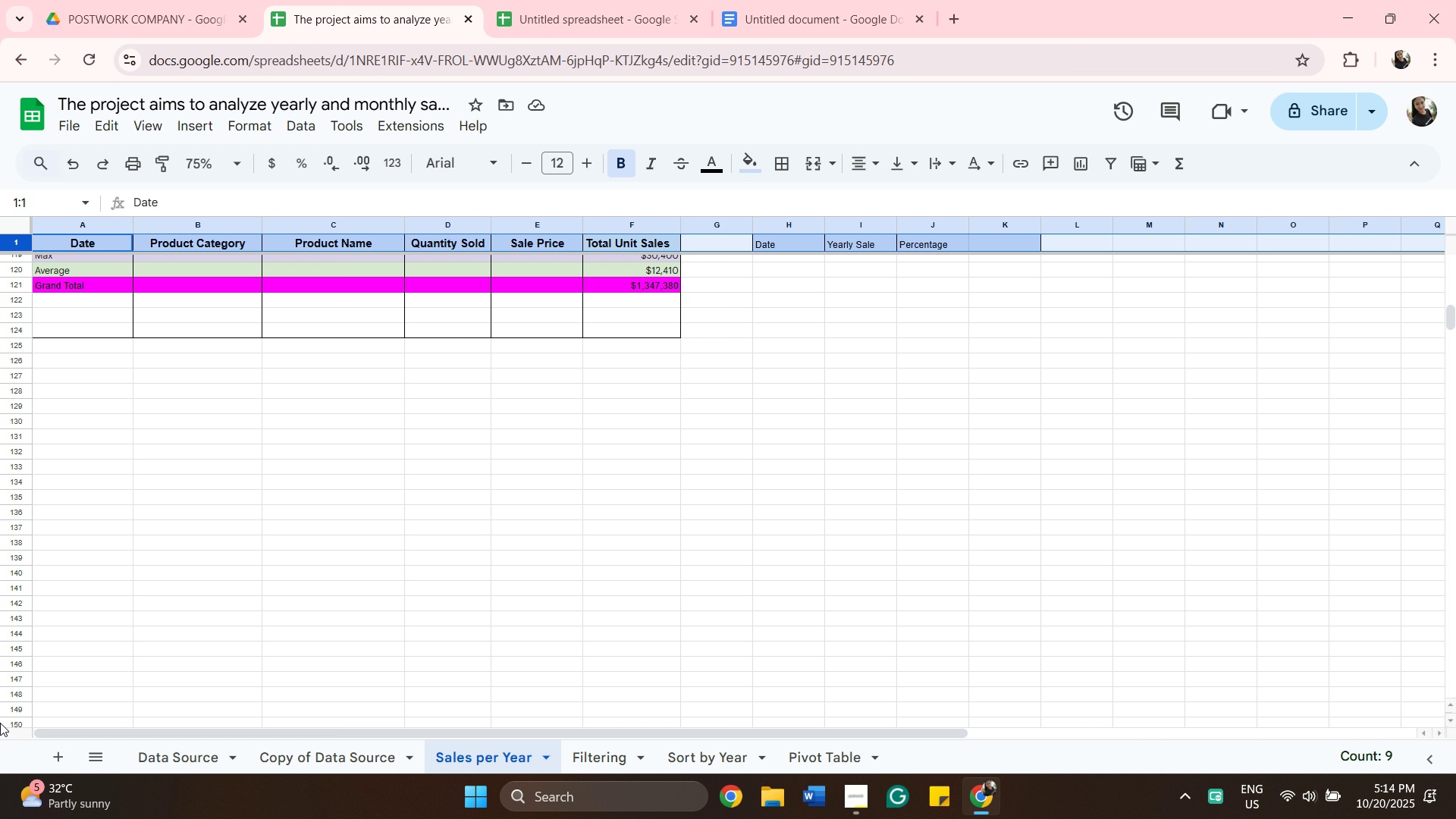 
scroll: coordinate [1146, 443], scroll_direction: up, amount: 25.0
 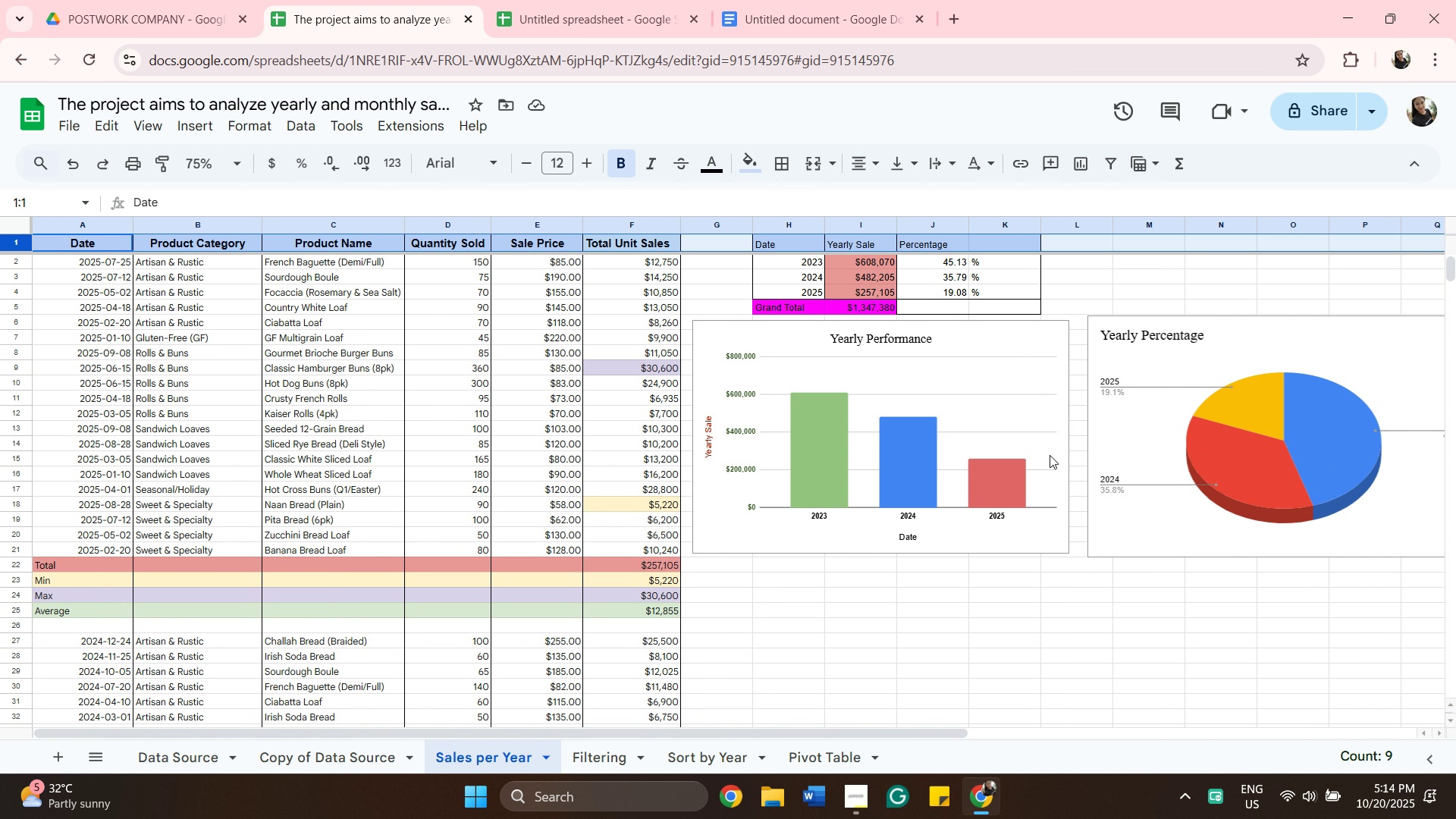 
scroll: coordinate [1094, 514], scroll_direction: down, amount: 6.0
 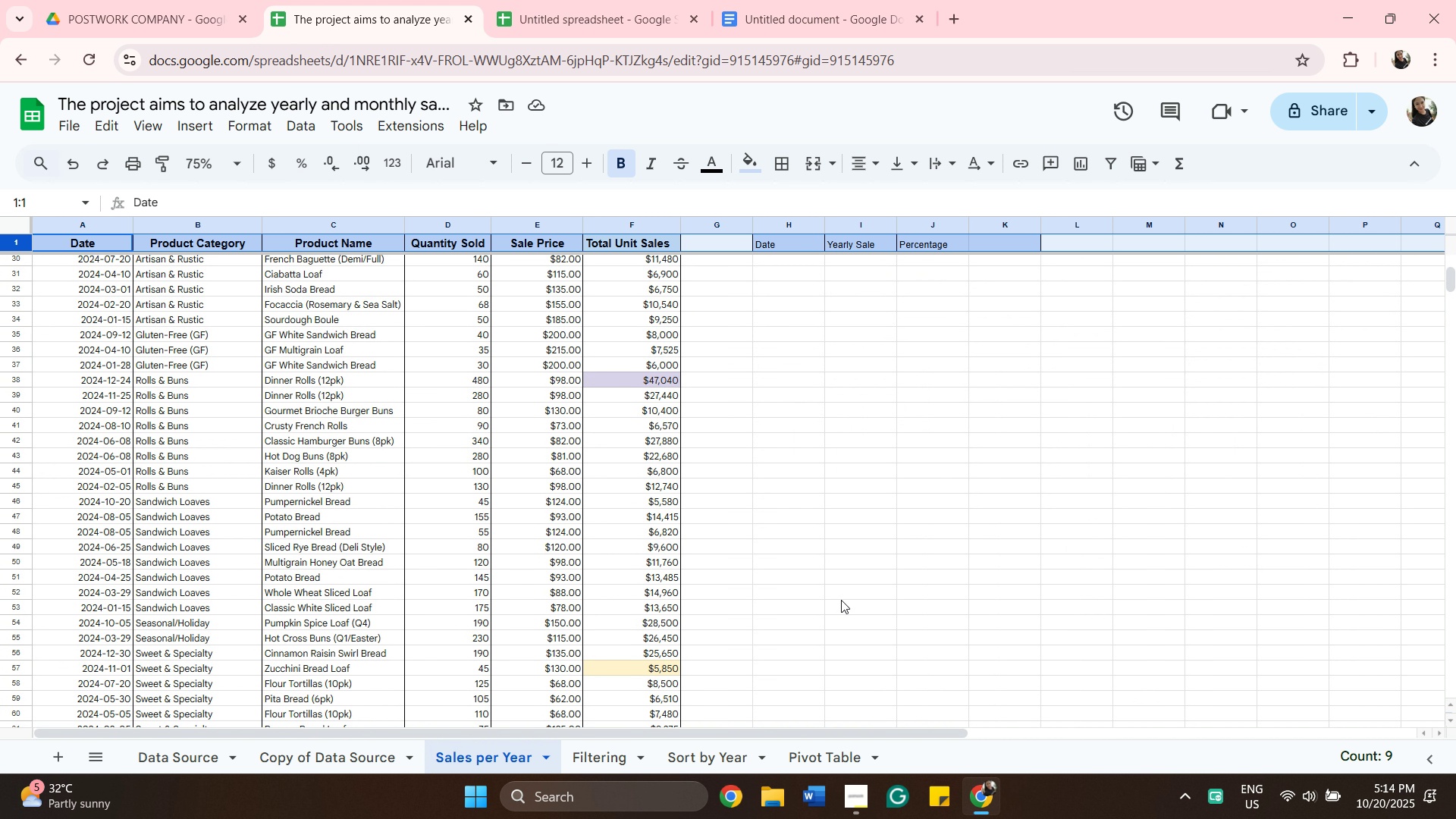 
scroll: coordinate [823, 605], scroll_direction: up, amount: 3.0
 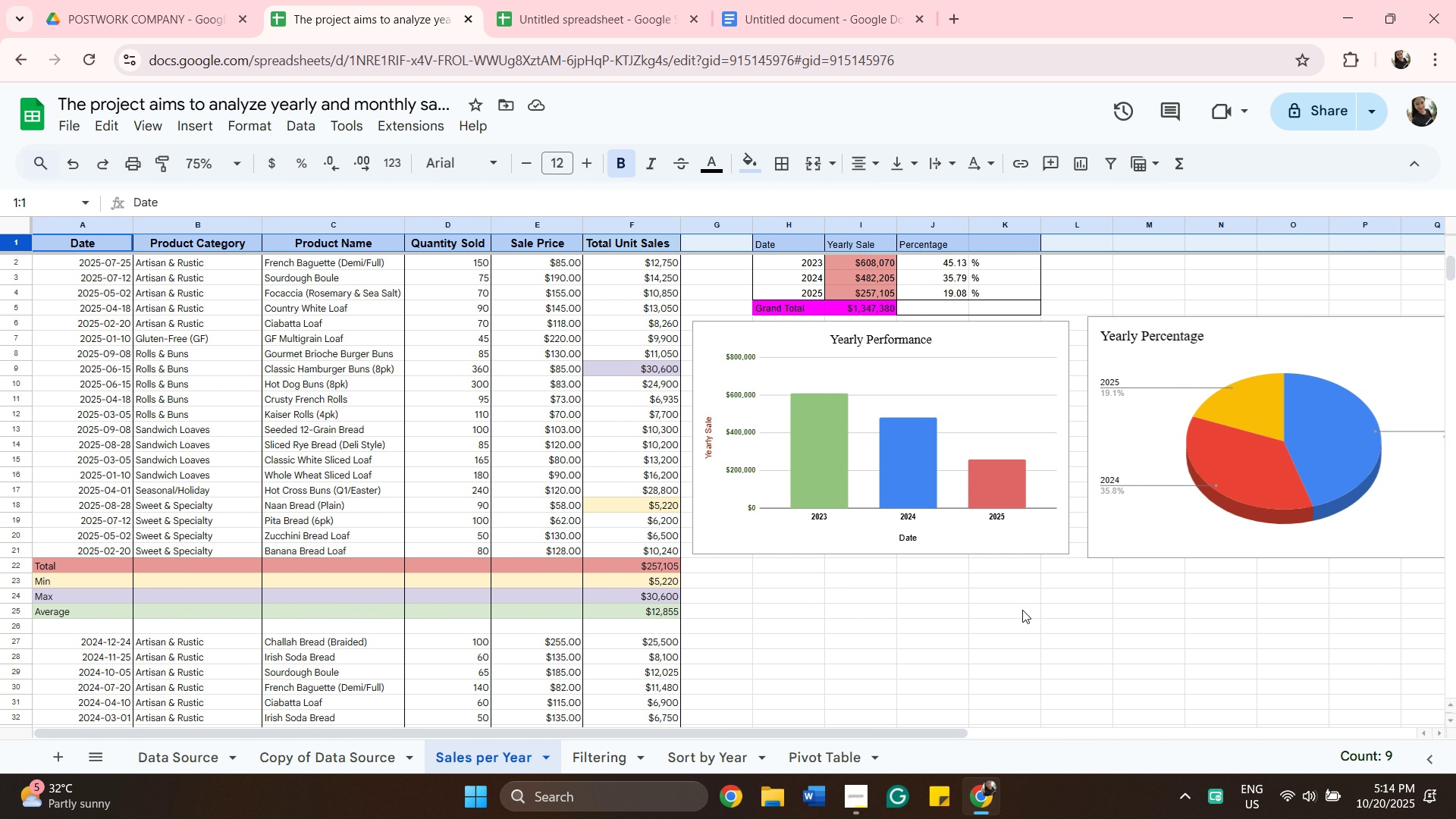 
wait(13.67)
 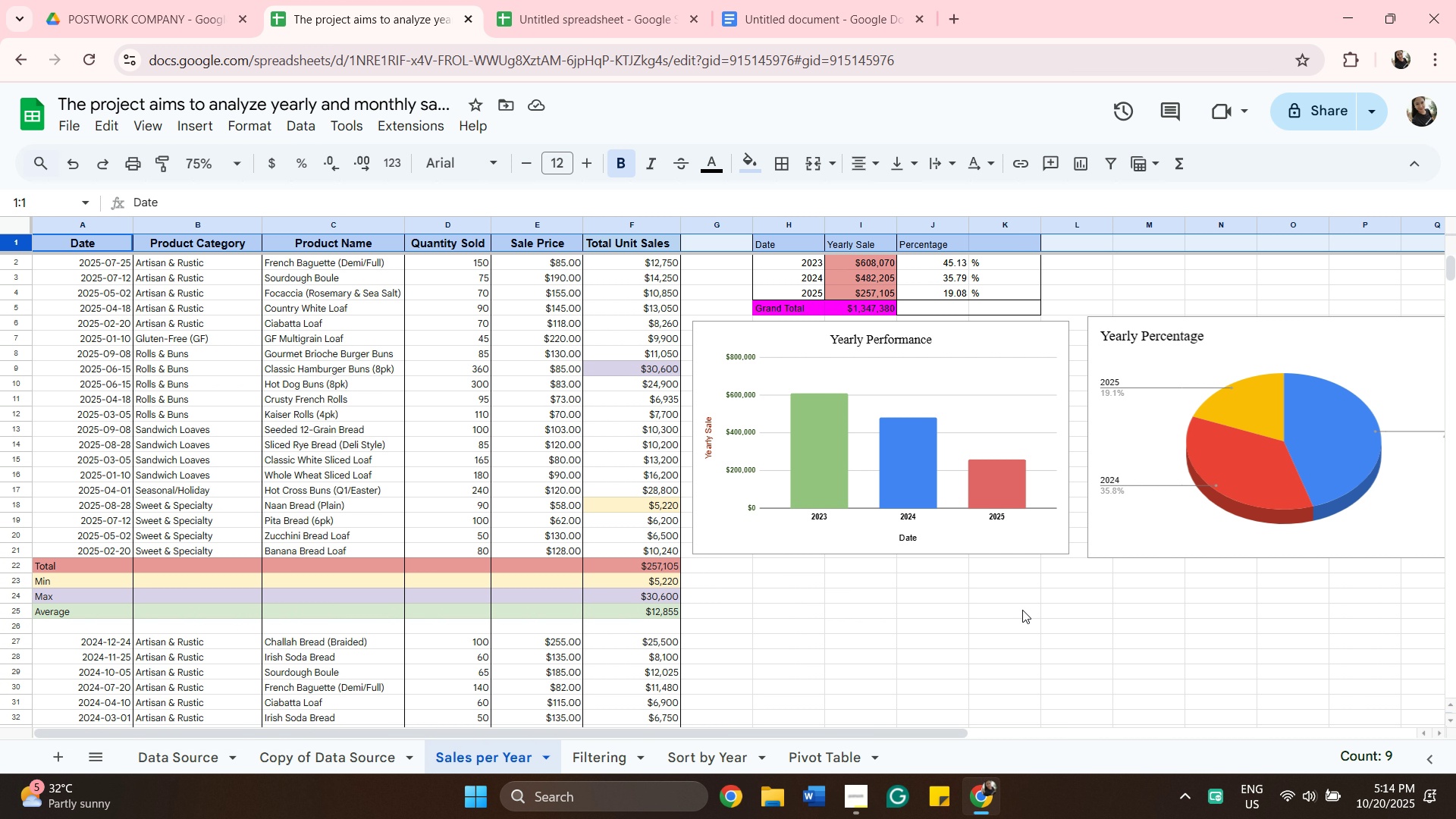 
left_click([10, 325])
 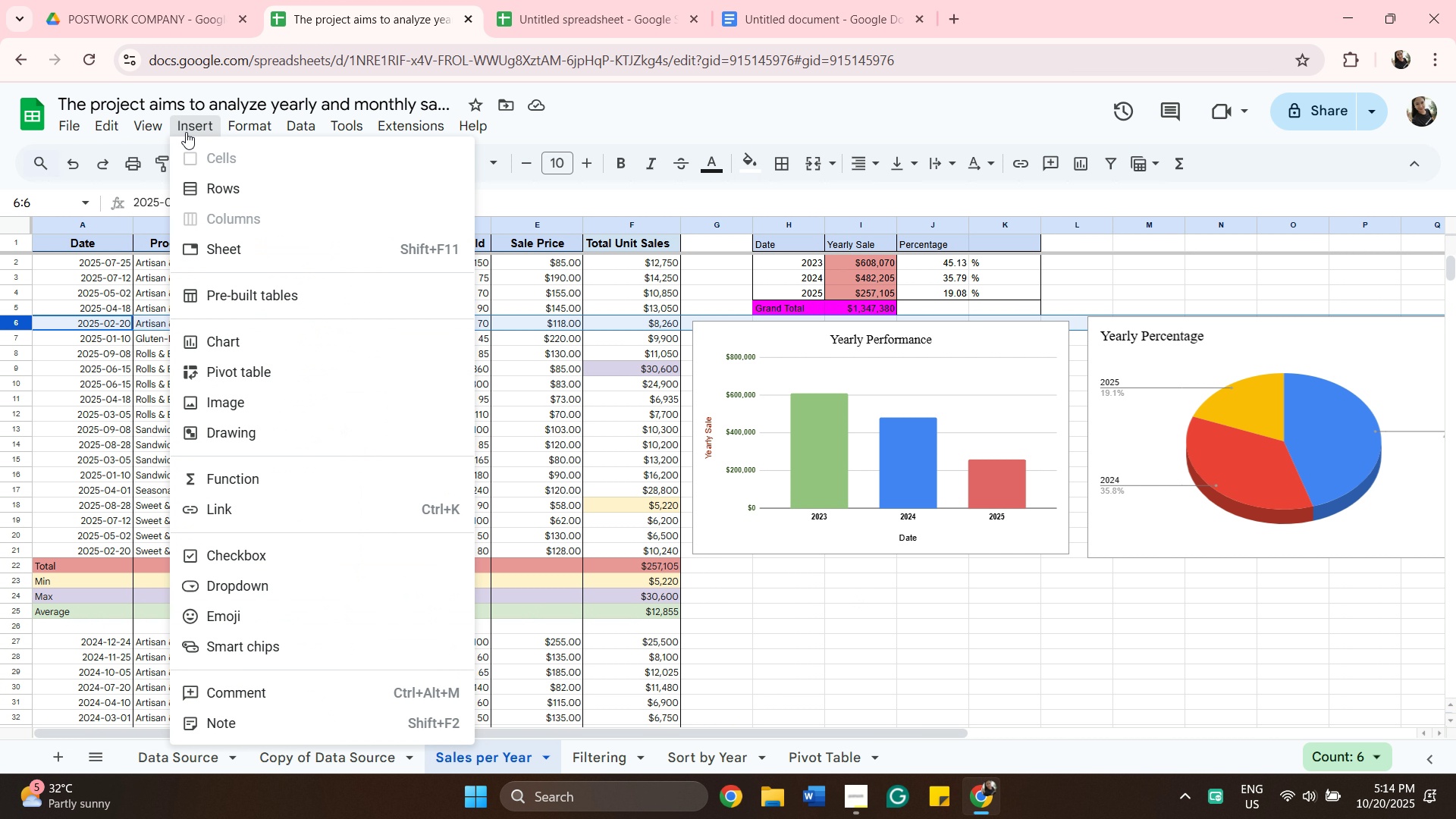 
left_click([186, 132])
 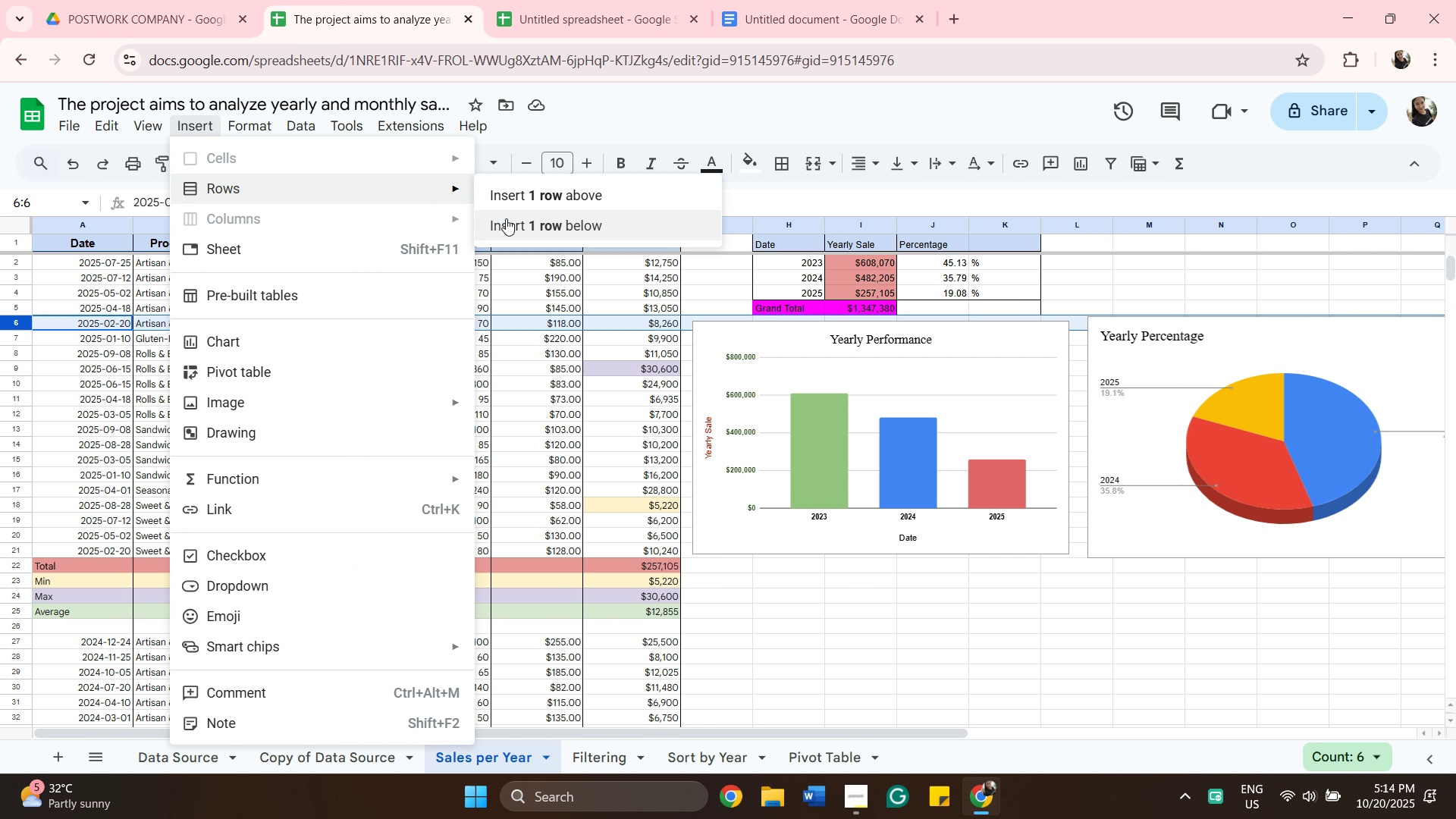 
left_click([509, 218])
 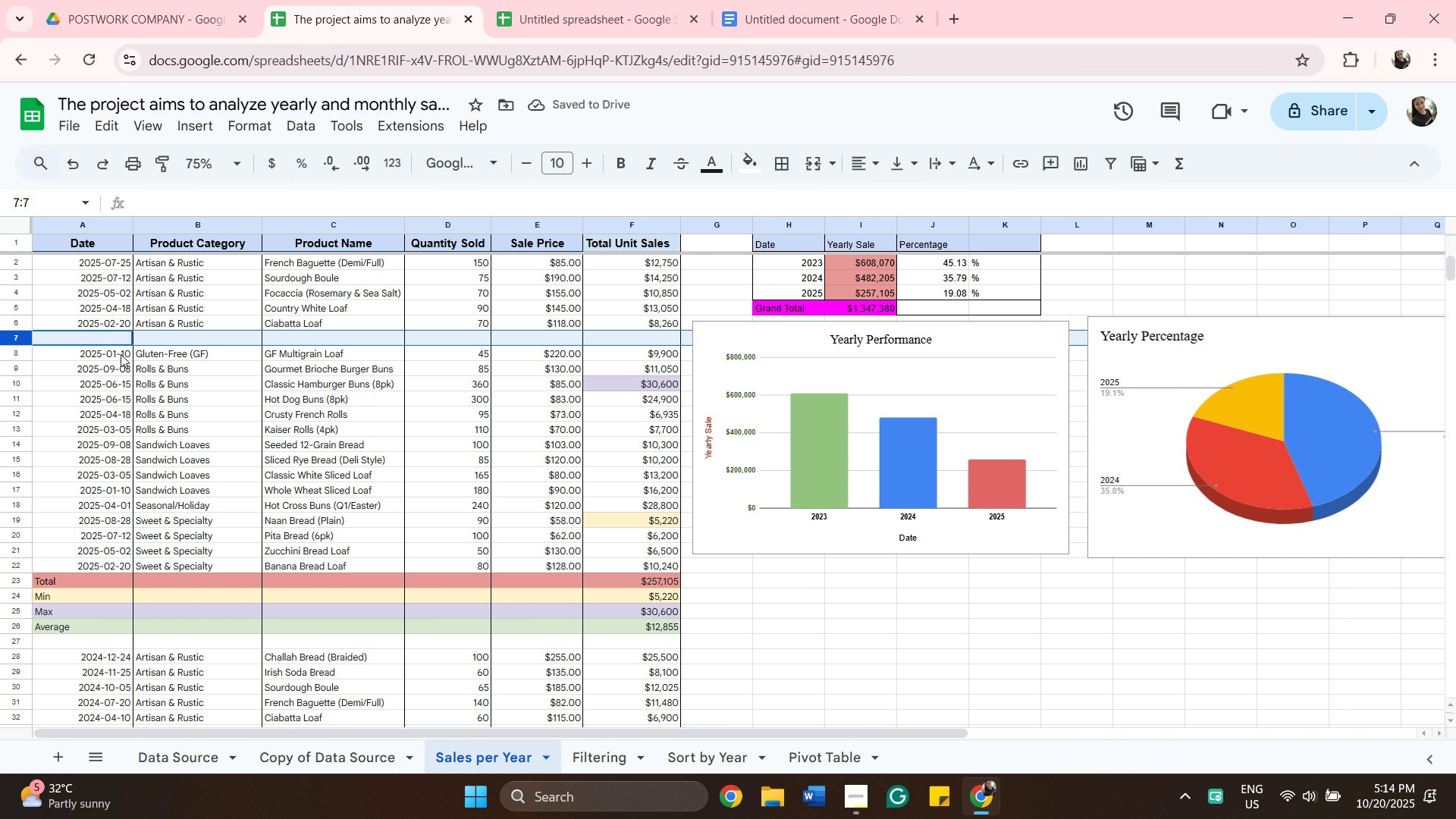 
wait(5.48)
 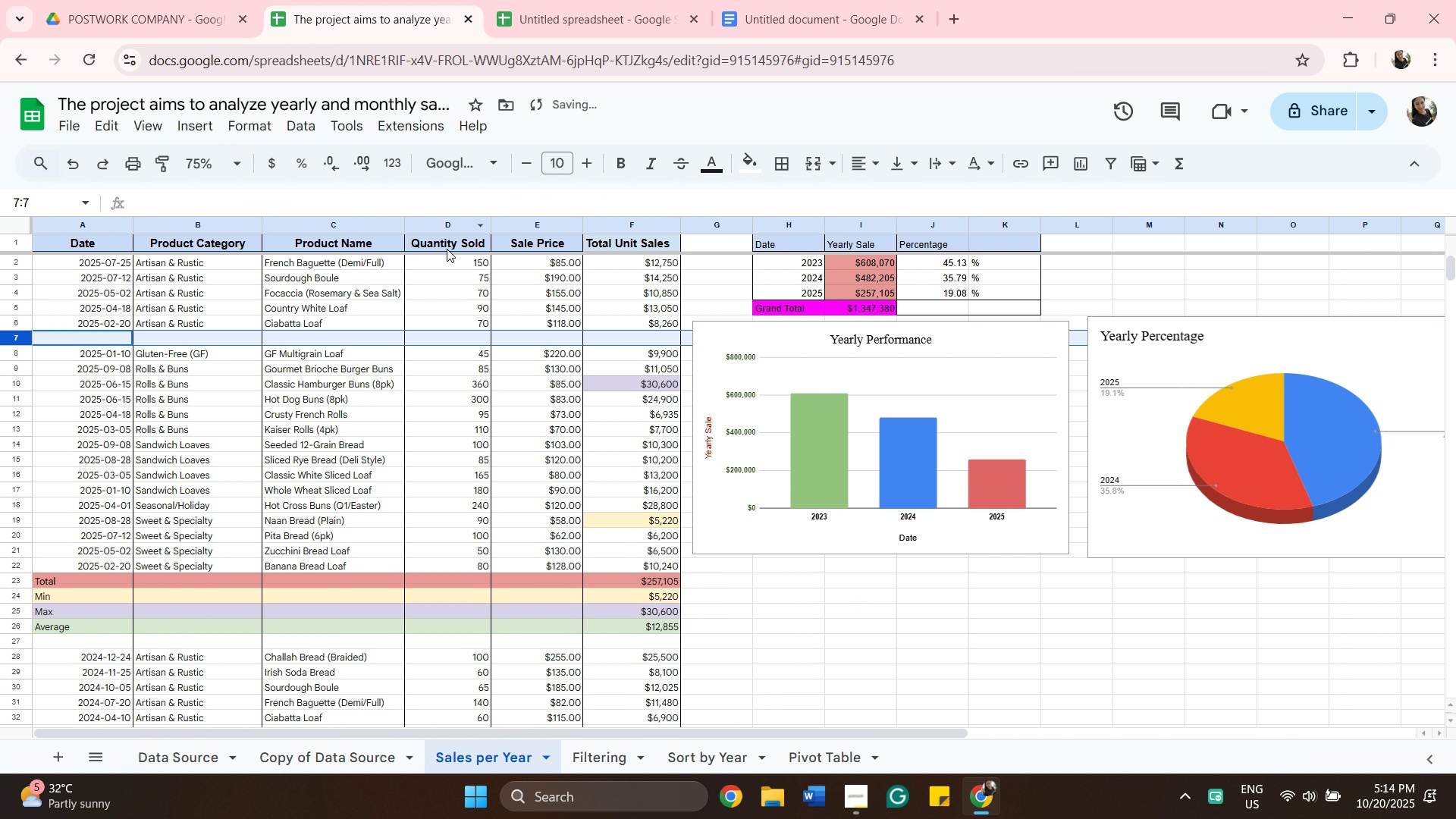 
scroll: coordinate [79, 500], scroll_direction: up, amount: 1.0
 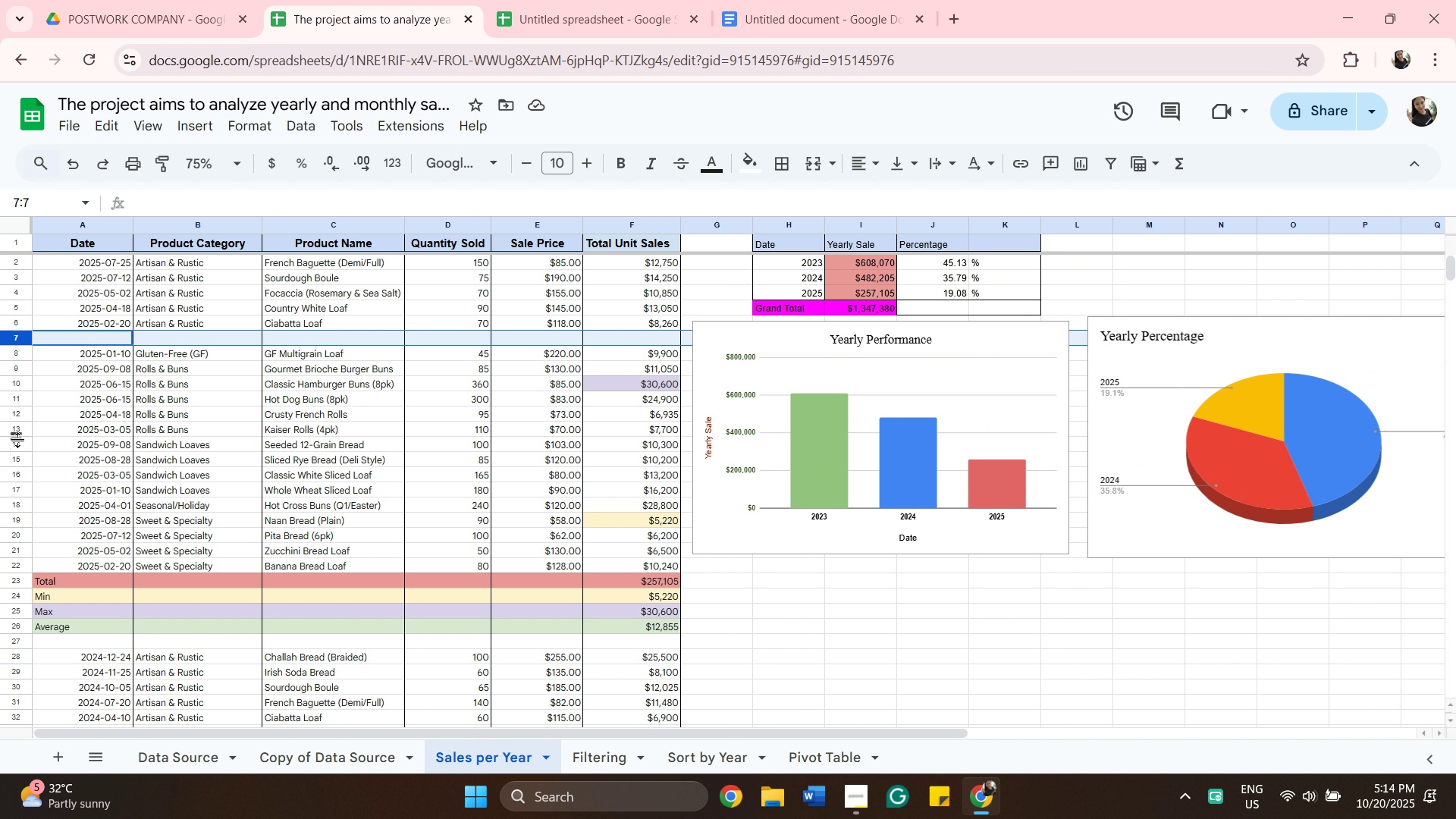 
wait(6.71)
 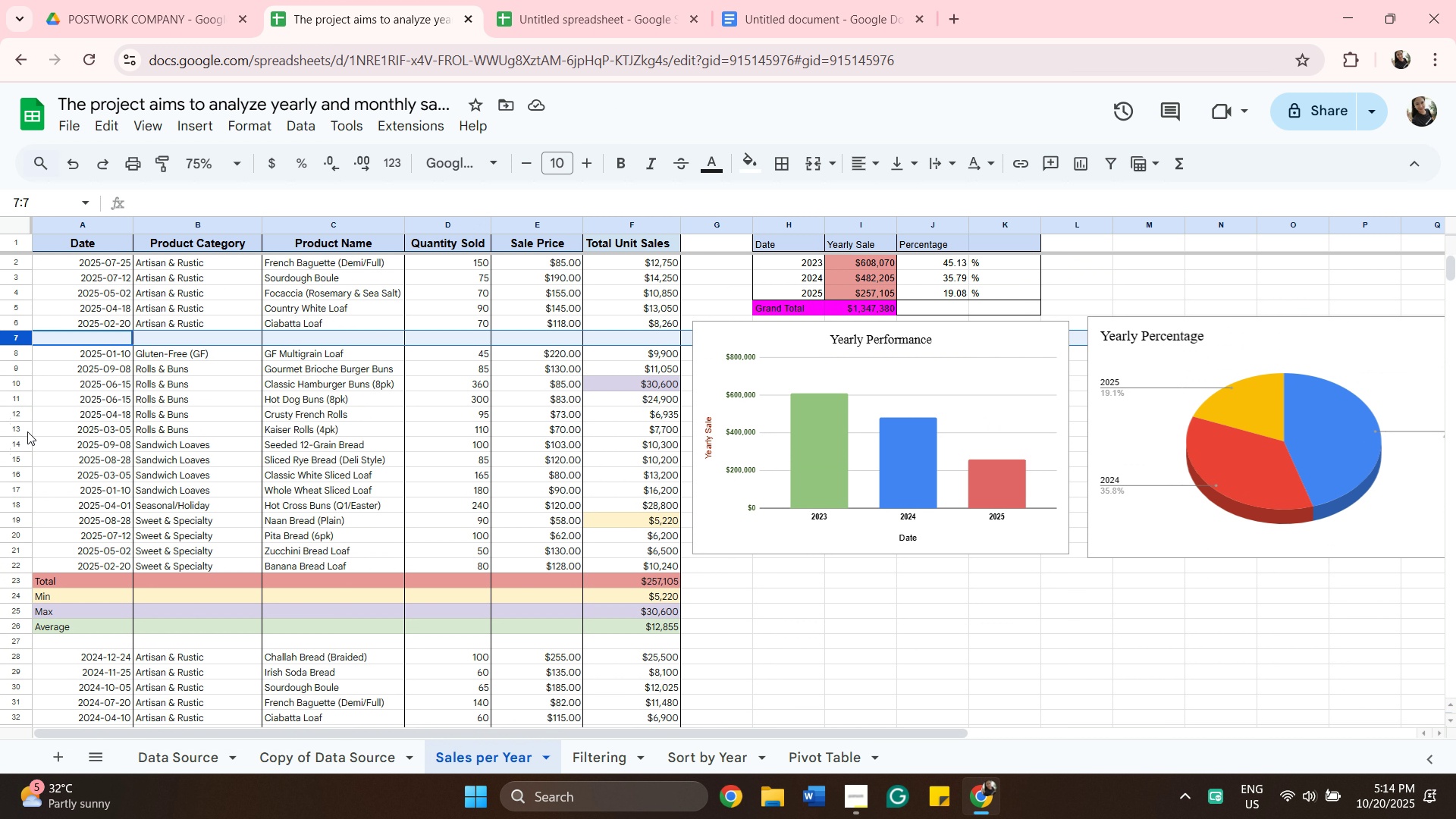 
left_click([19, 428])
 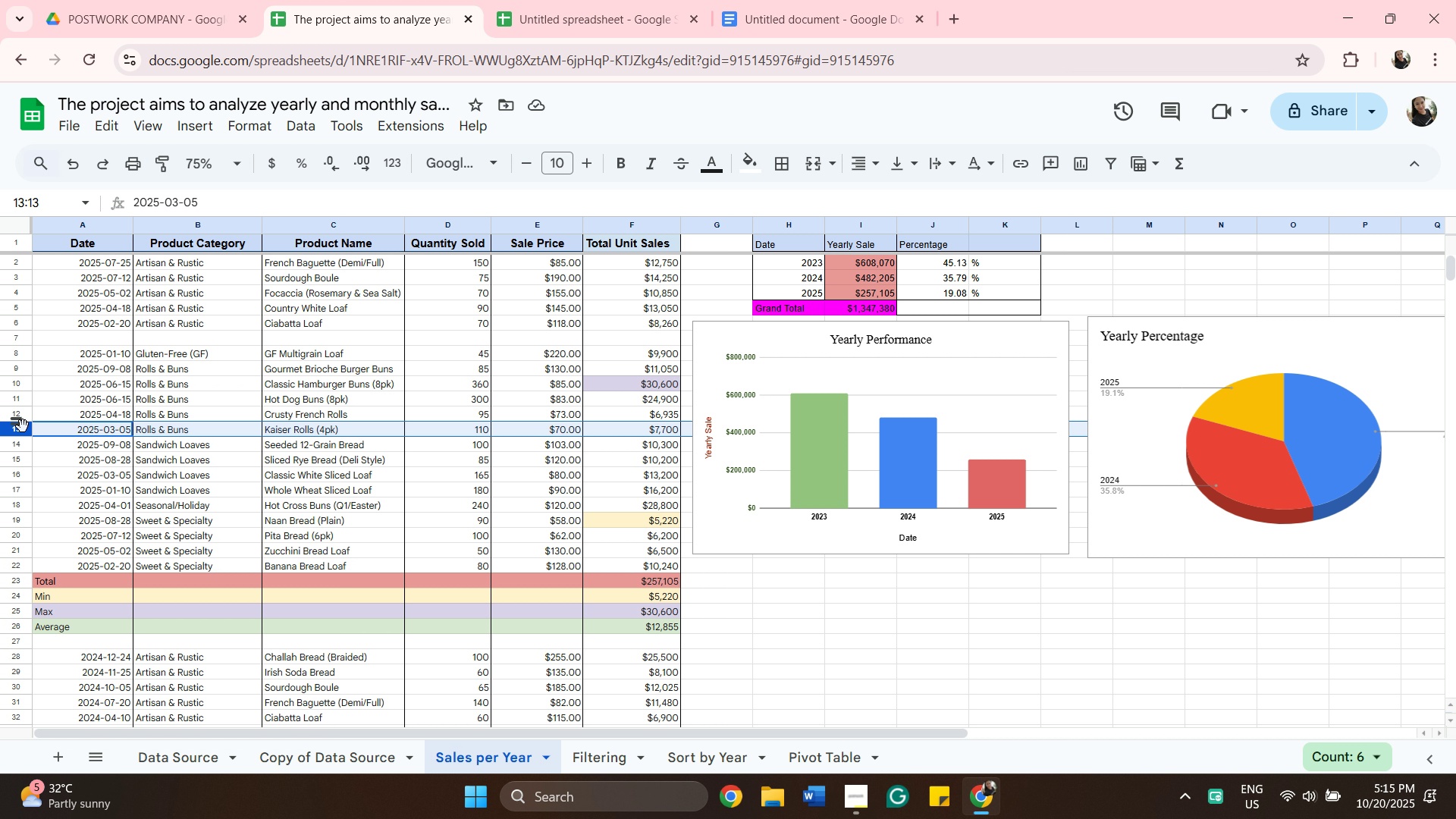 
wait(19.81)
 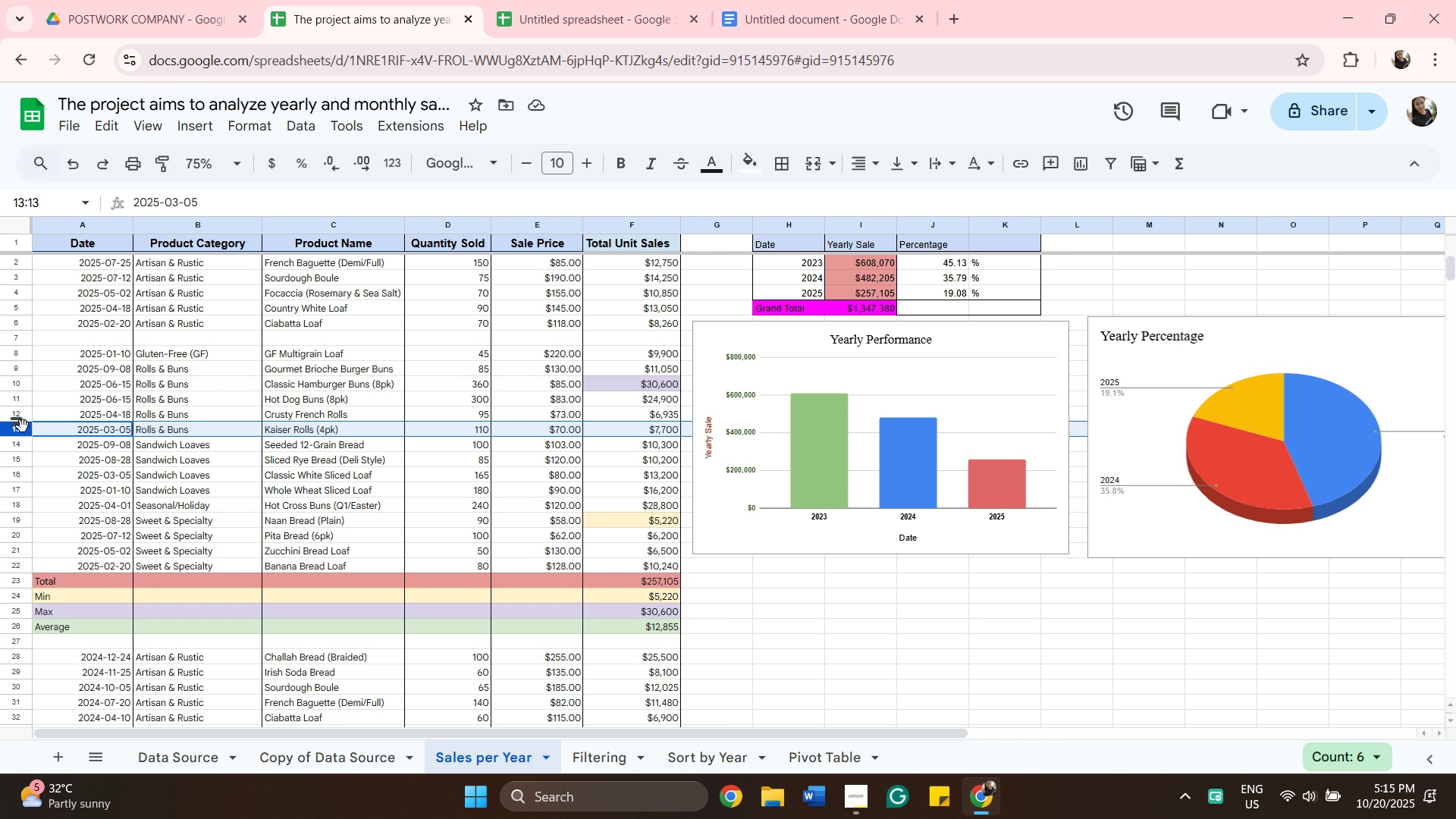 
mouse_move([249, 124])
 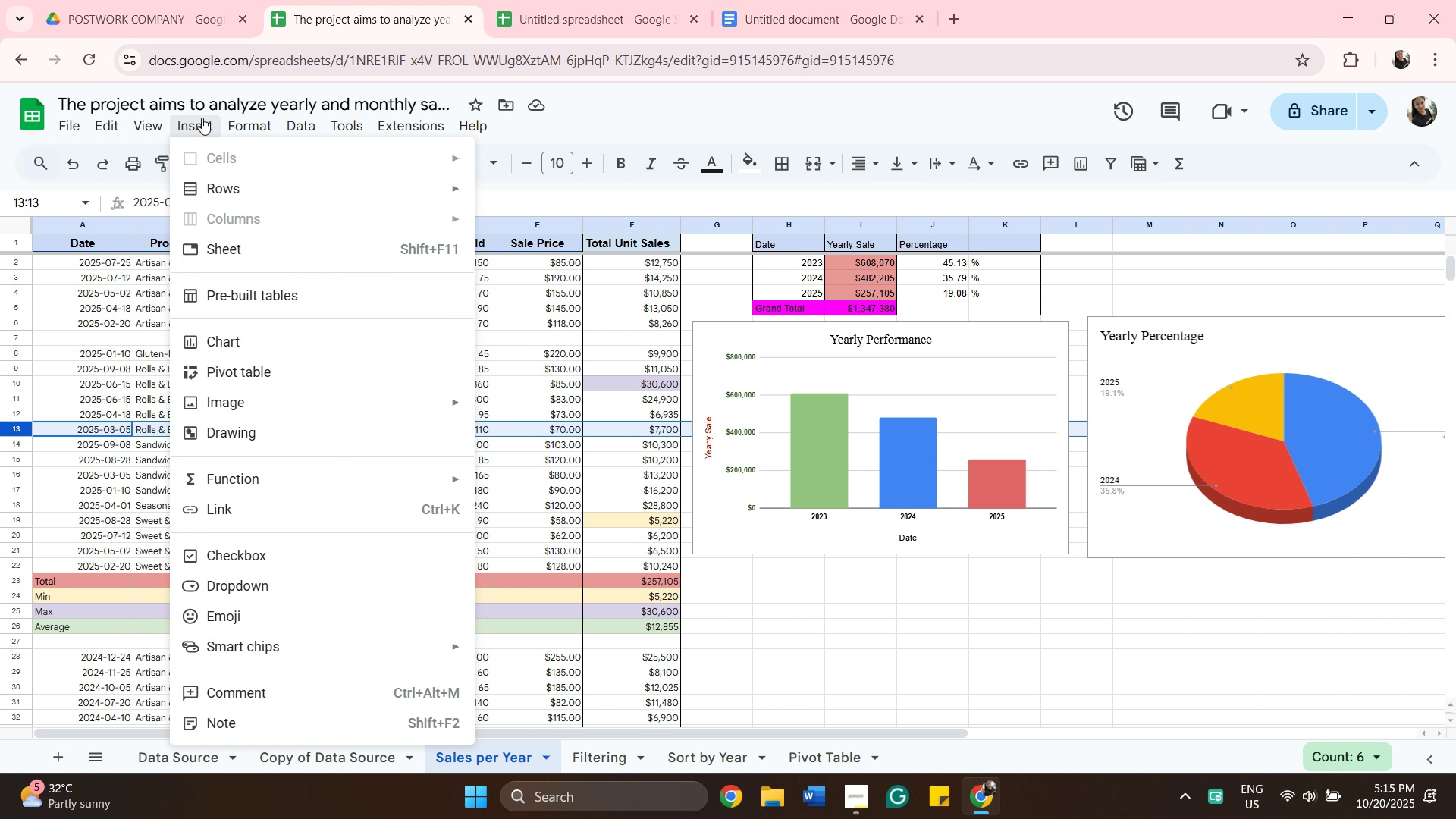 
left_click([202, 118])
 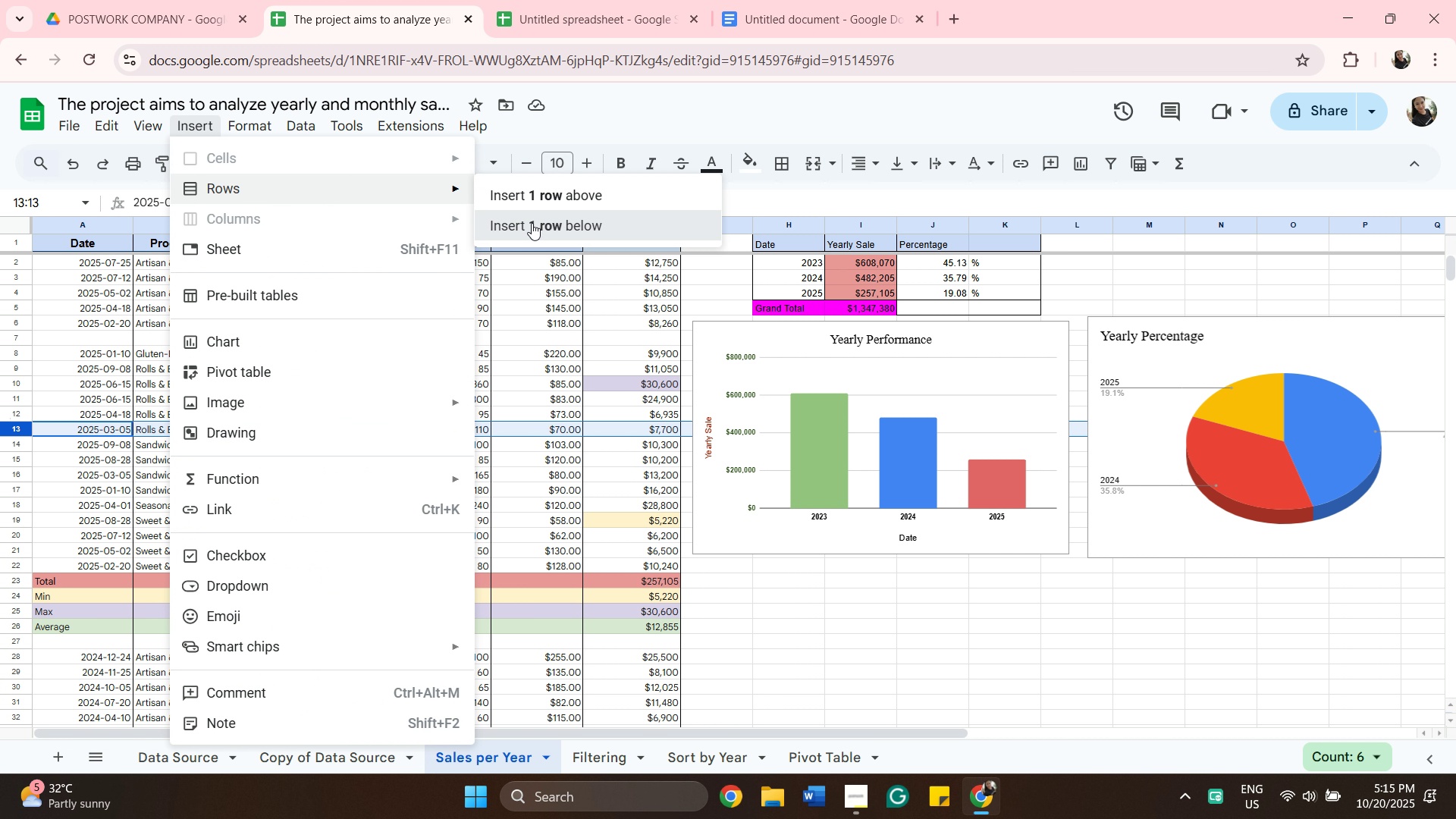 
left_click([532, 223])
 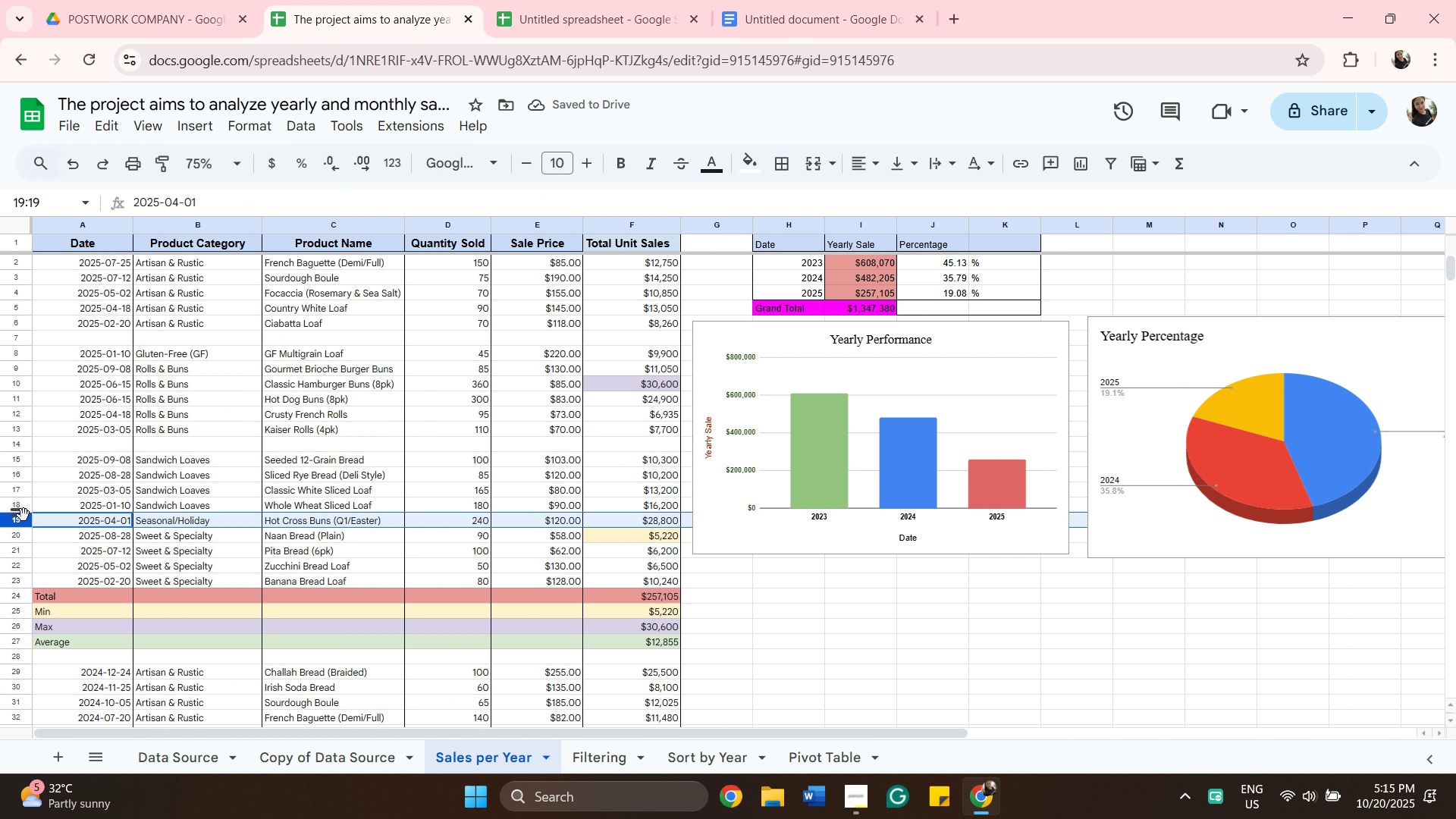 
left_click([24, 515])
 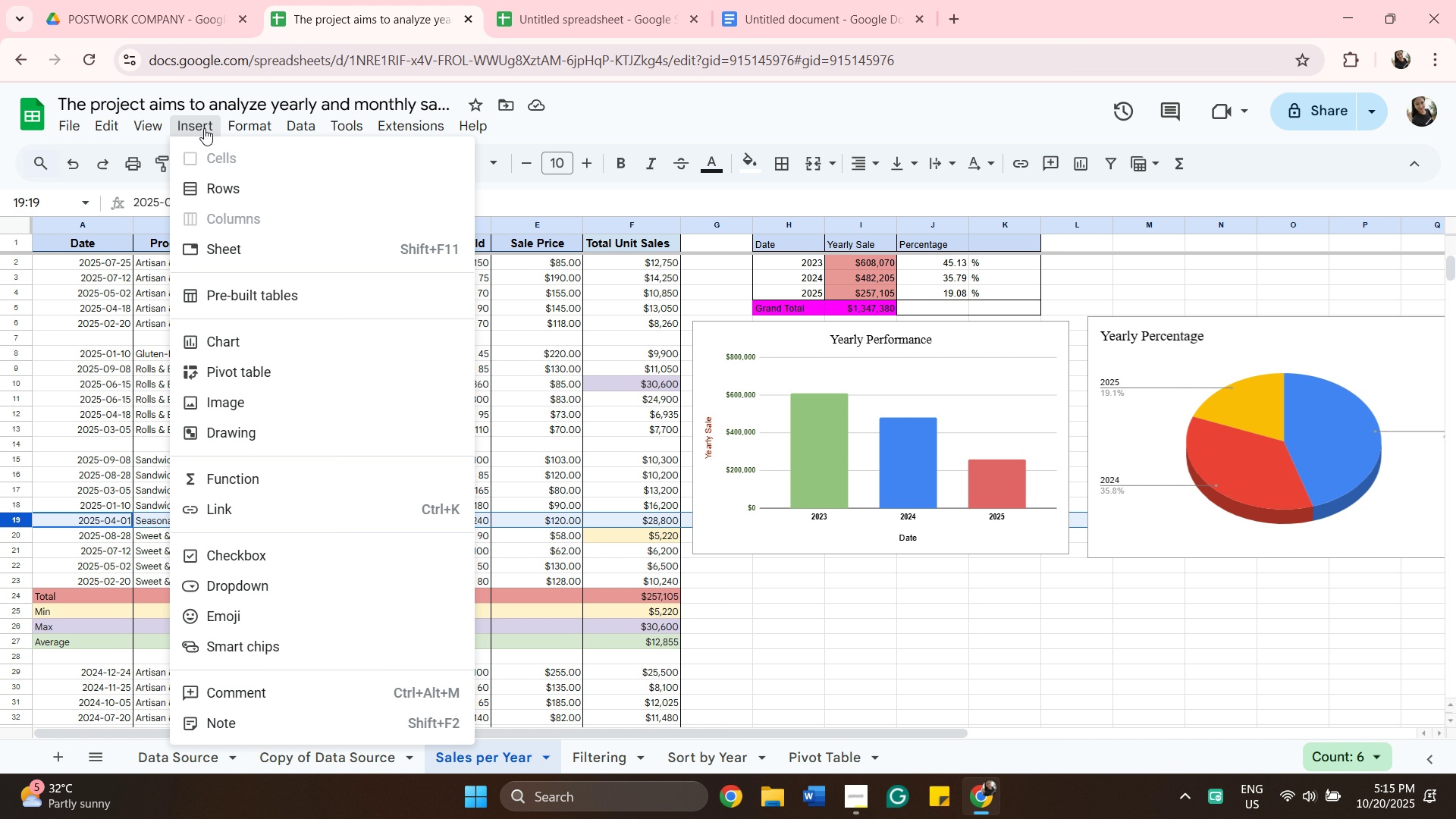 
left_click([204, 128])
 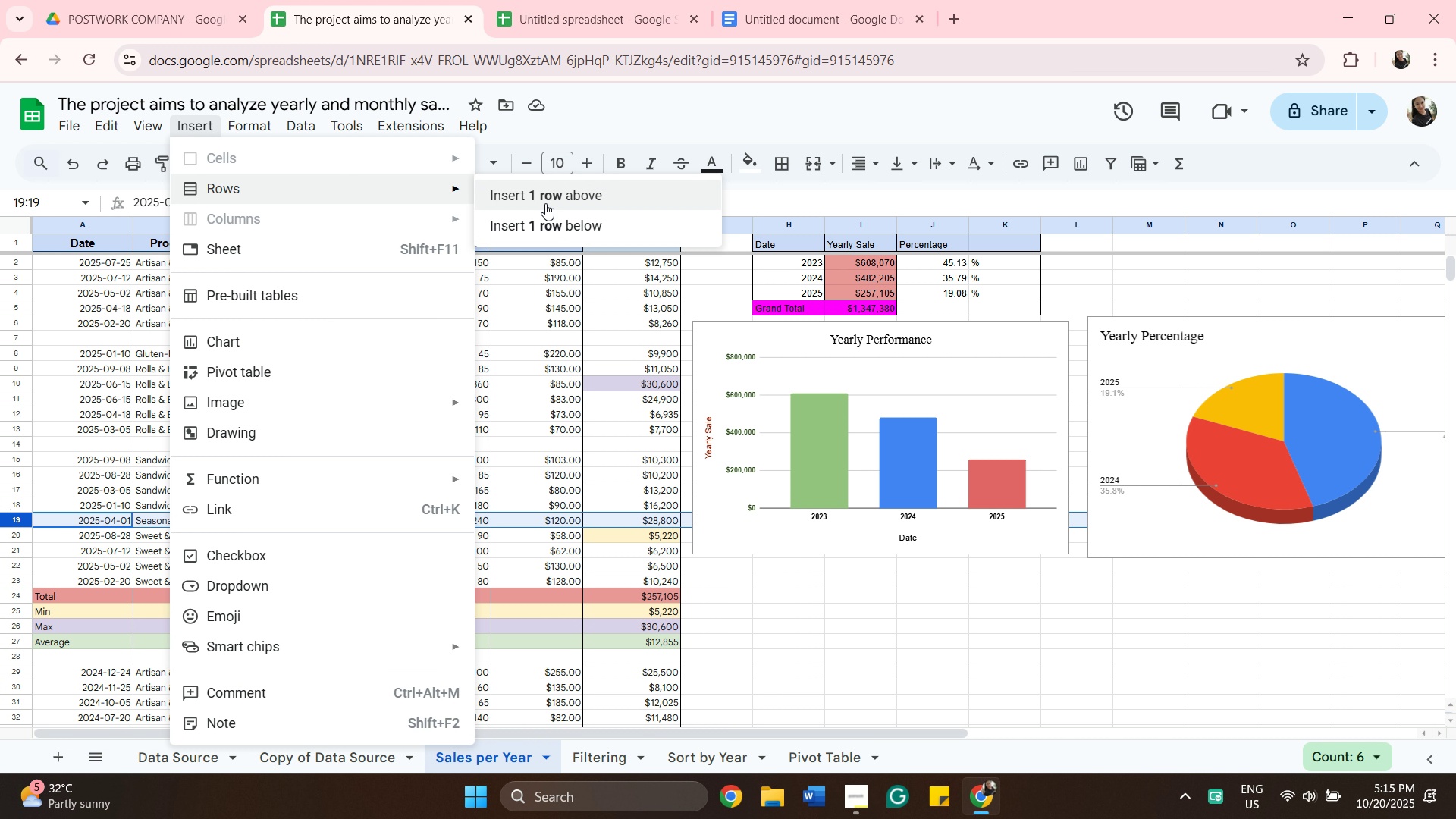 
left_click([552, 193])
 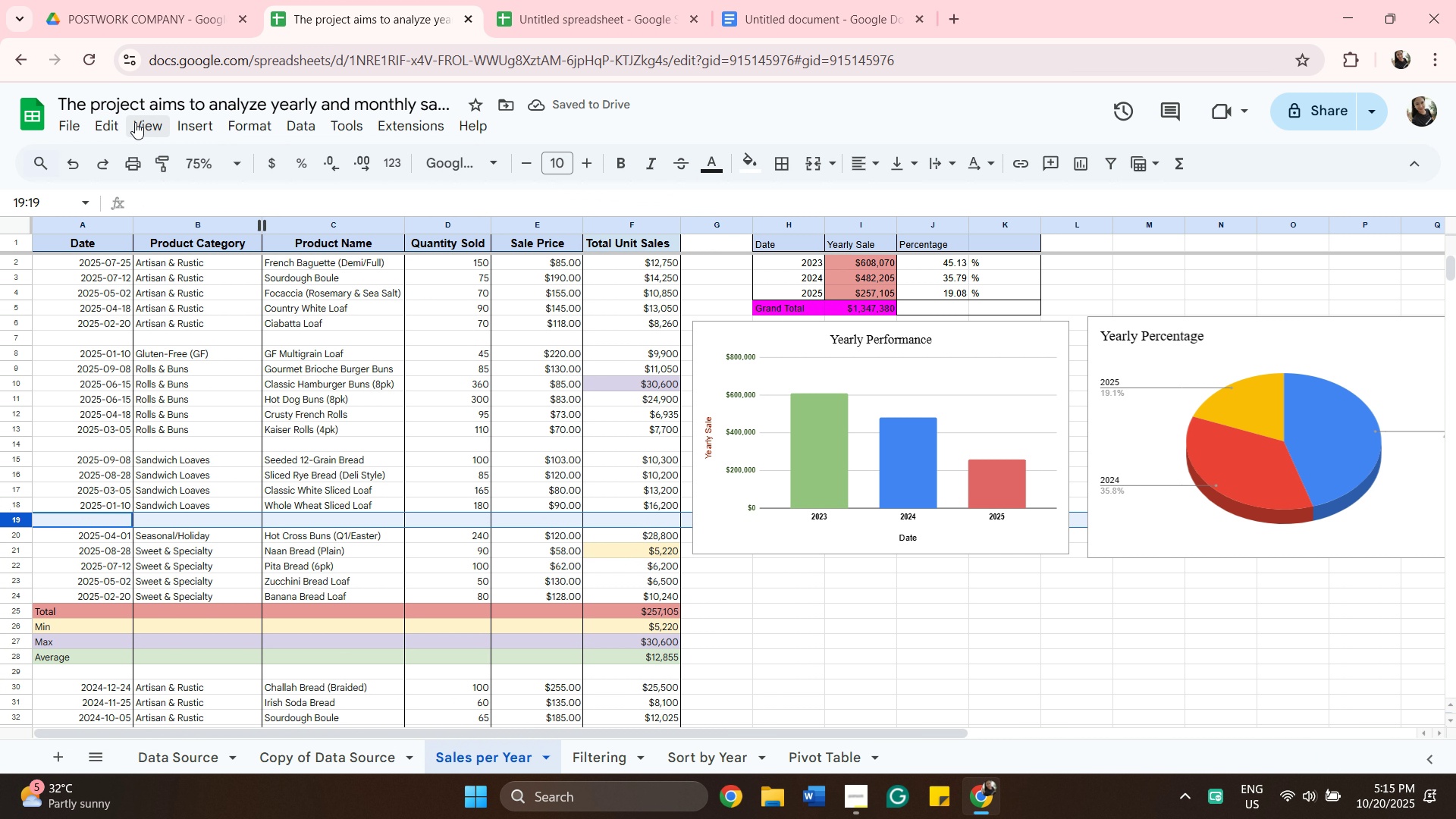 
left_click([58, 157])
 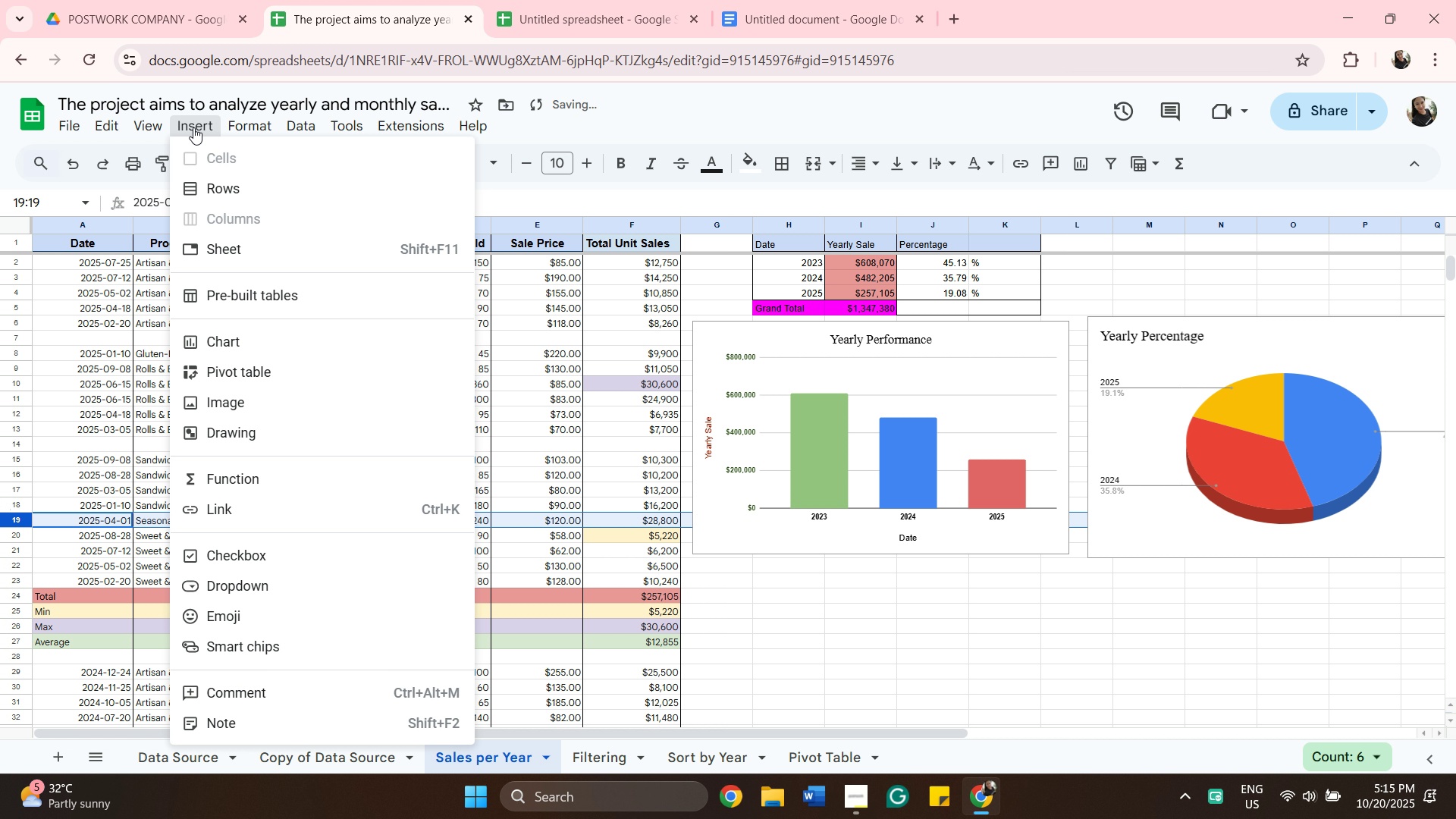 
left_click([193, 127])
 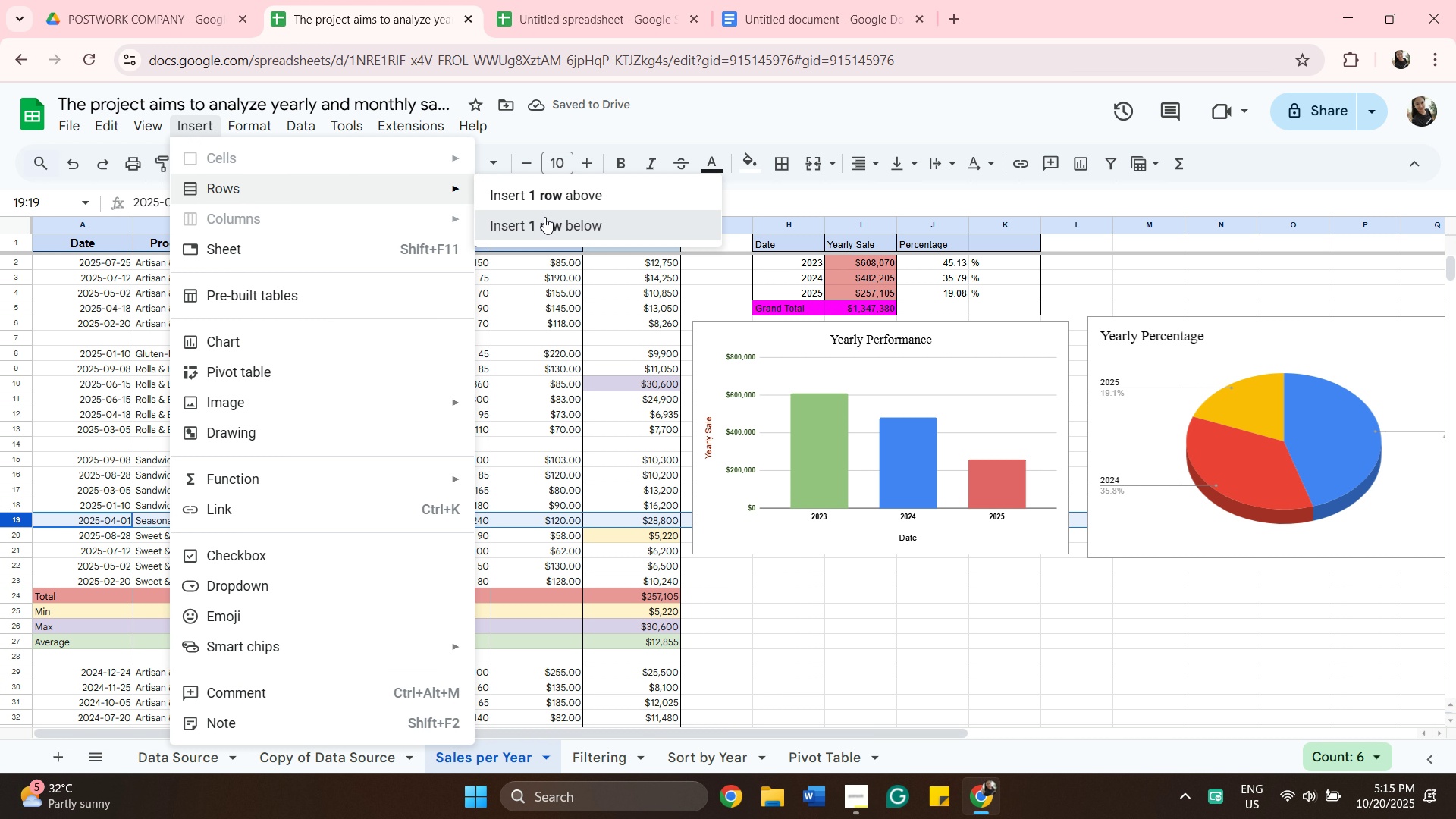 
left_click([544, 217])
 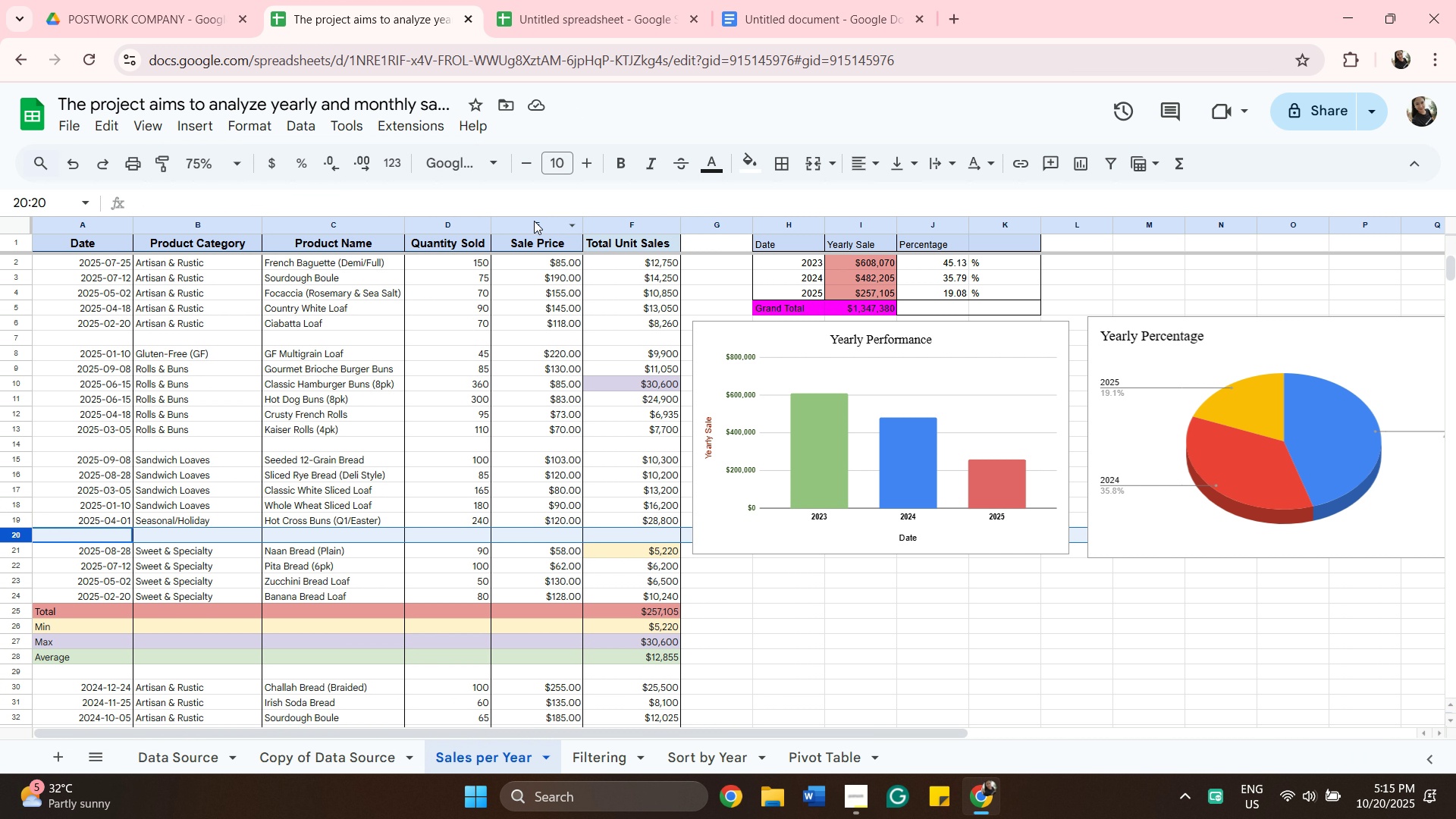 
wait(9.49)
 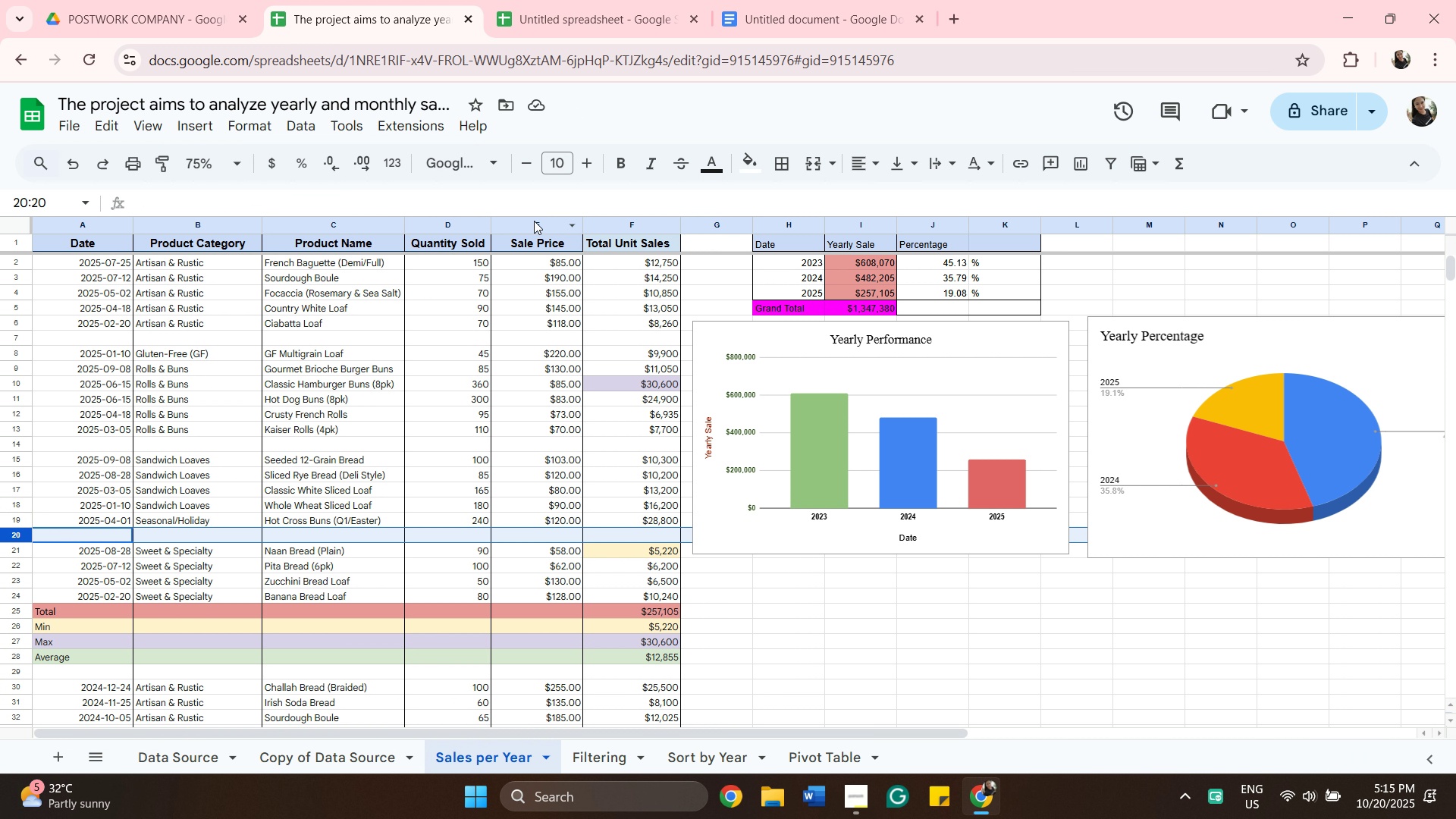 
left_click([14, 521])
 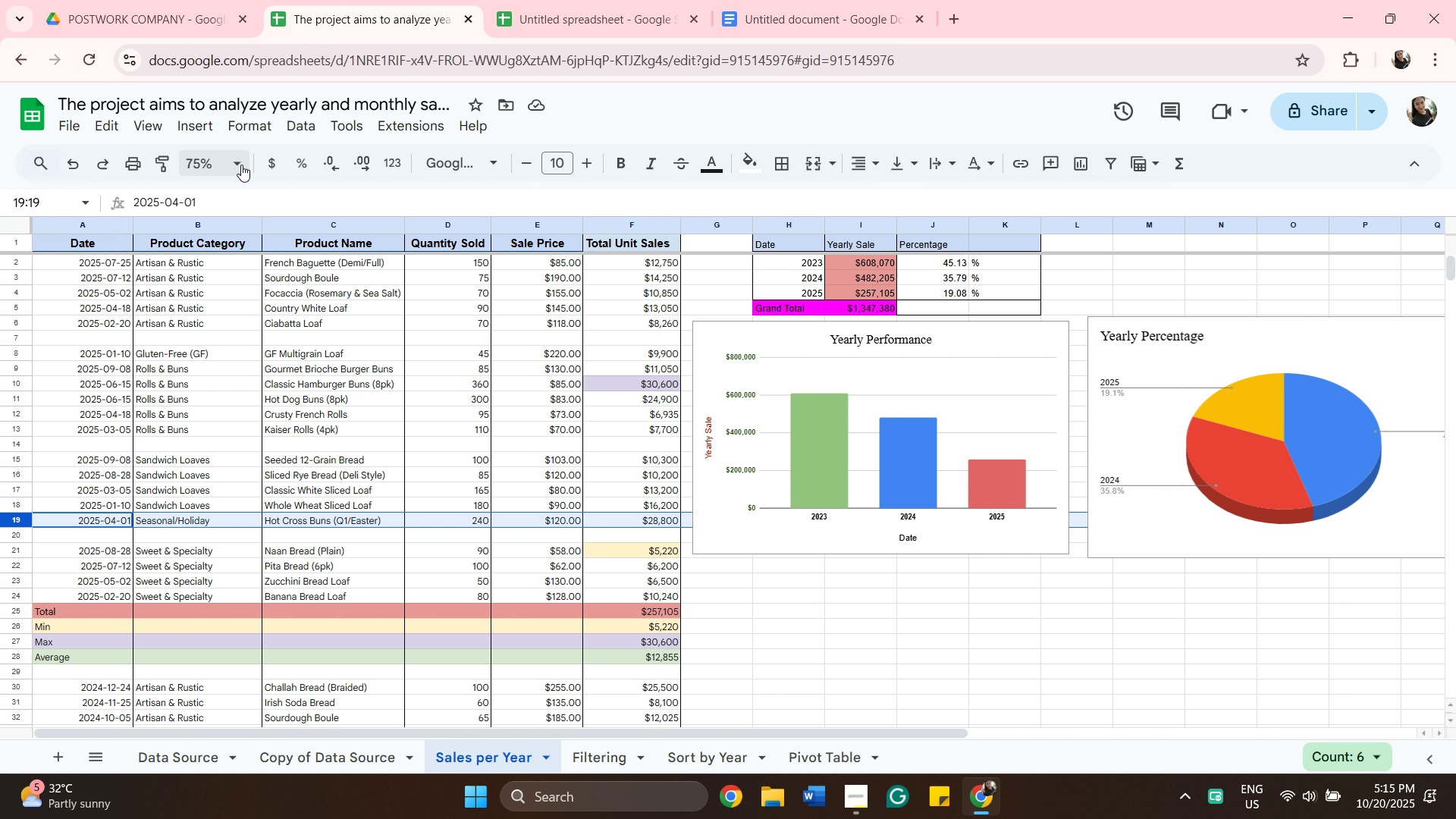 
wait(5.96)
 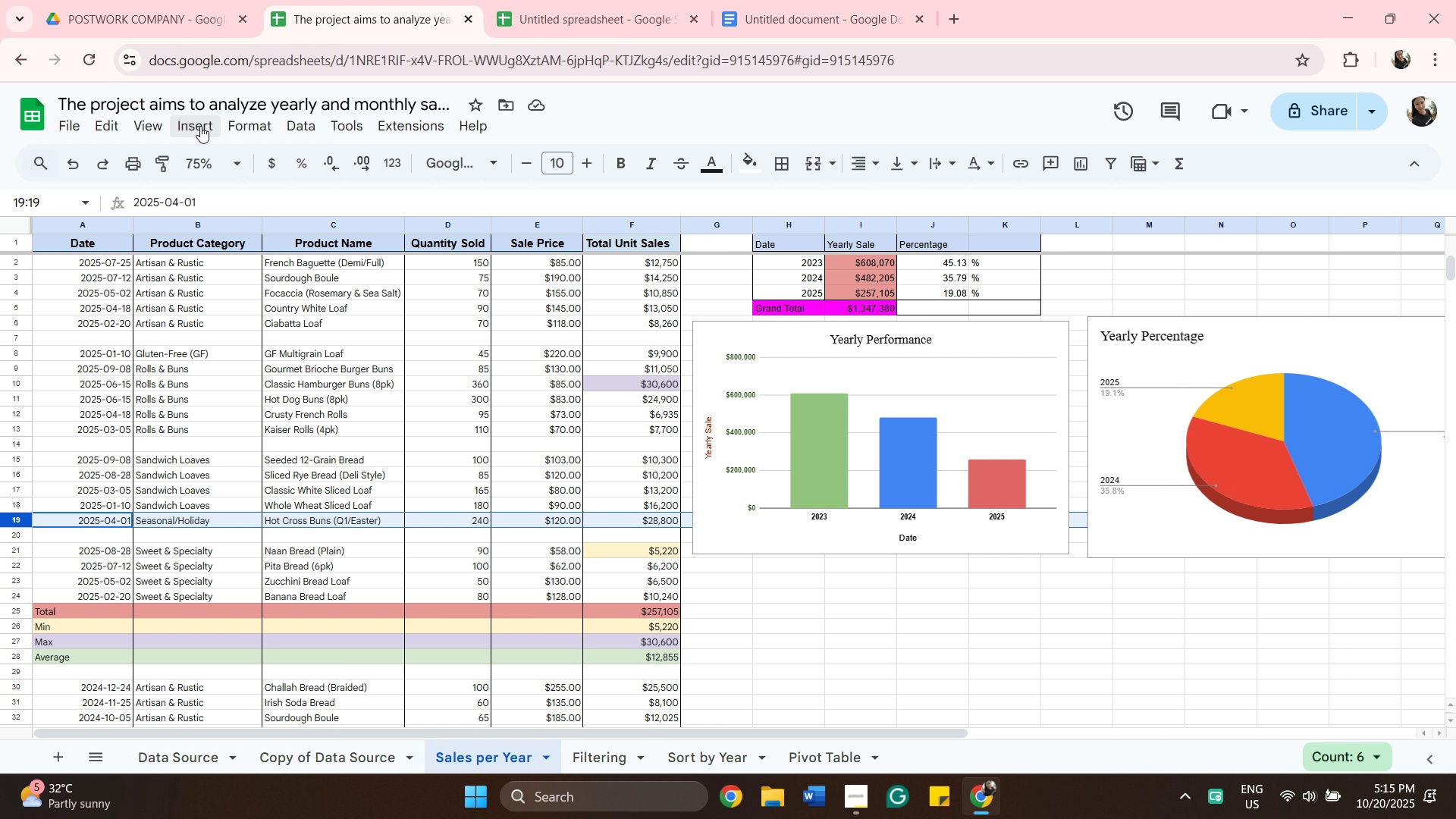 
left_click([214, 131])
 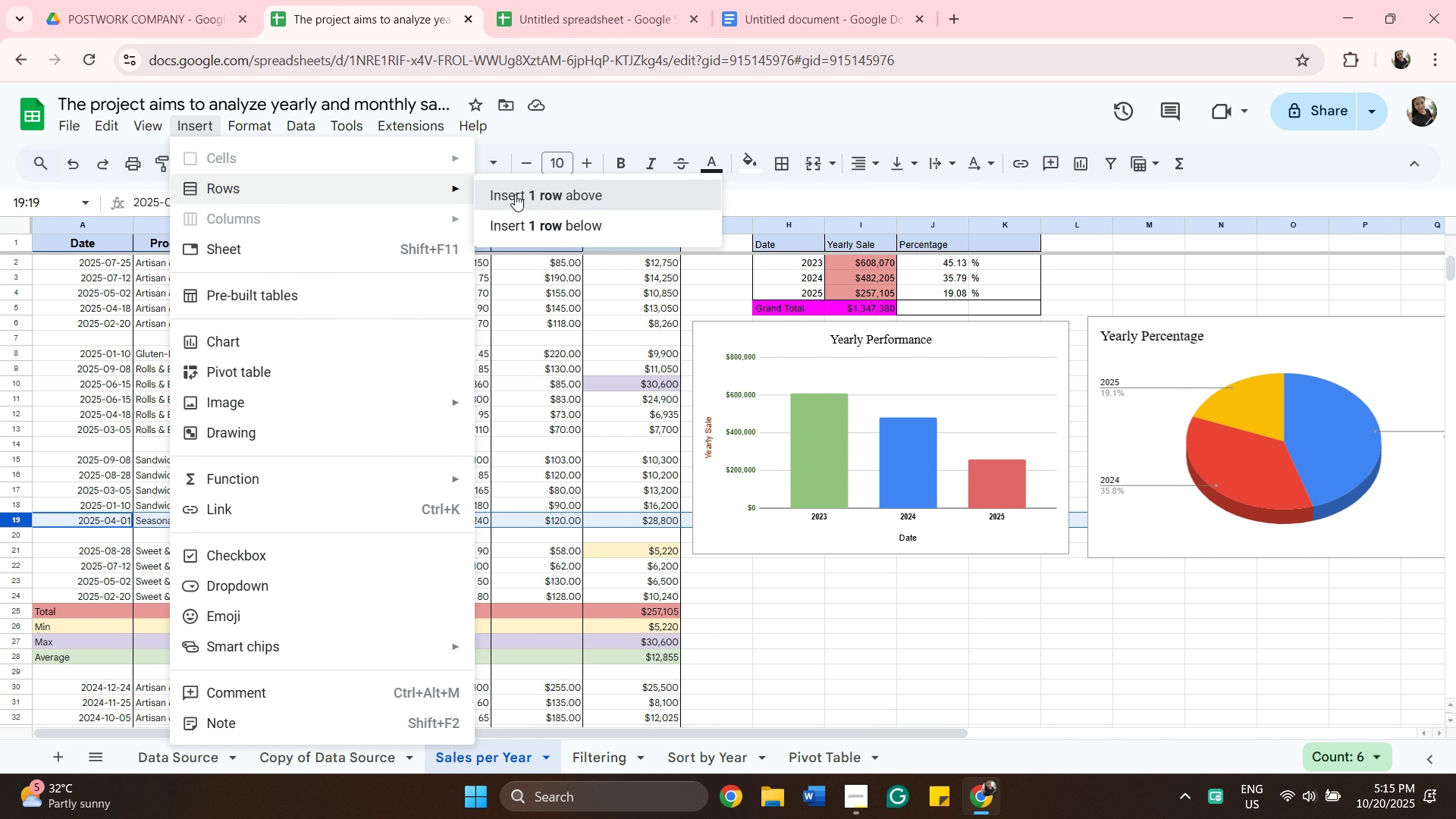 
left_click([515, 194])
 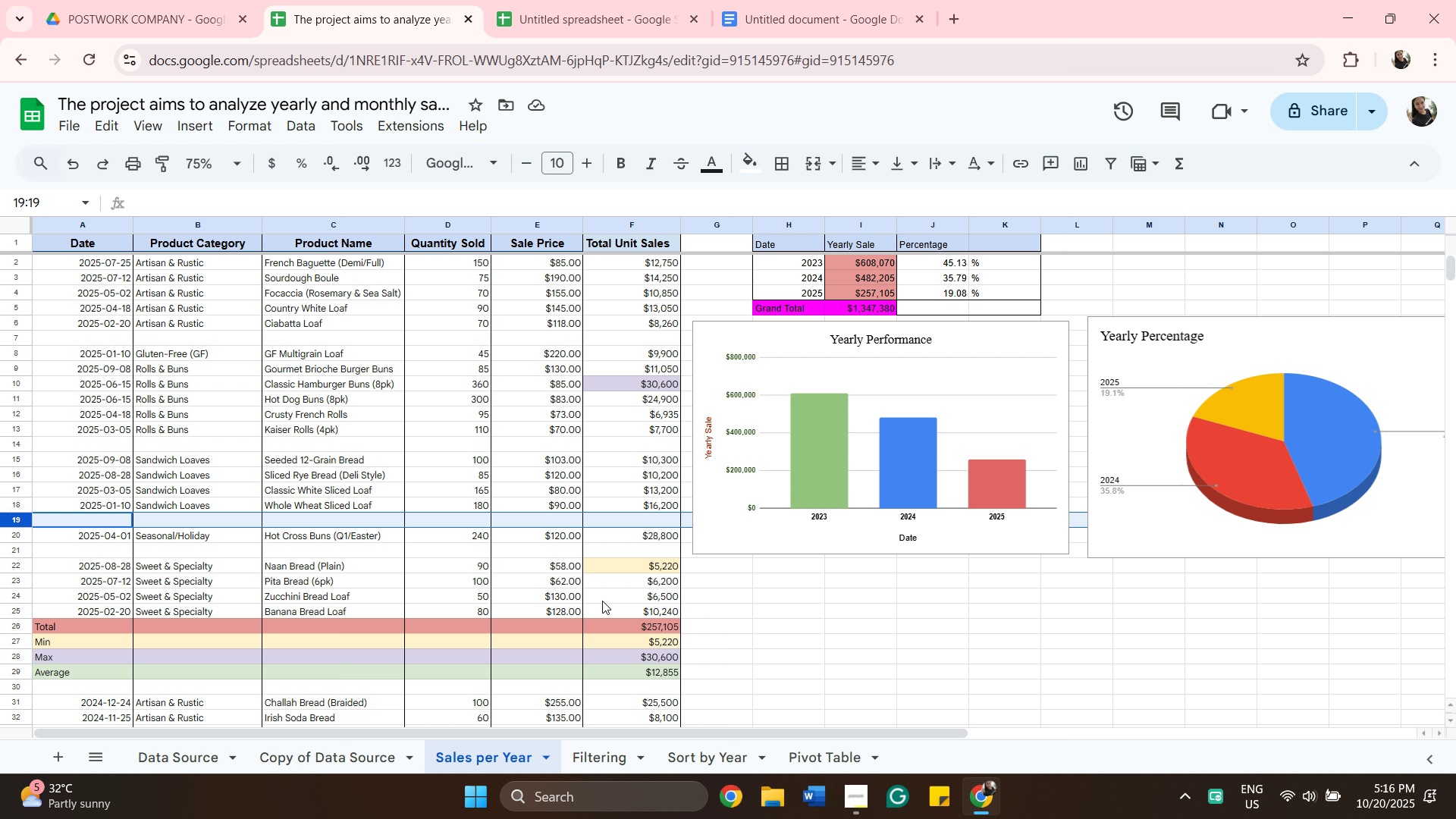 
wait(17.85)
 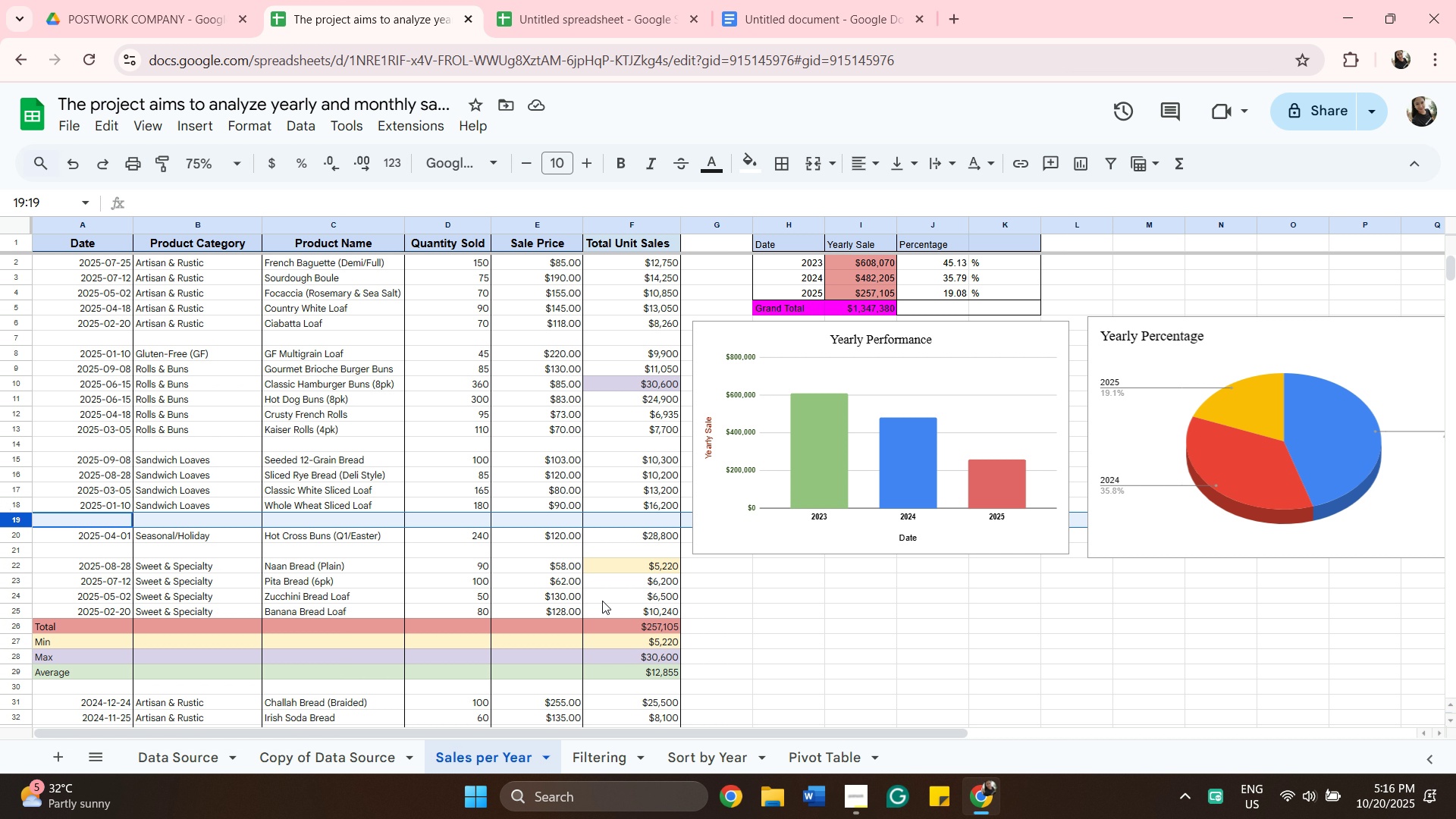 
scroll: coordinate [362, 596], scroll_direction: down, amount: 4.0
 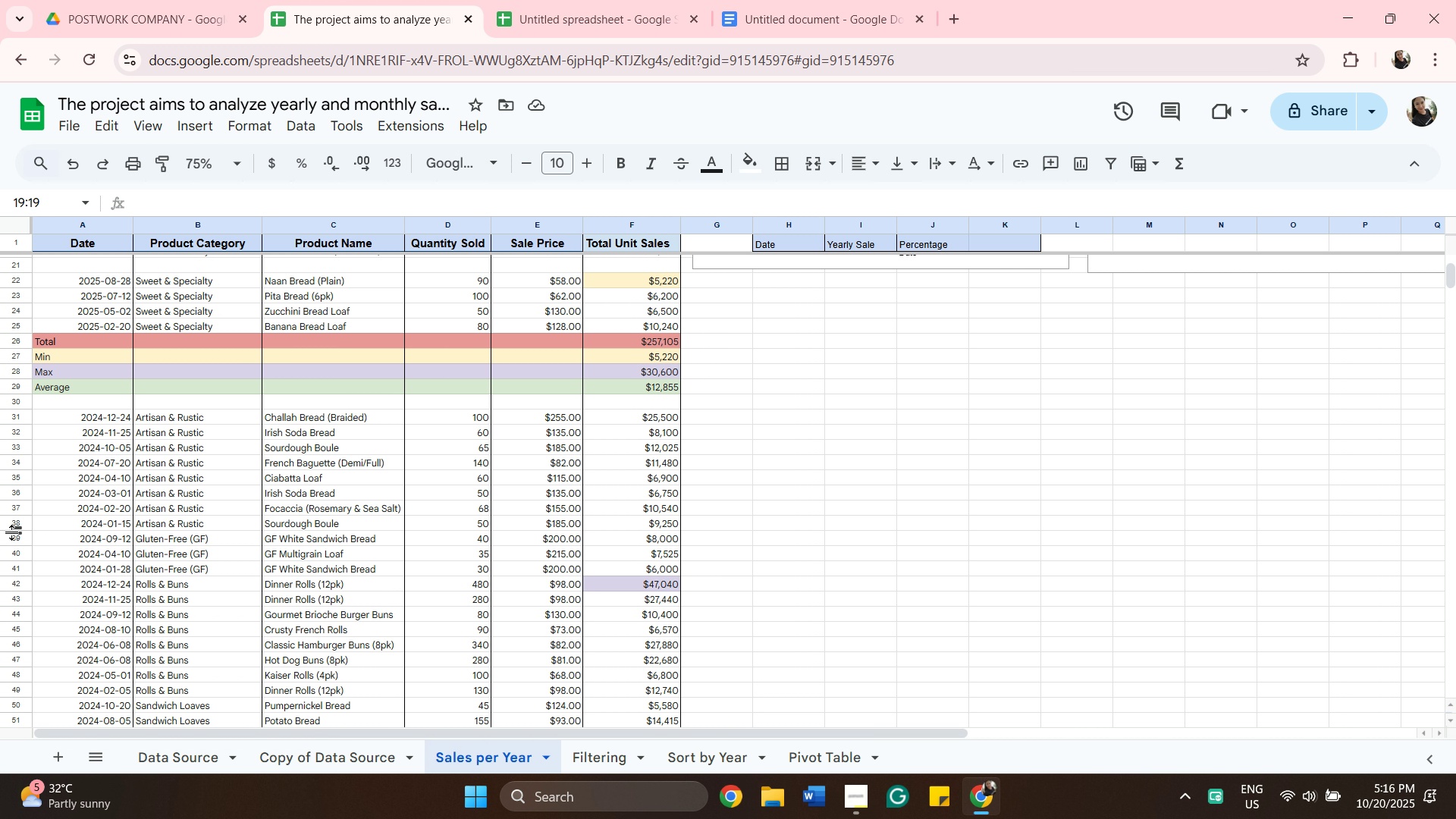 
wait(6.66)
 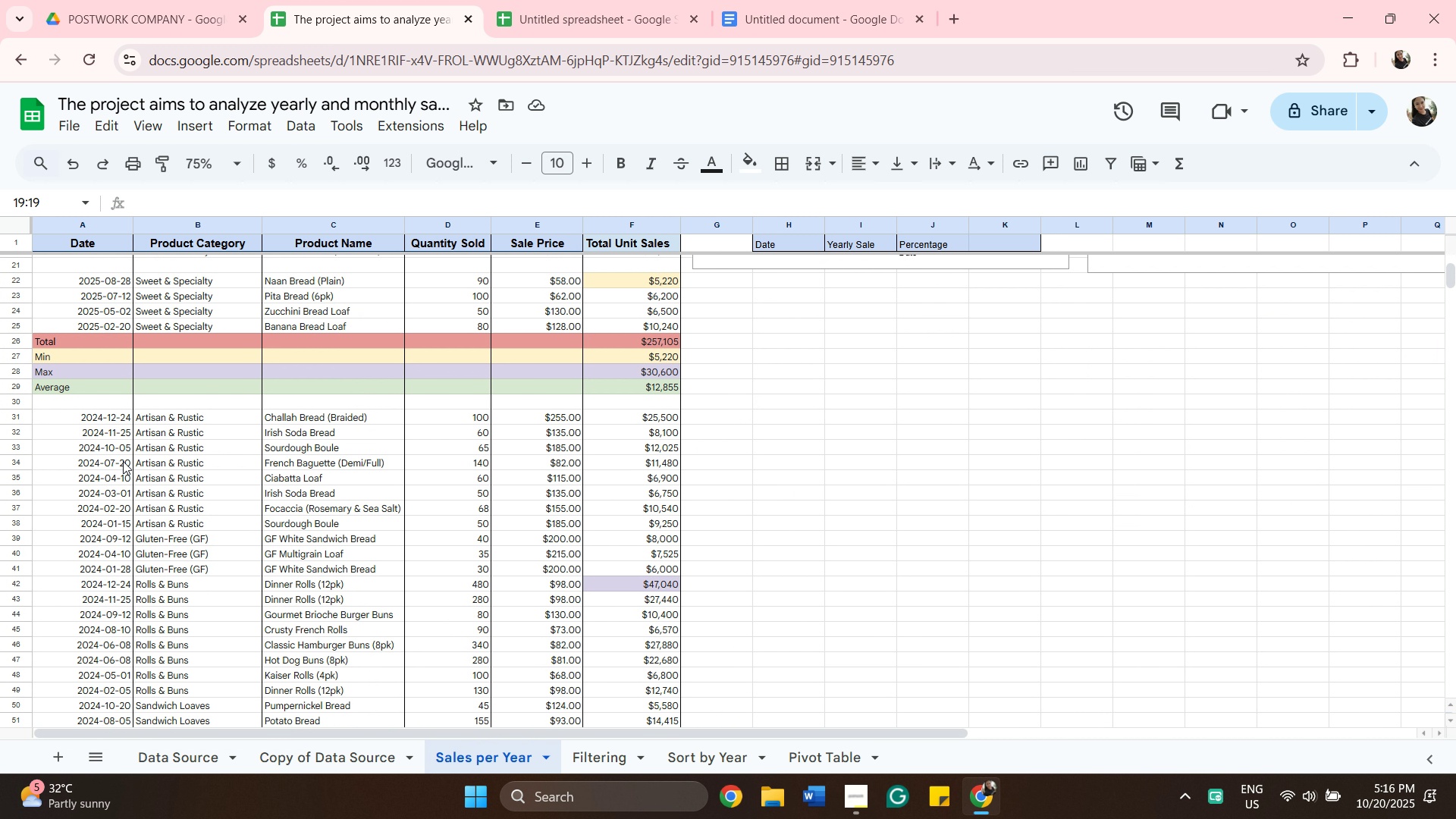 
left_click([24, 522])
 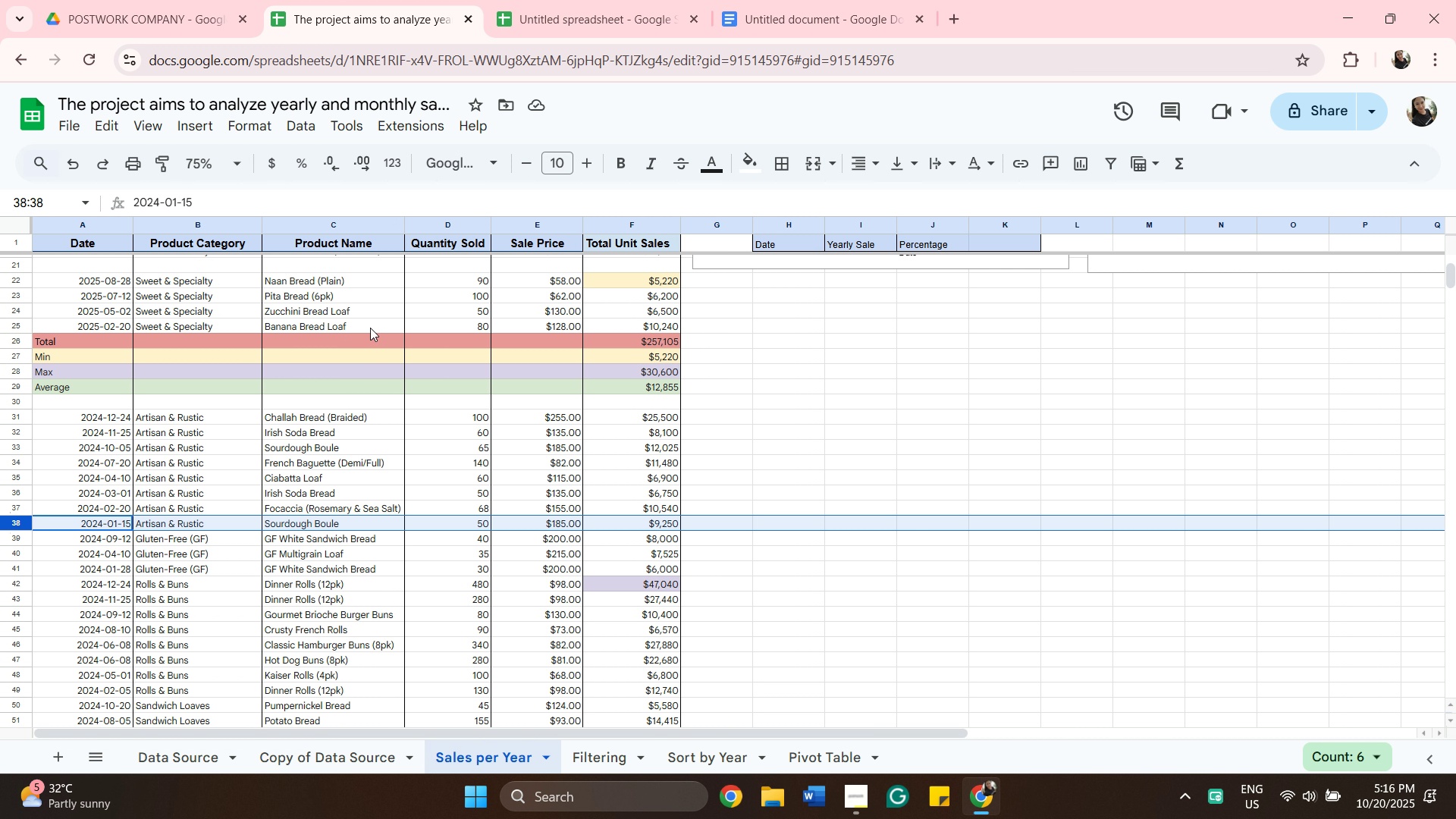 
wait(13.45)
 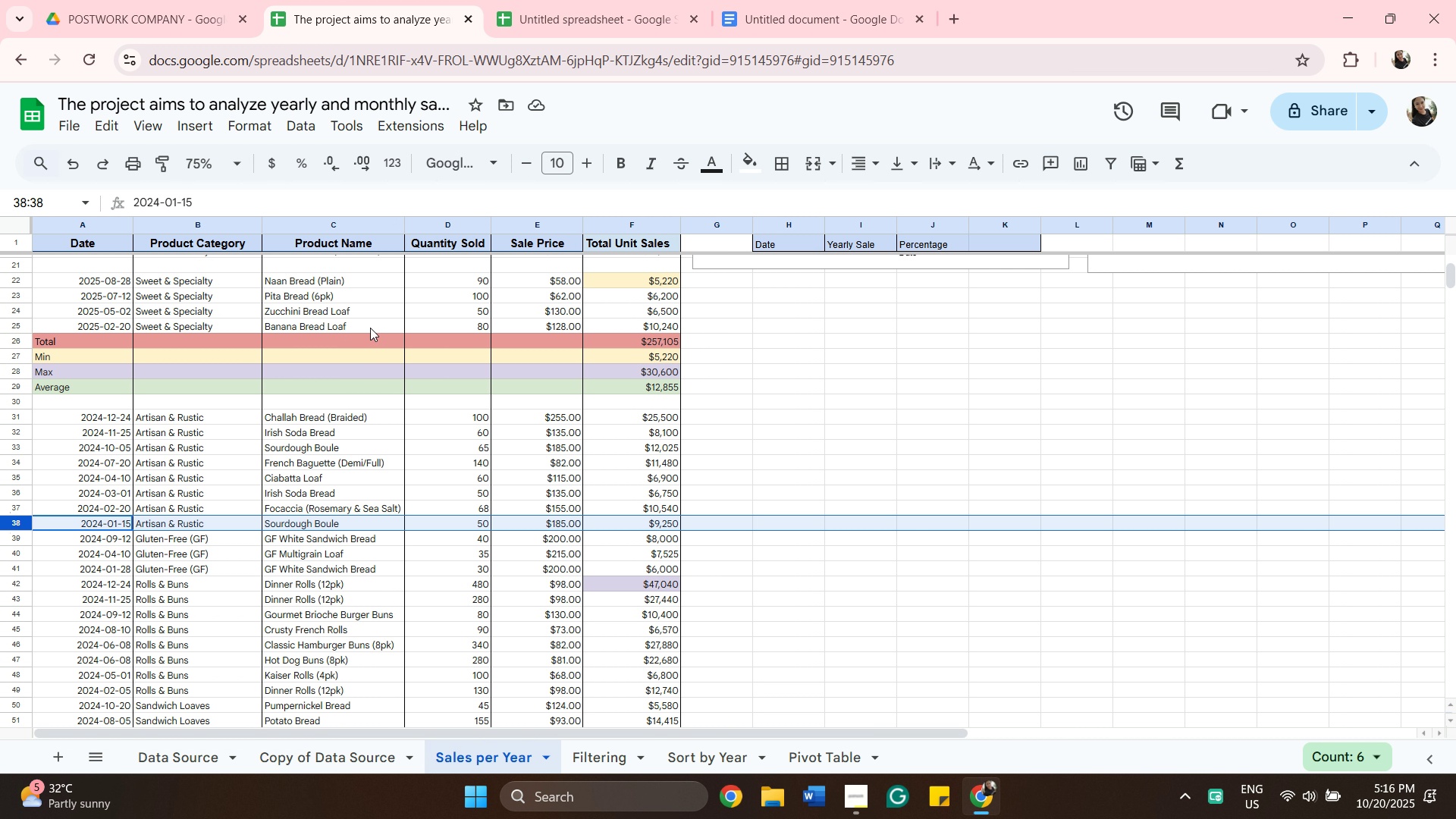 
mouse_move([331, 212])
 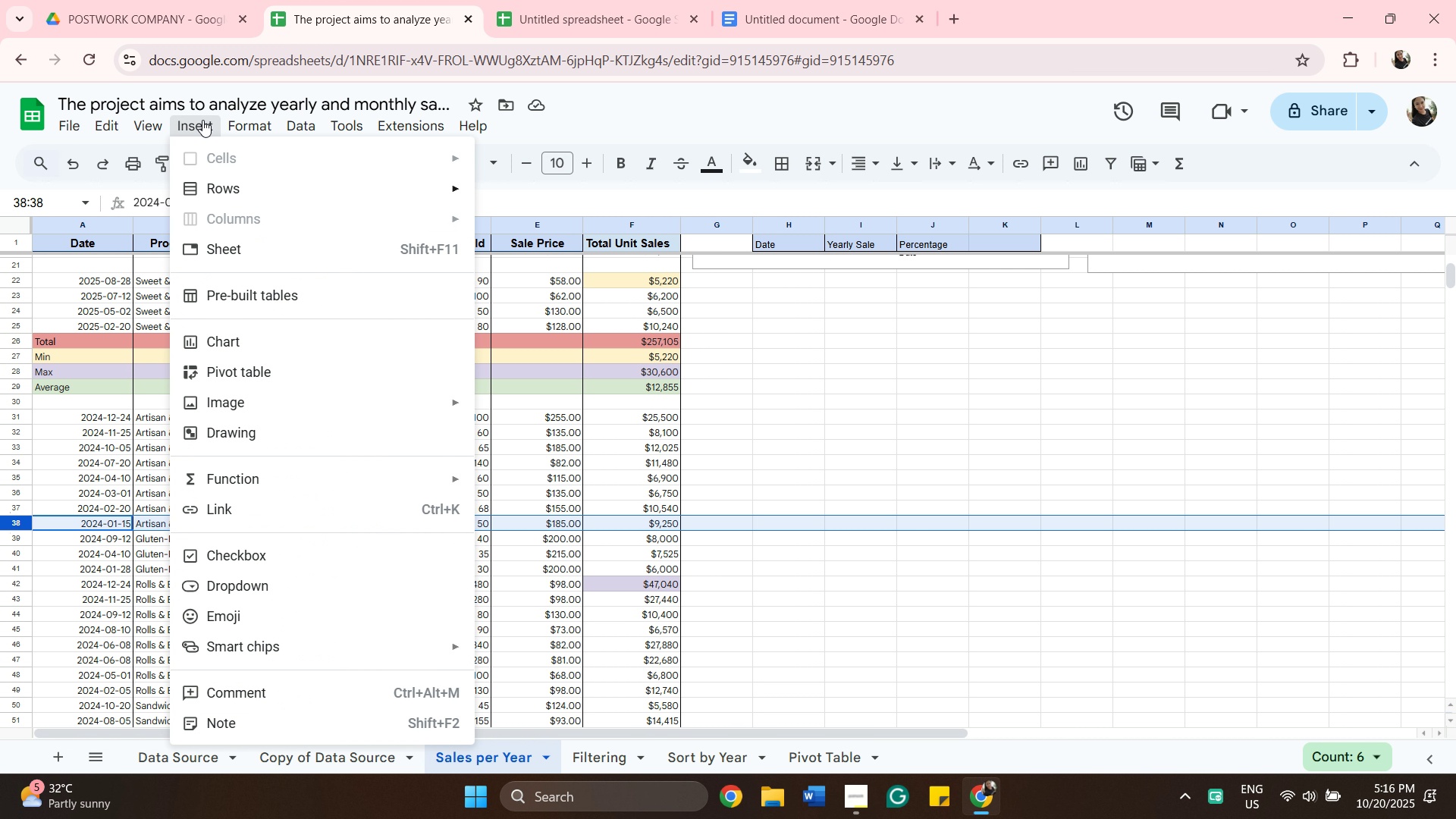 
left_click([202, 120])
 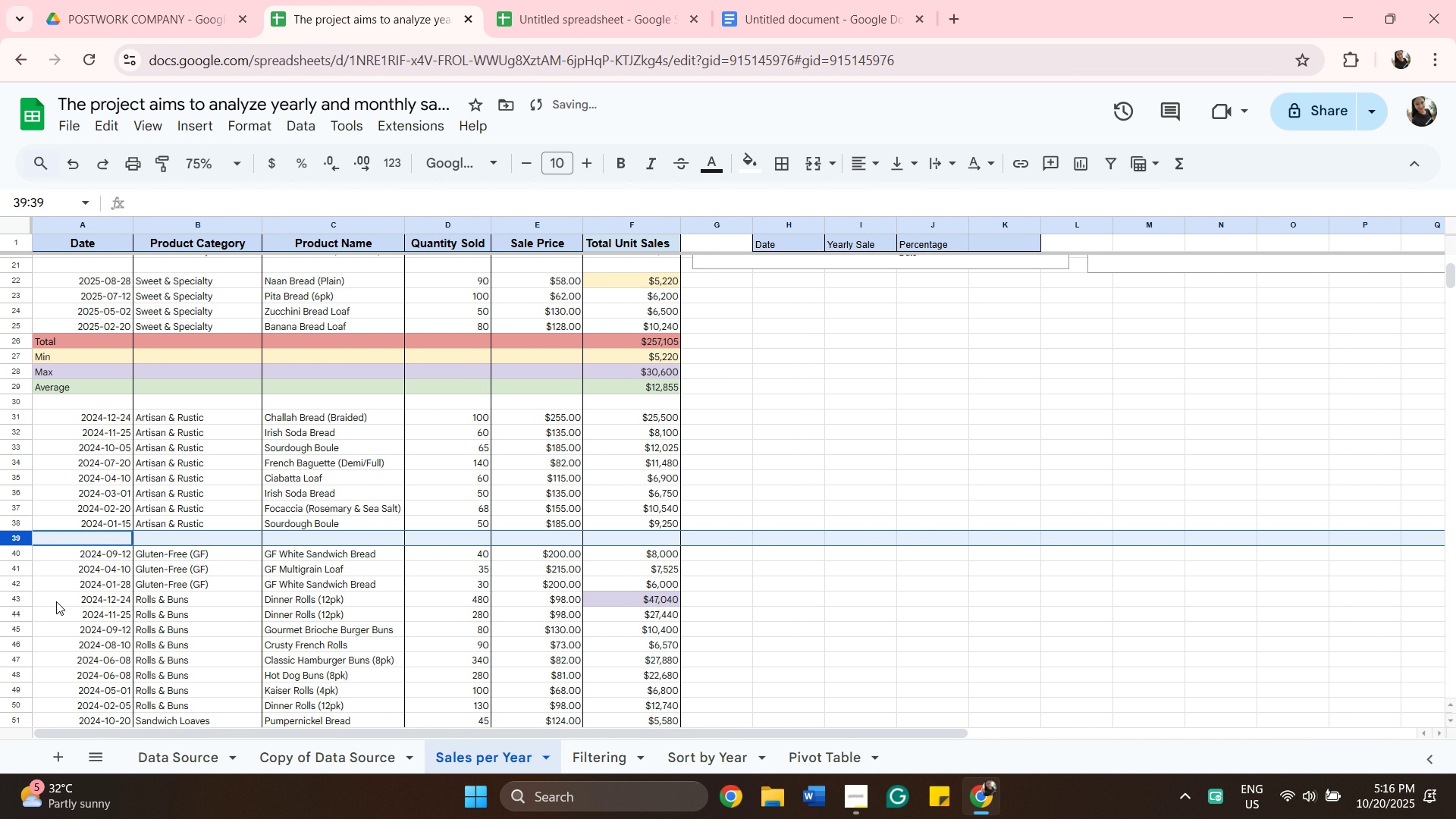 
wait(5.63)
 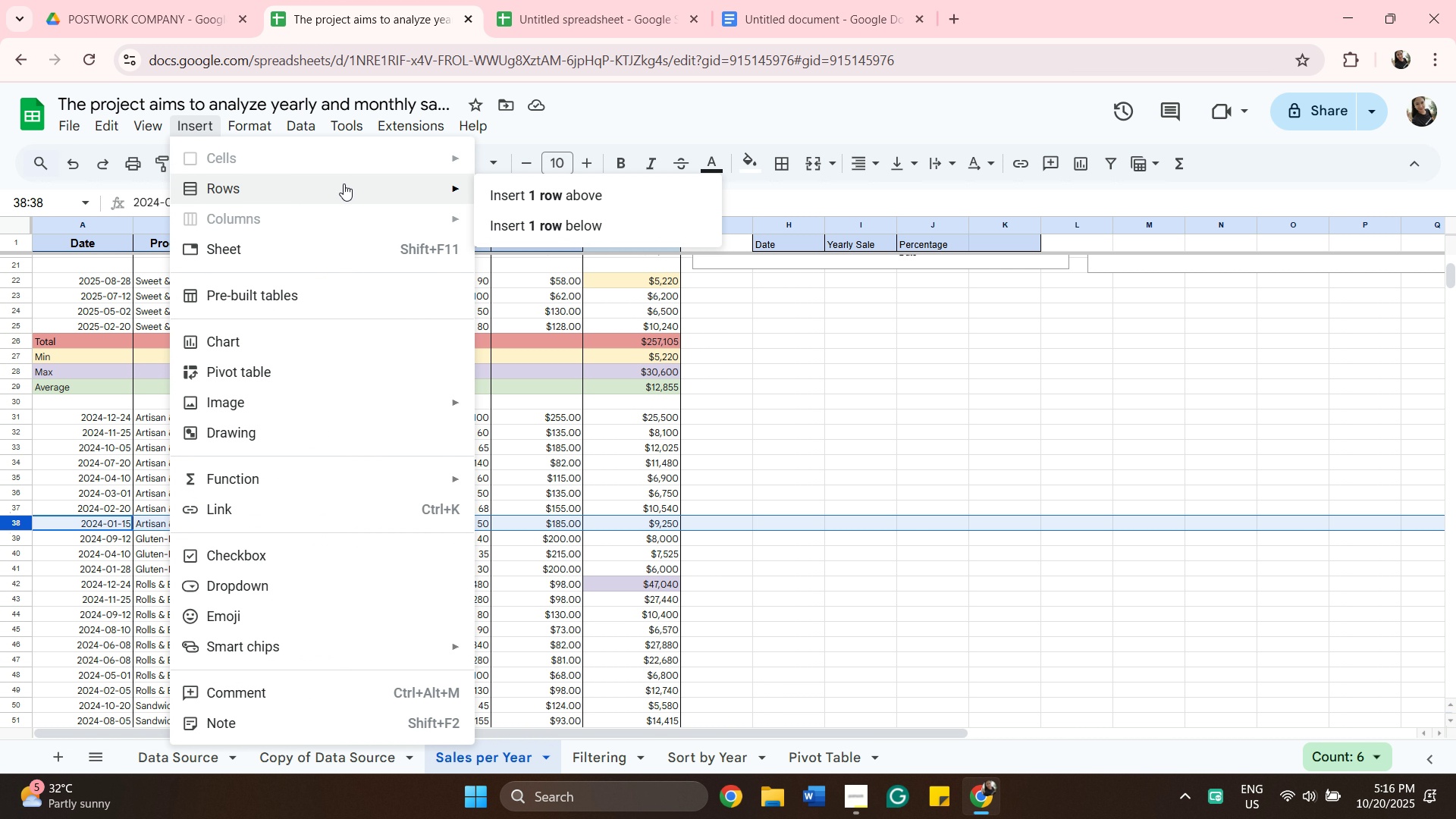 
left_click([20, 601])
 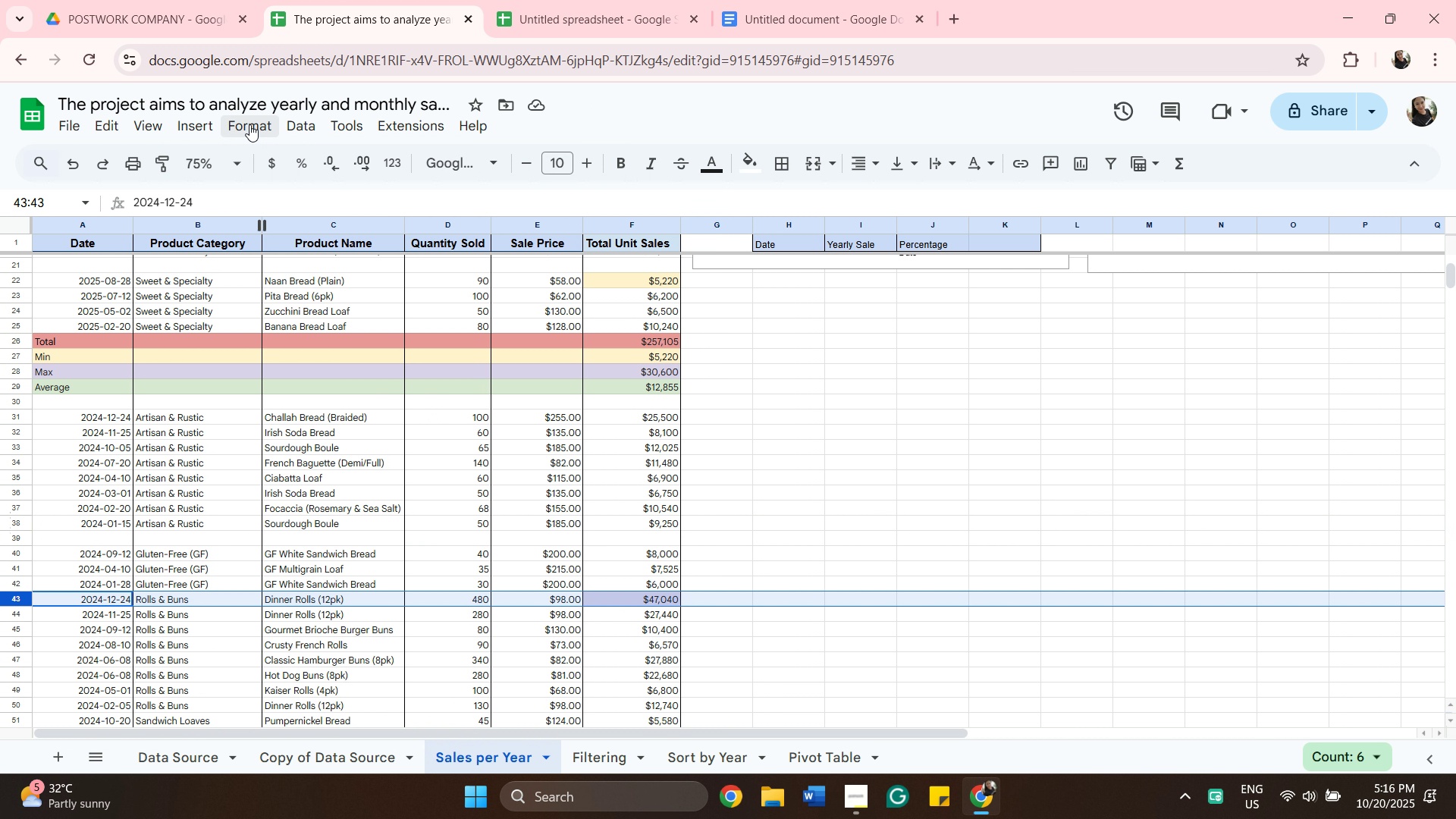 
left_click([205, 123])
 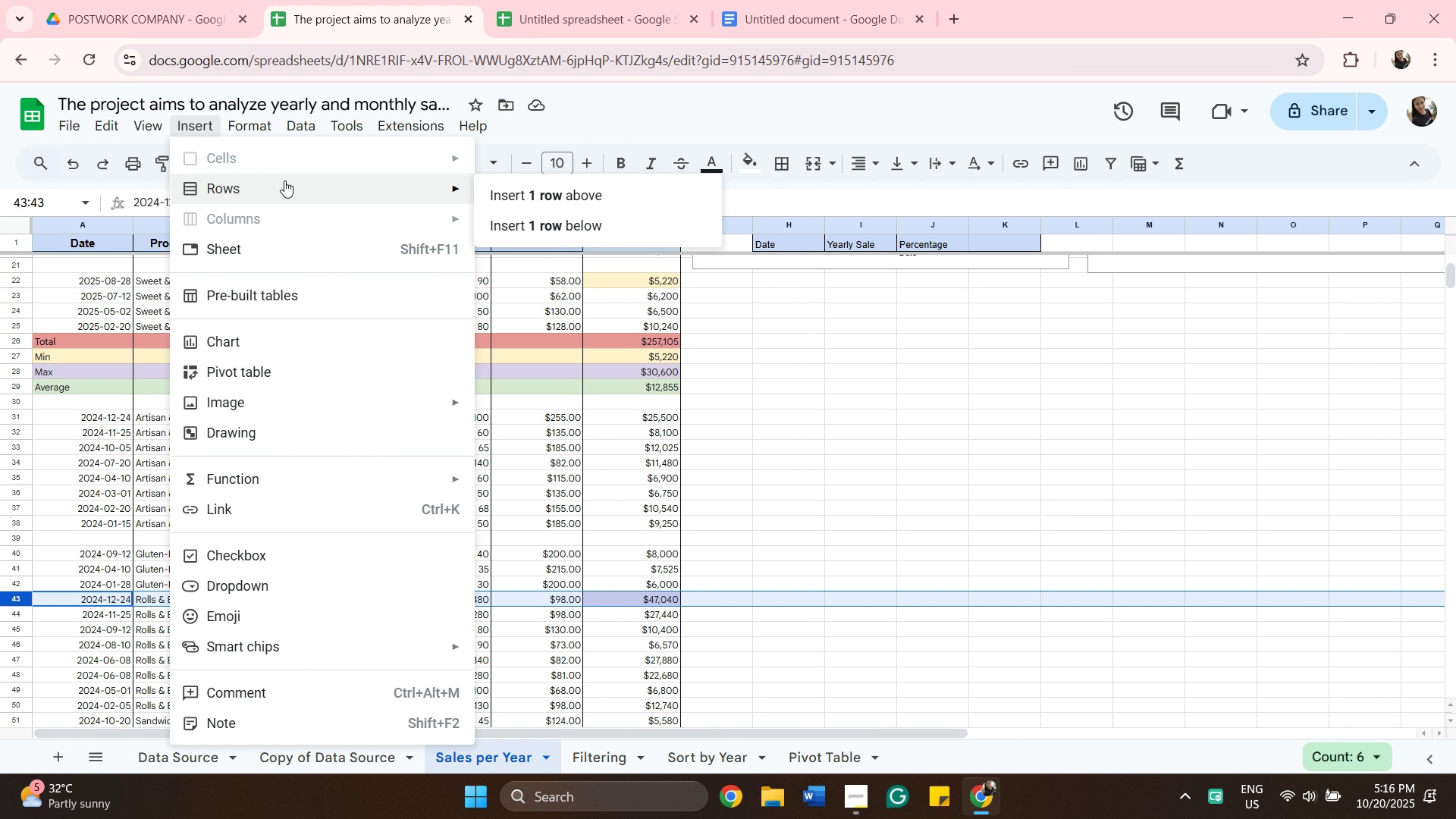 
left_click([284, 180])
 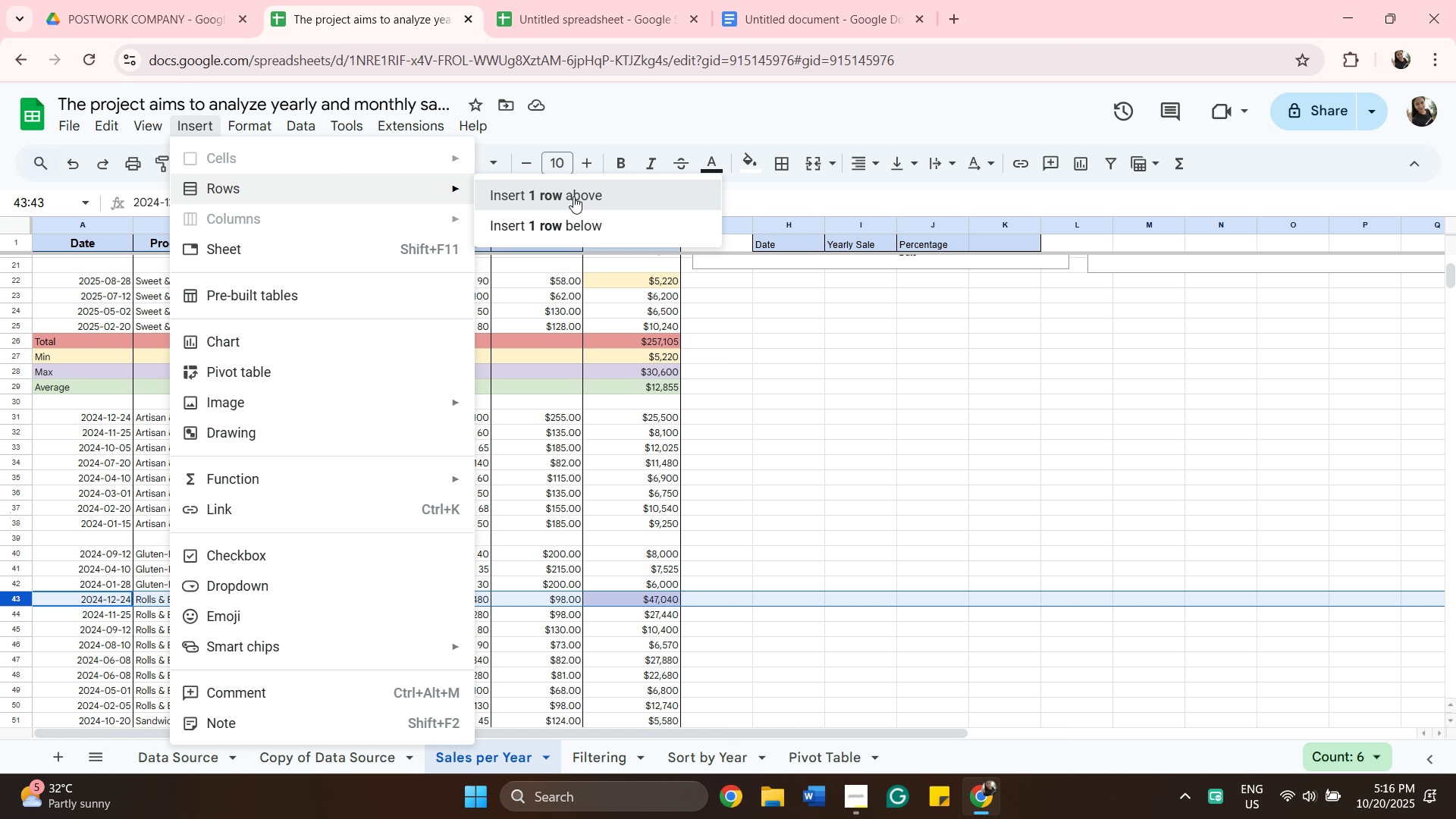 
left_click([573, 196])
 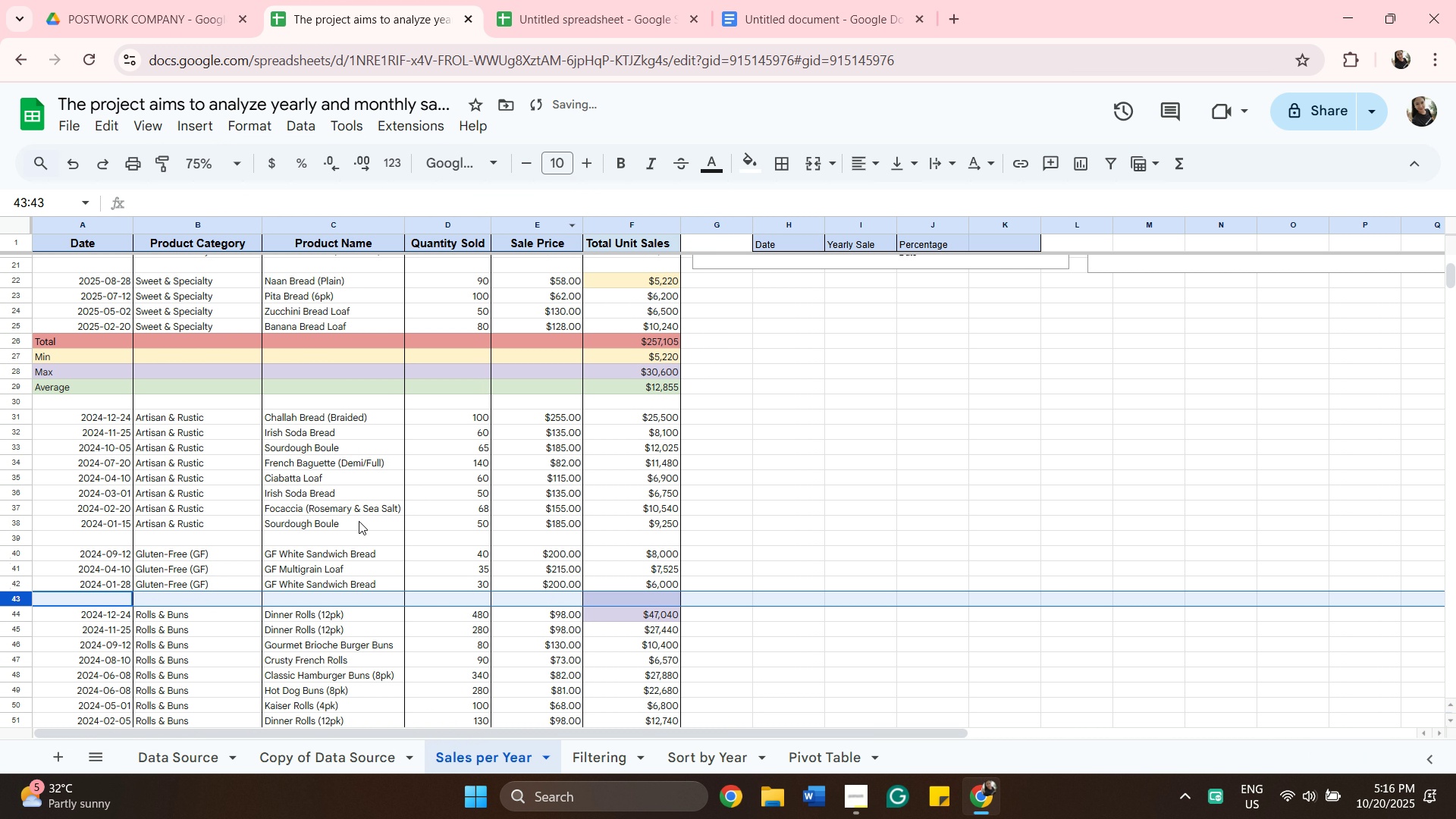 
scroll: coordinate [359, 521], scroll_direction: down, amount: 4.0
 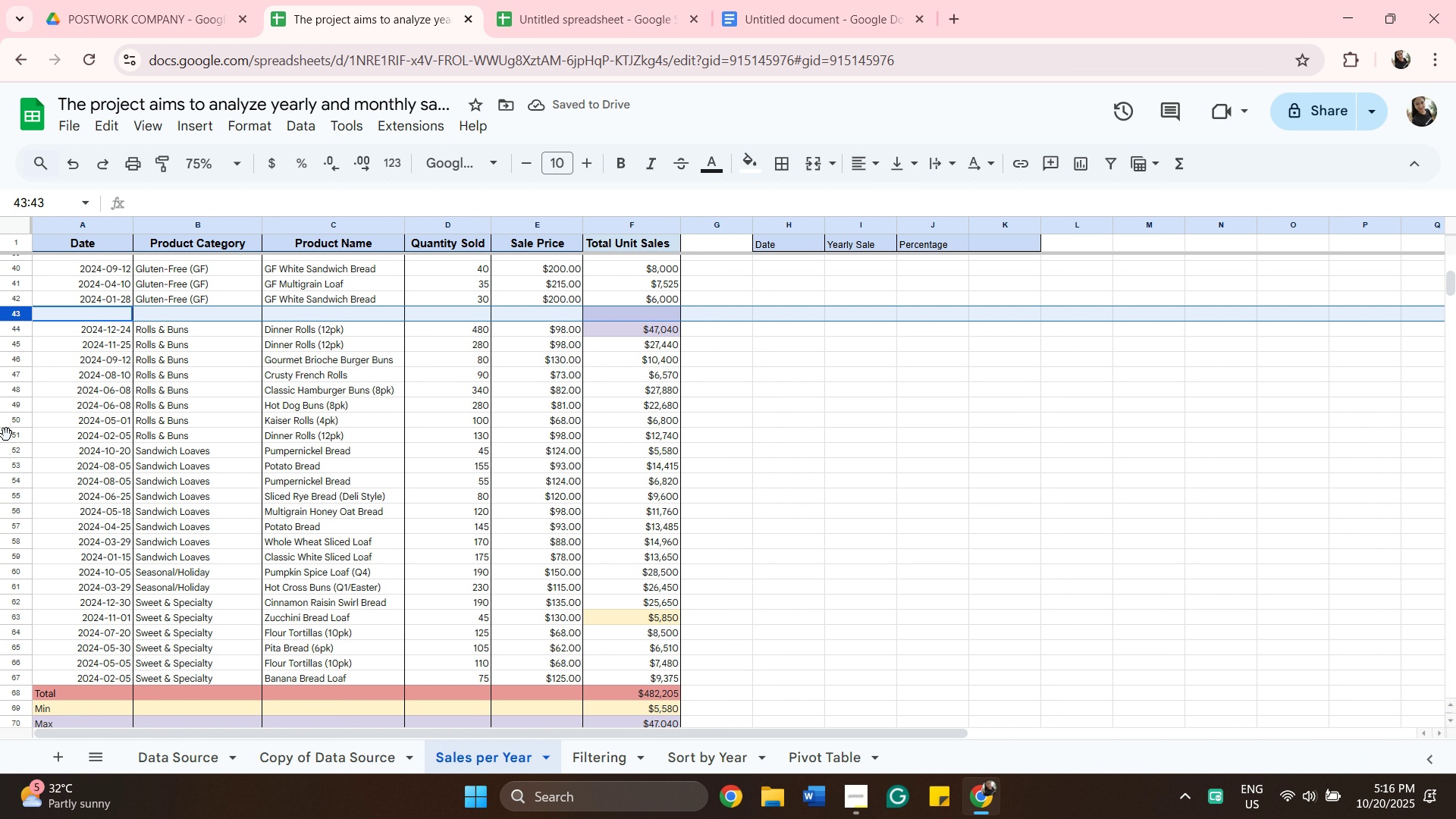 
left_click([6, 435])
 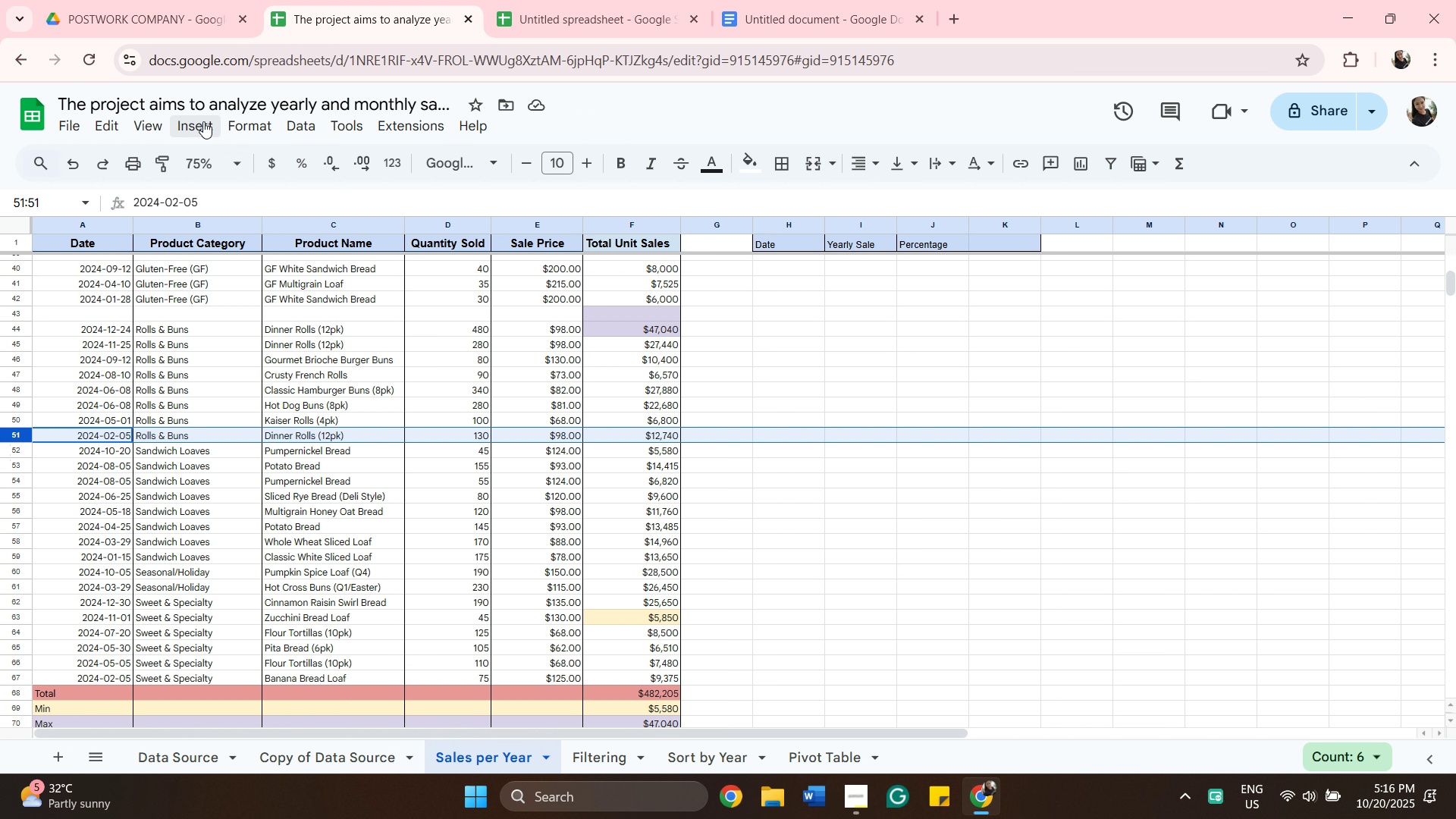 
left_click([206, 121])
 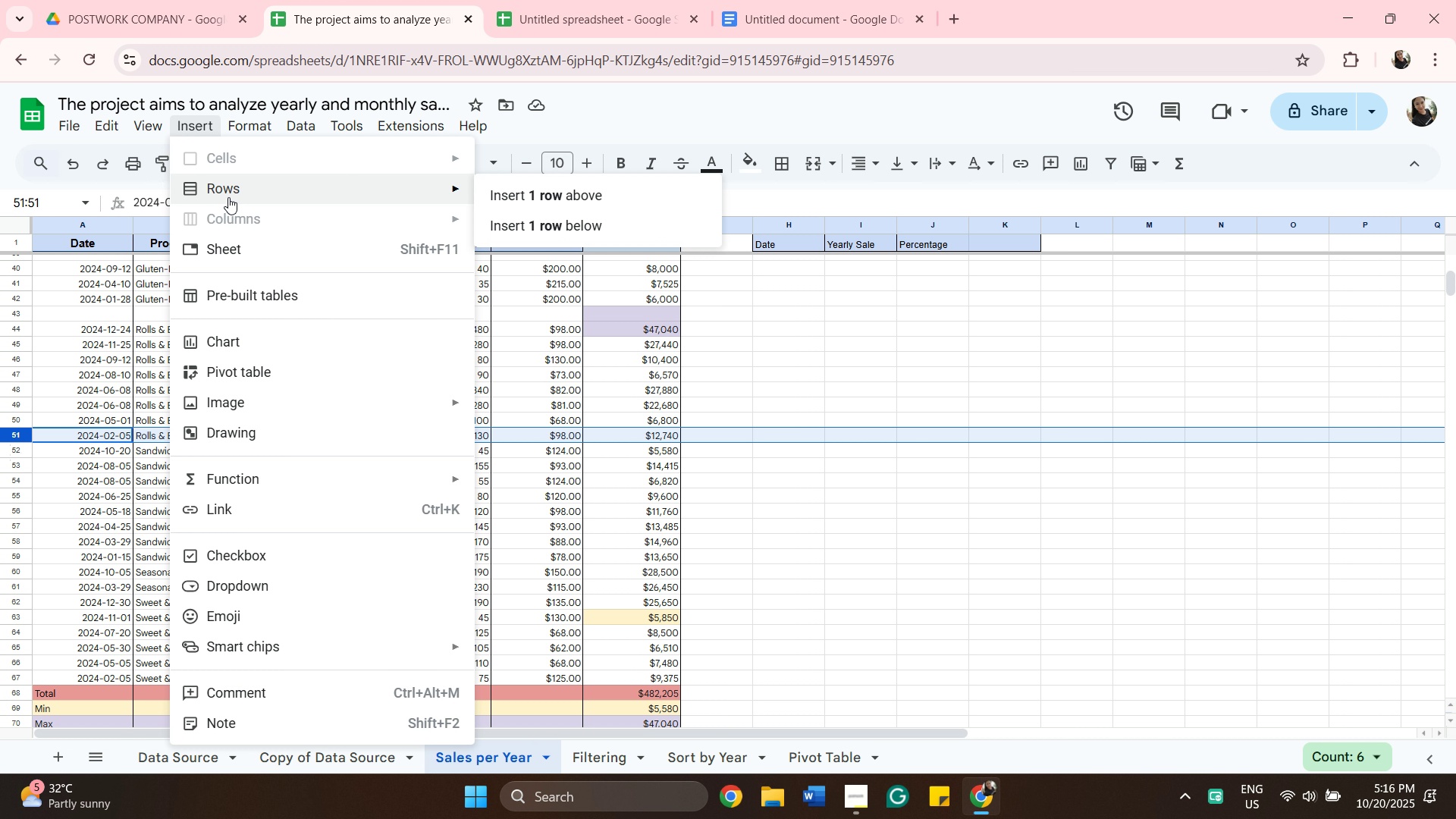 
left_click([231, 196])
 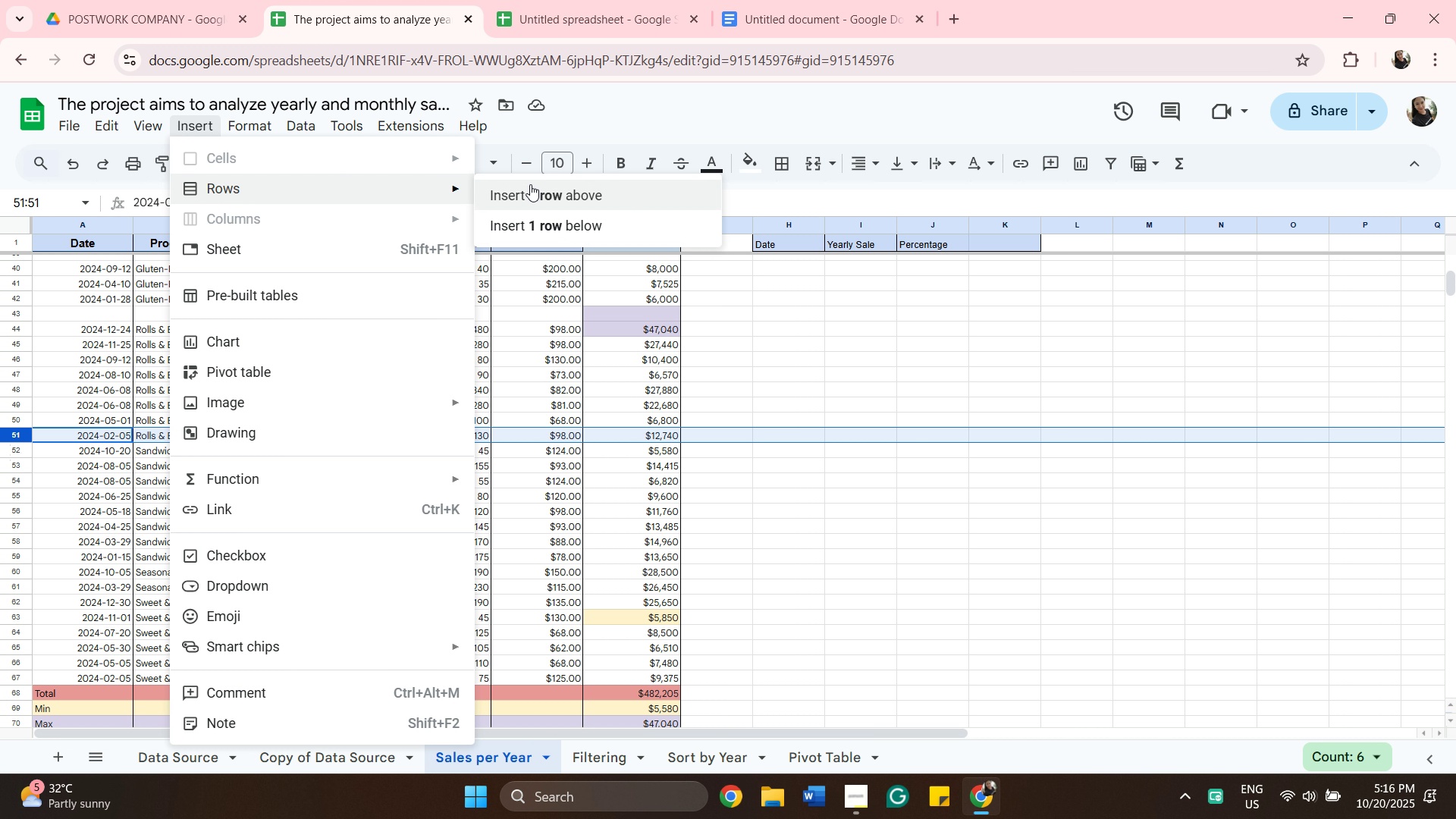 
mouse_move([534, 185])
 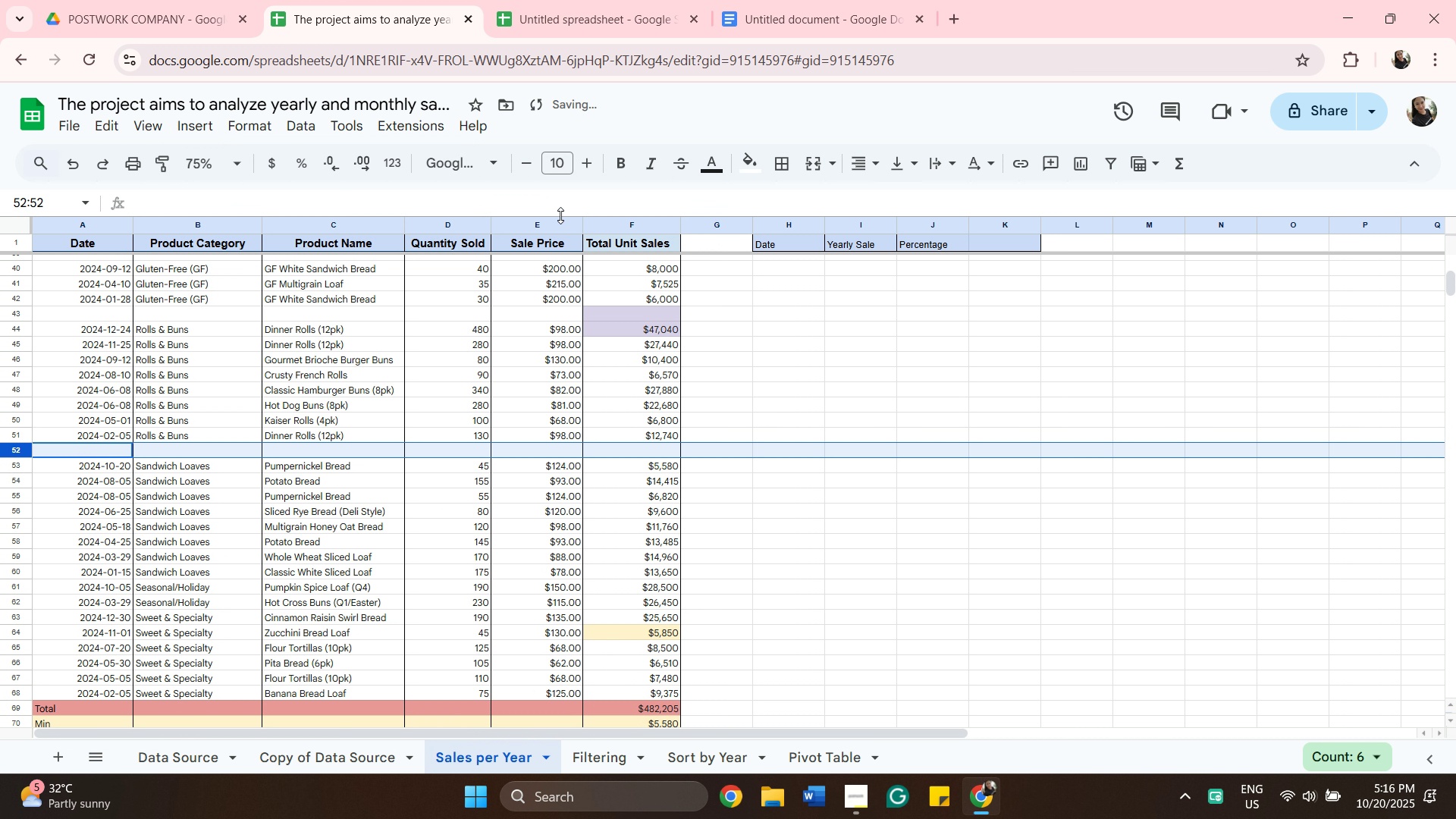 
left_click([560, 215])
 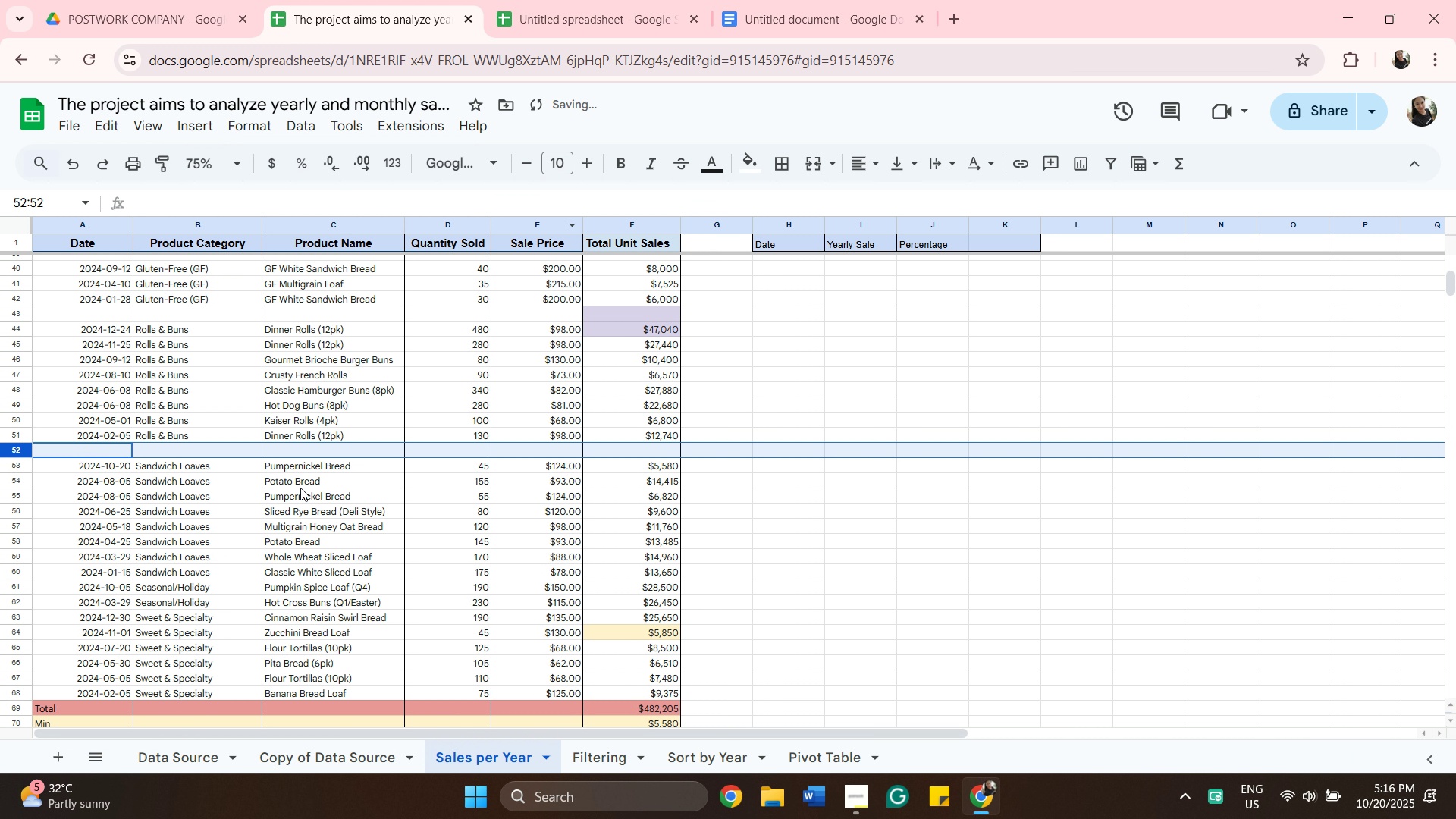 
scroll: coordinate [296, 485], scroll_direction: down, amount: 2.0
 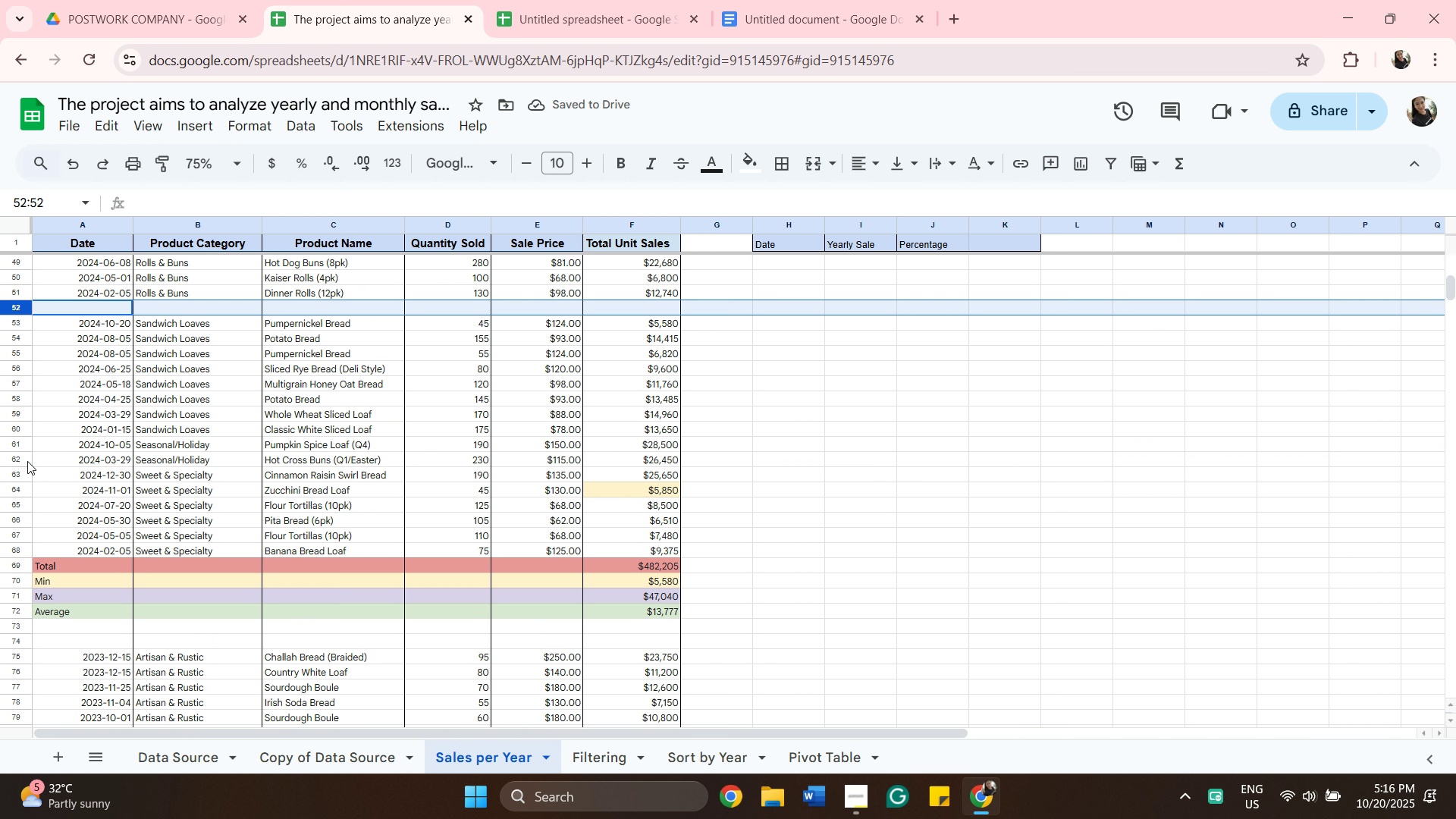 
left_click([18, 460])
 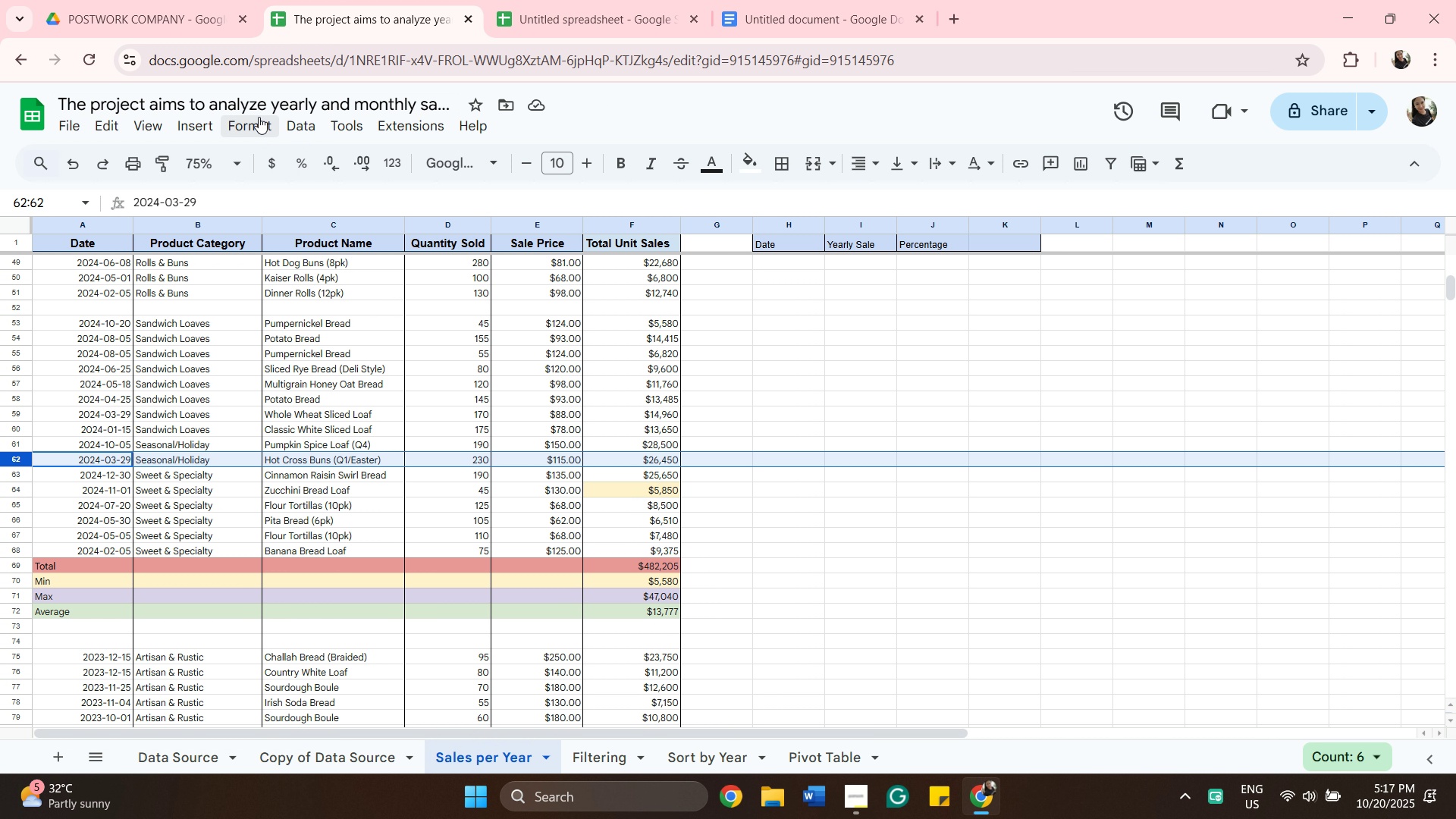 
wait(8.58)
 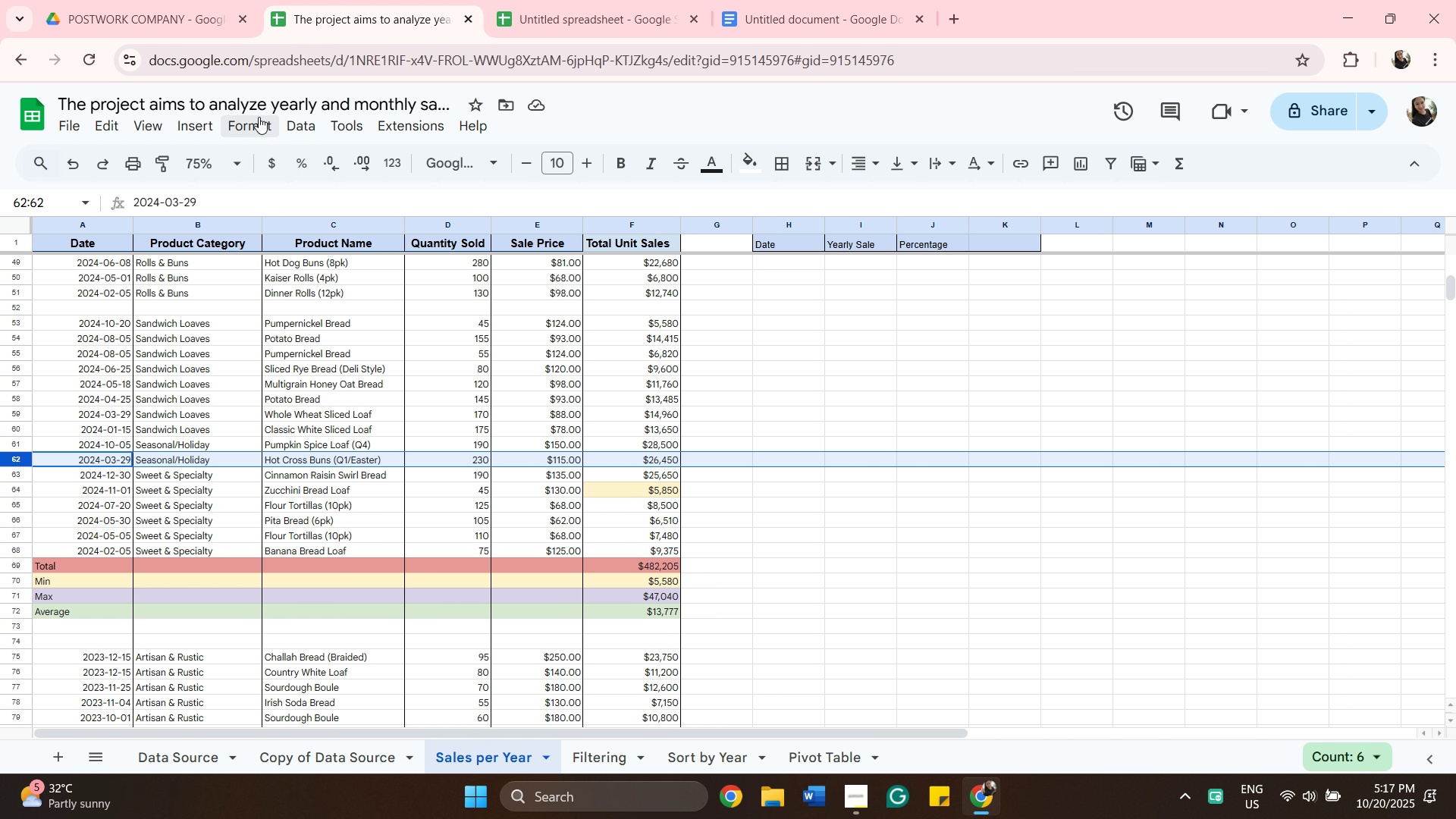 
left_click([510, 216])
 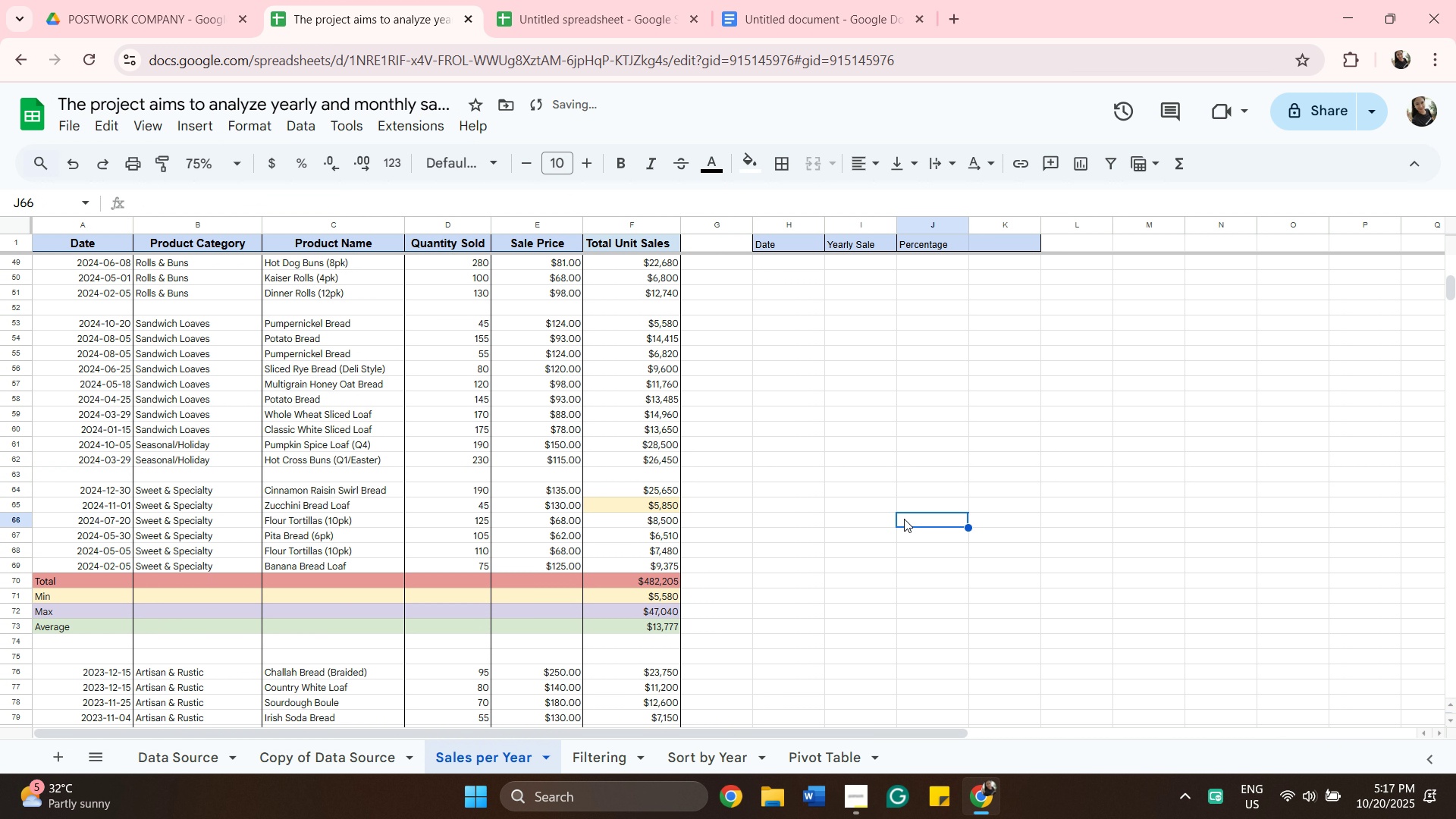 
left_click([904, 519])
 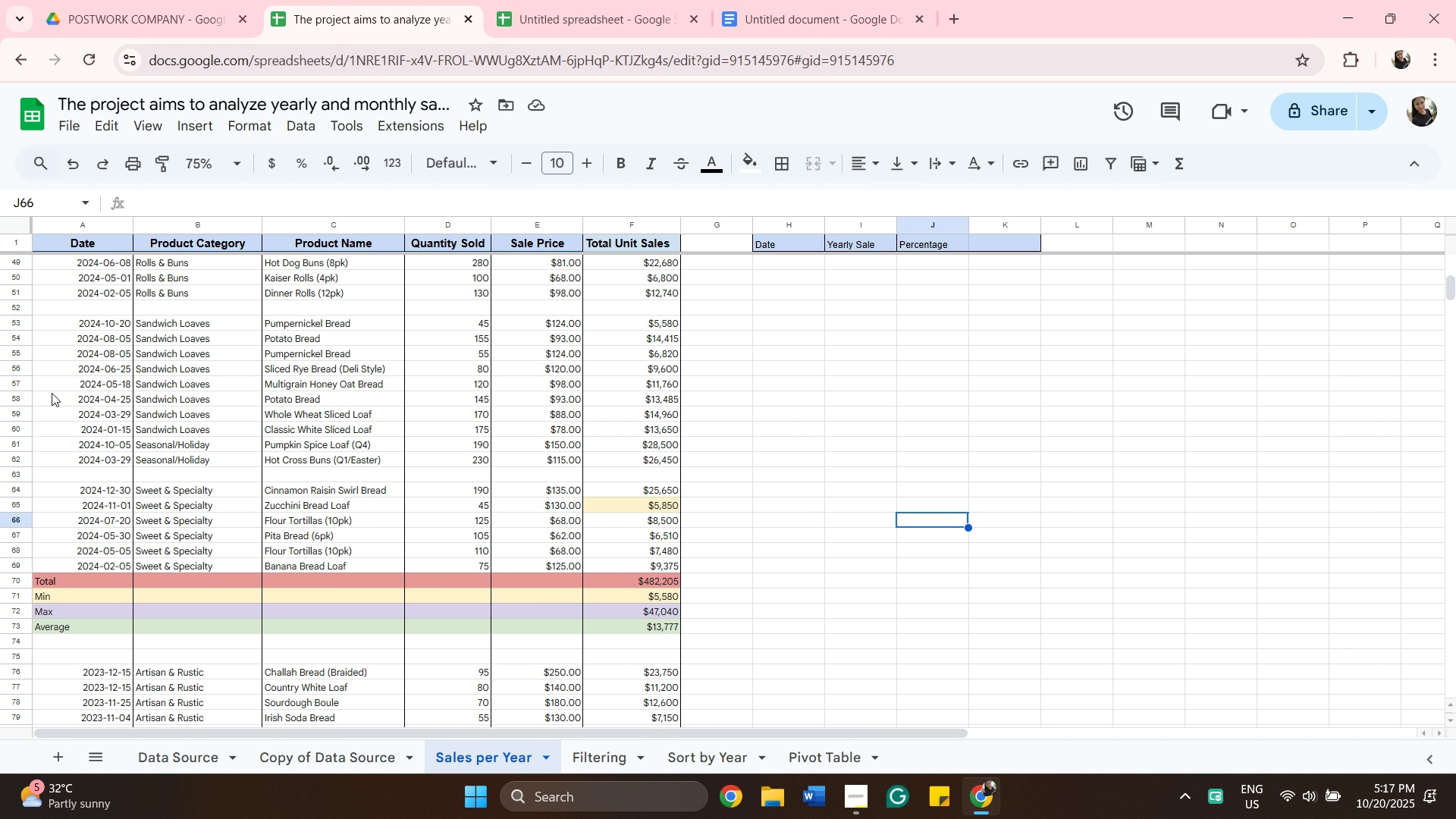 
wait(11.97)
 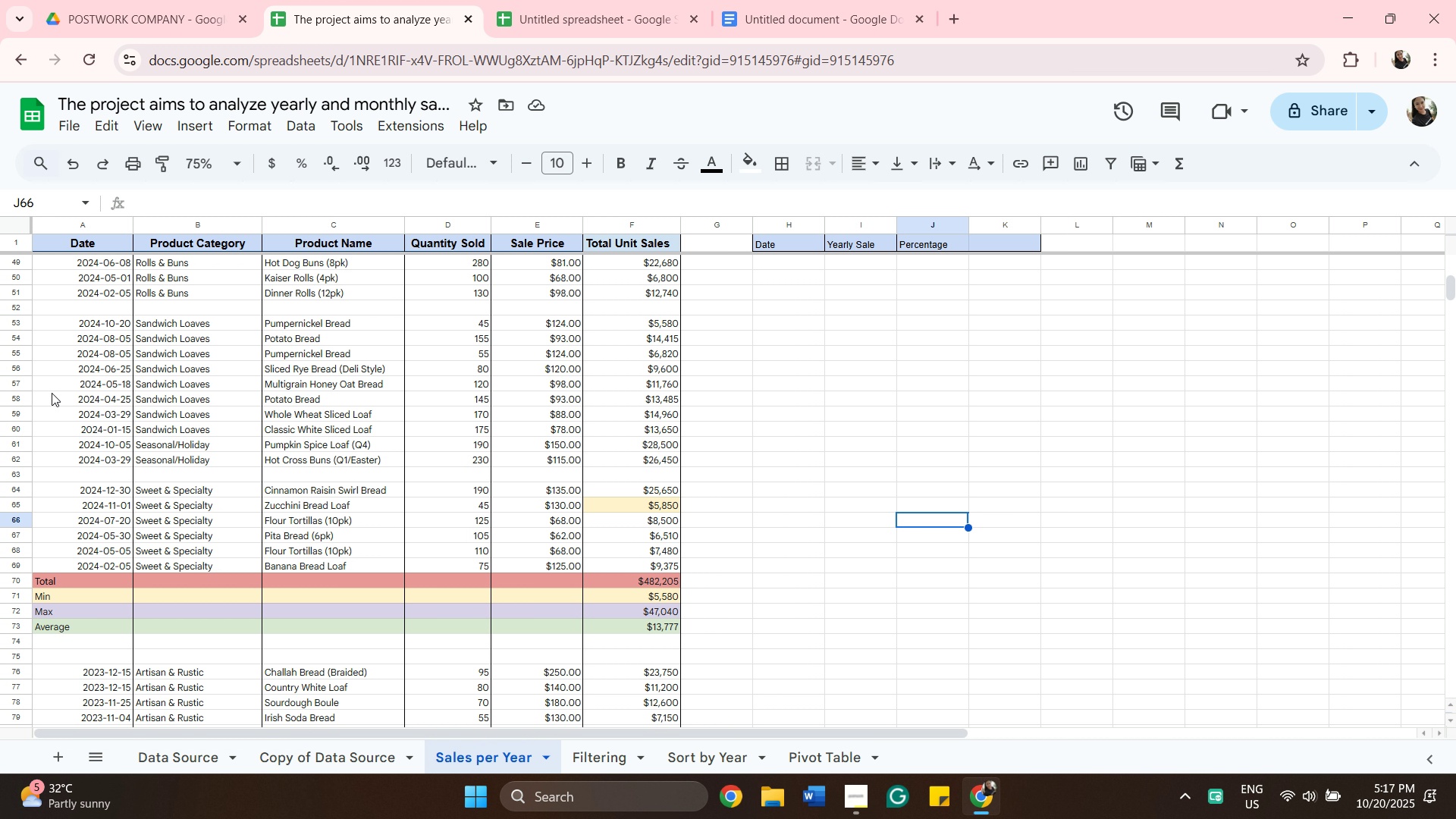 
left_click([25, 426])
 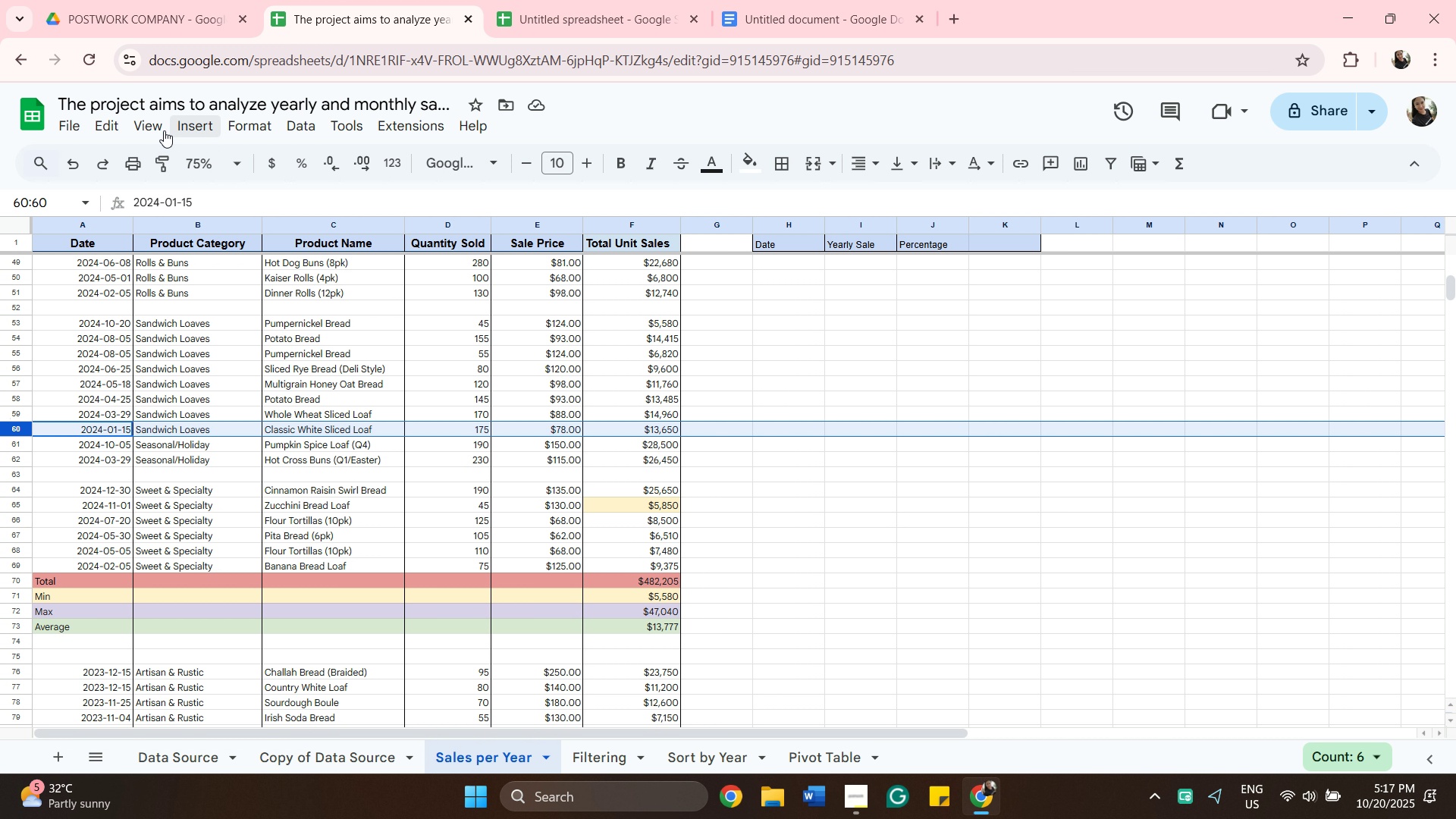 
left_click([152, 123])
 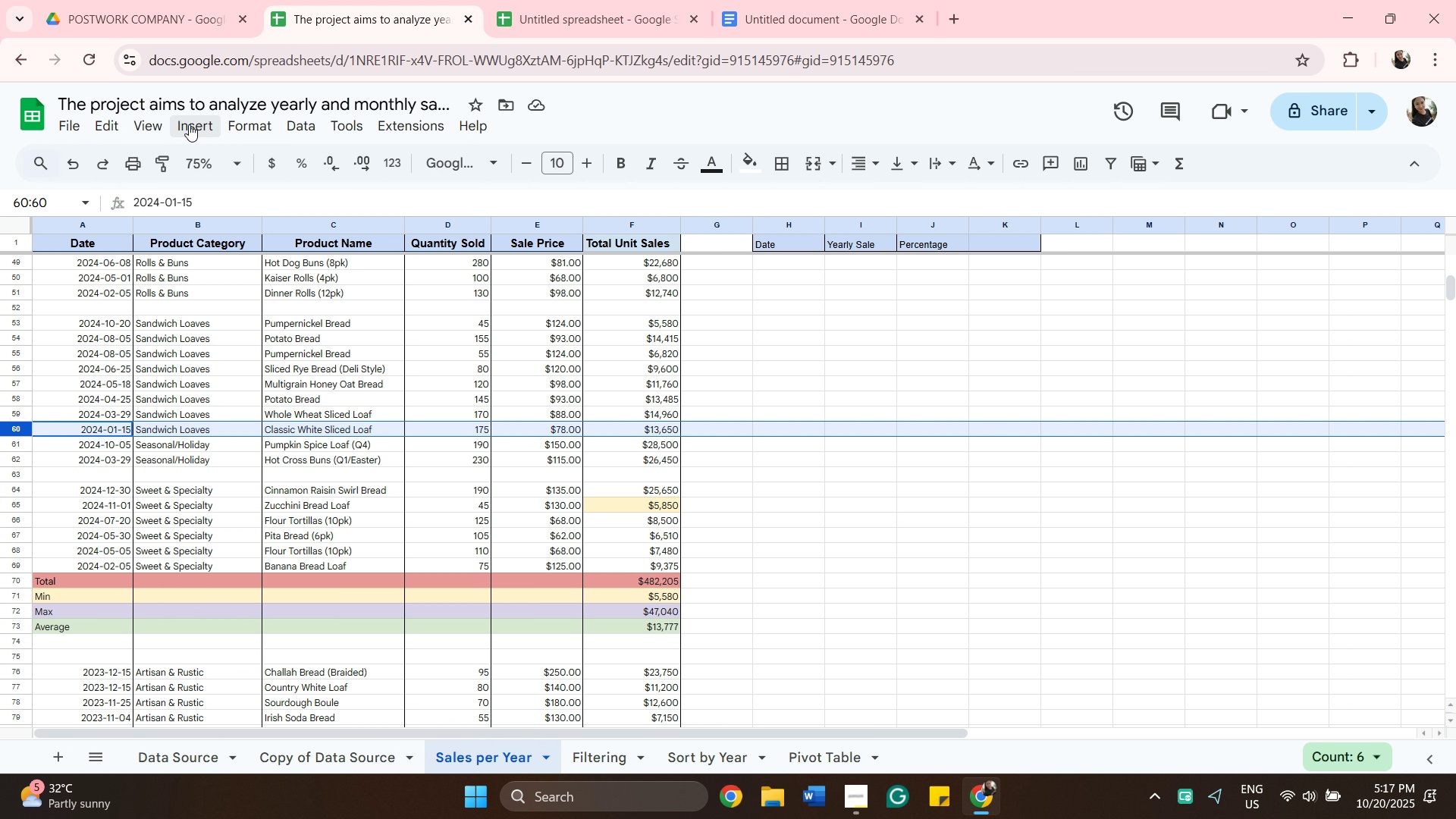 
left_click([189, 124])
 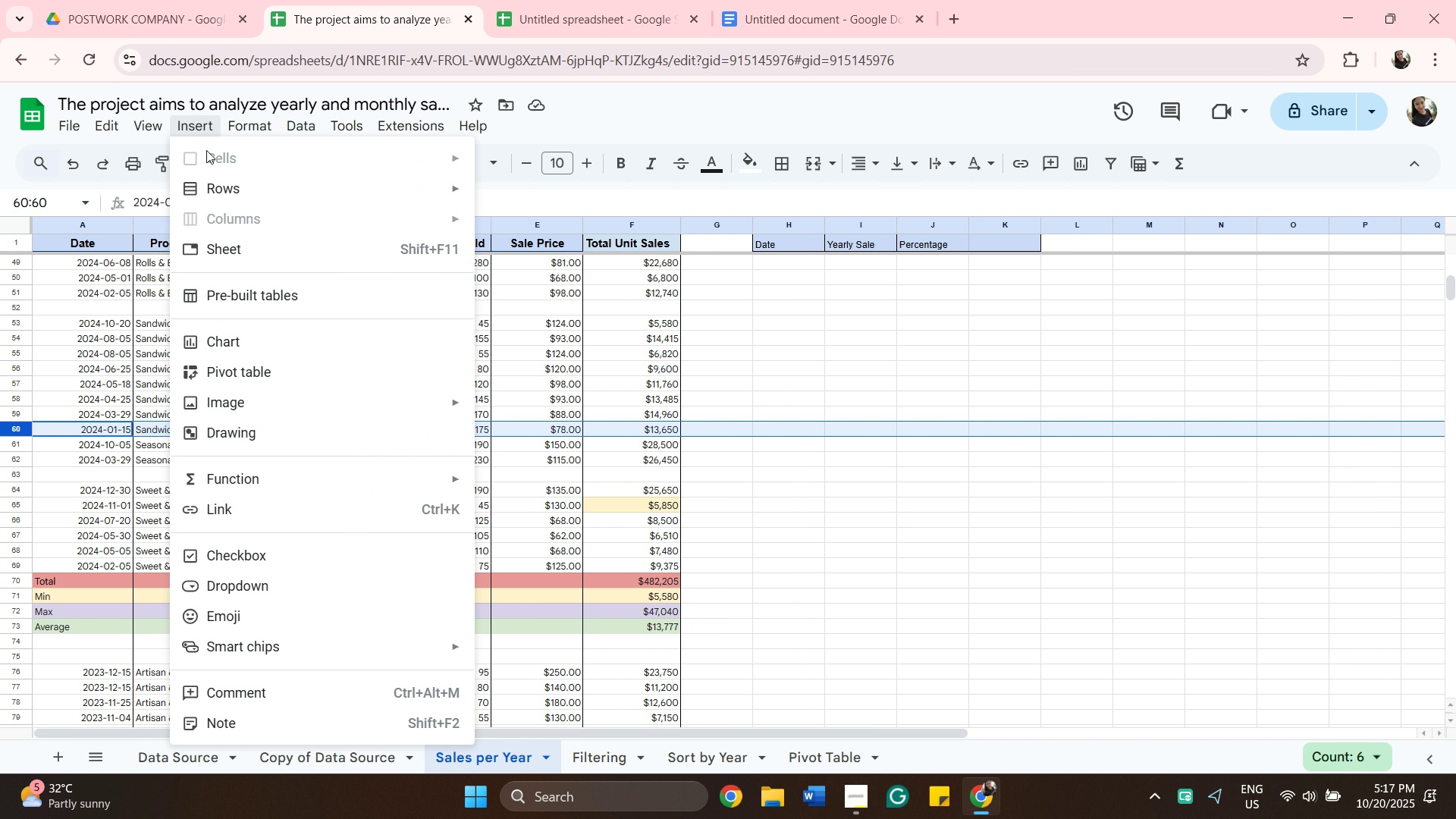 
left_click([189, 124])
 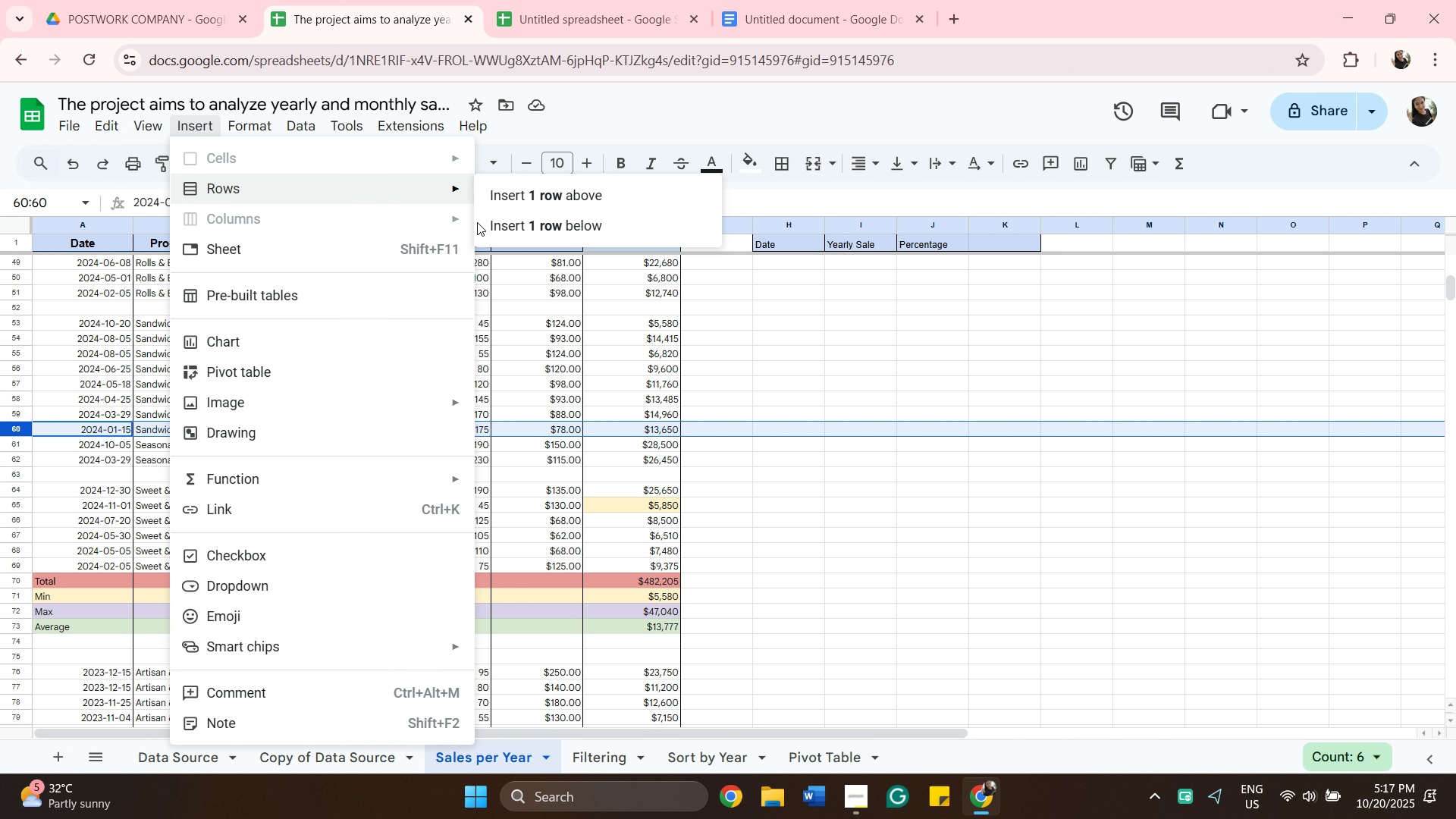 
mouse_move([501, 247])
 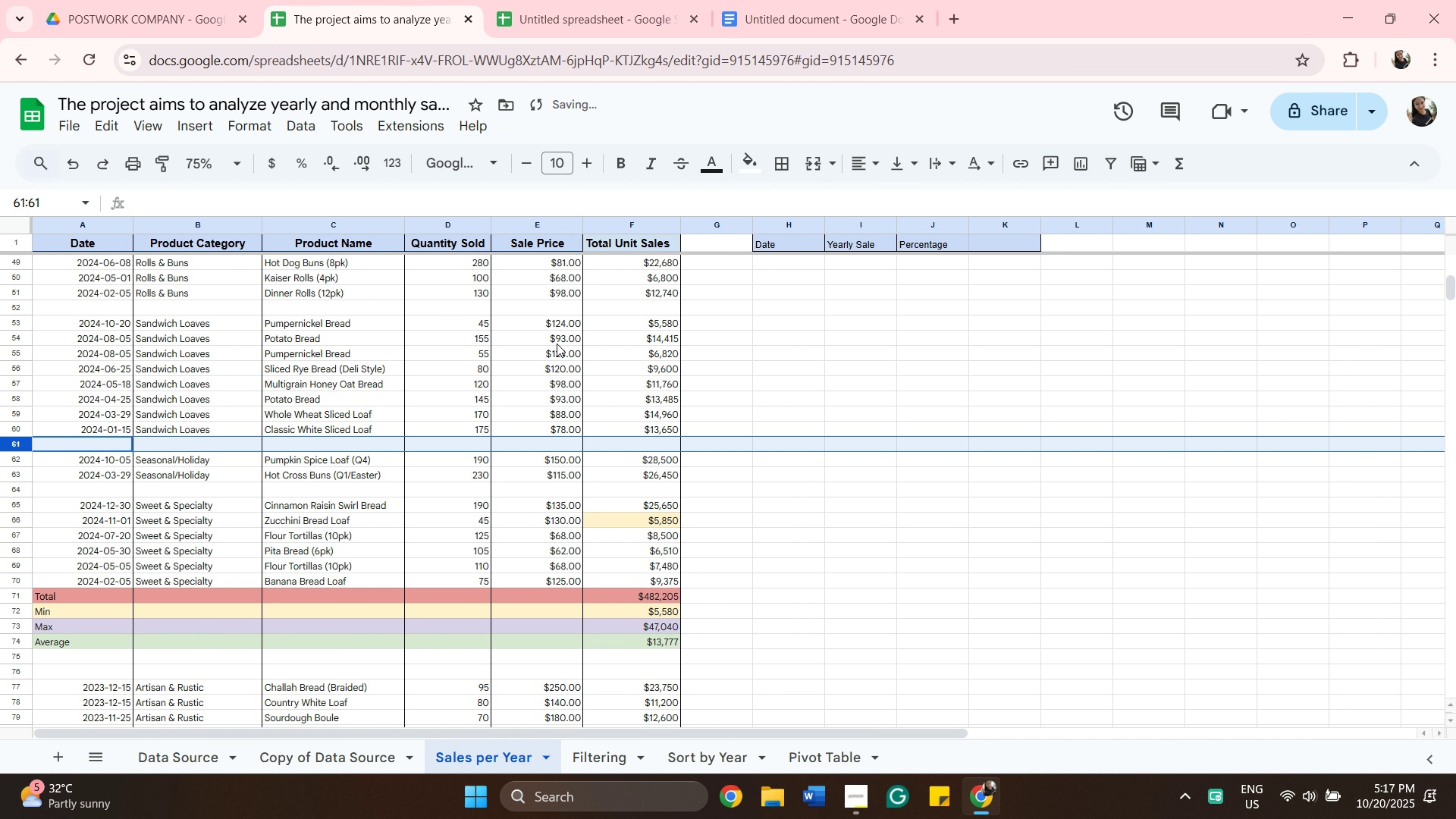 
mouse_move([571, 350])
 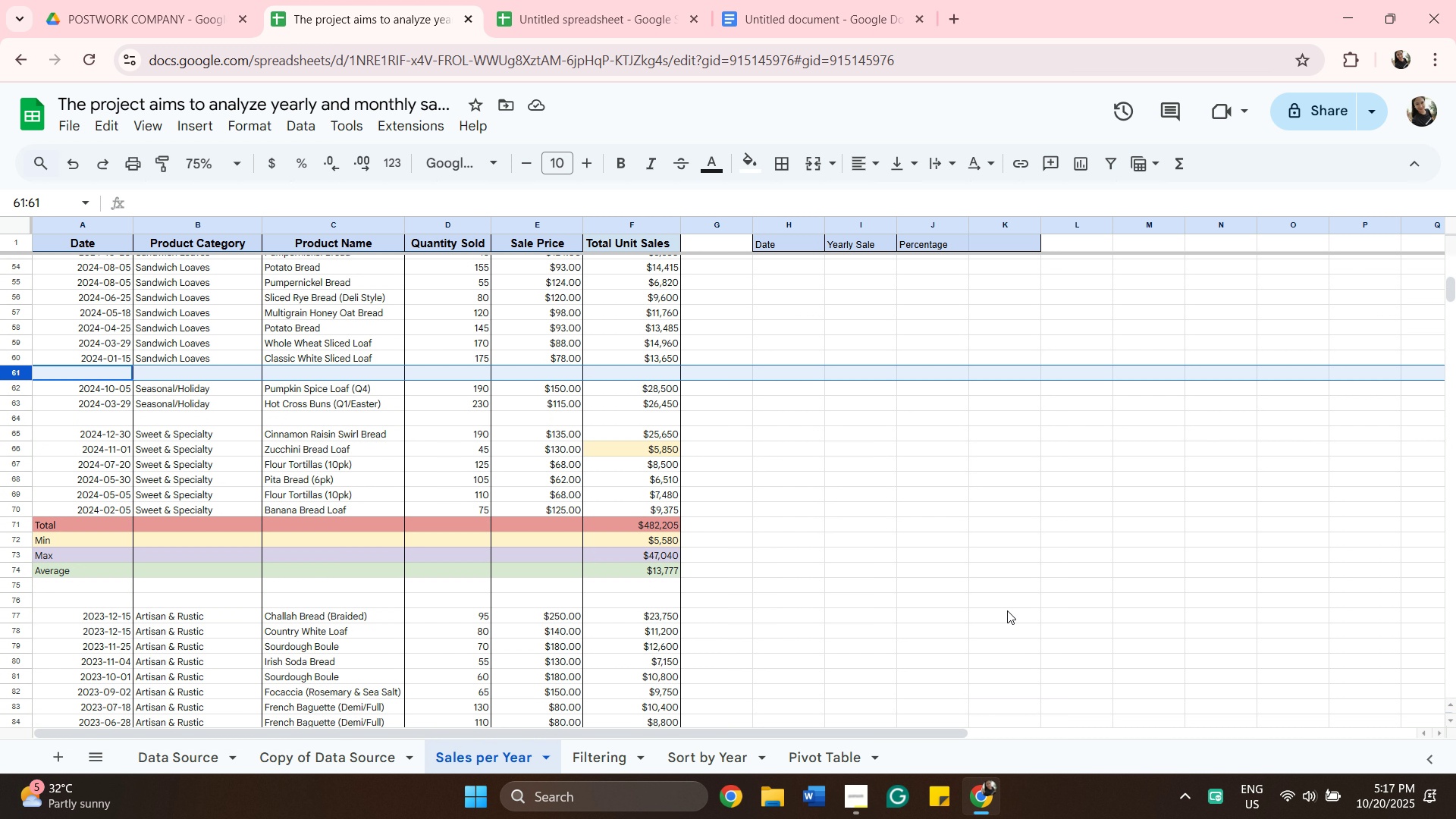 
scroll: coordinate [1009, 604], scroll_direction: down, amount: 3.0
 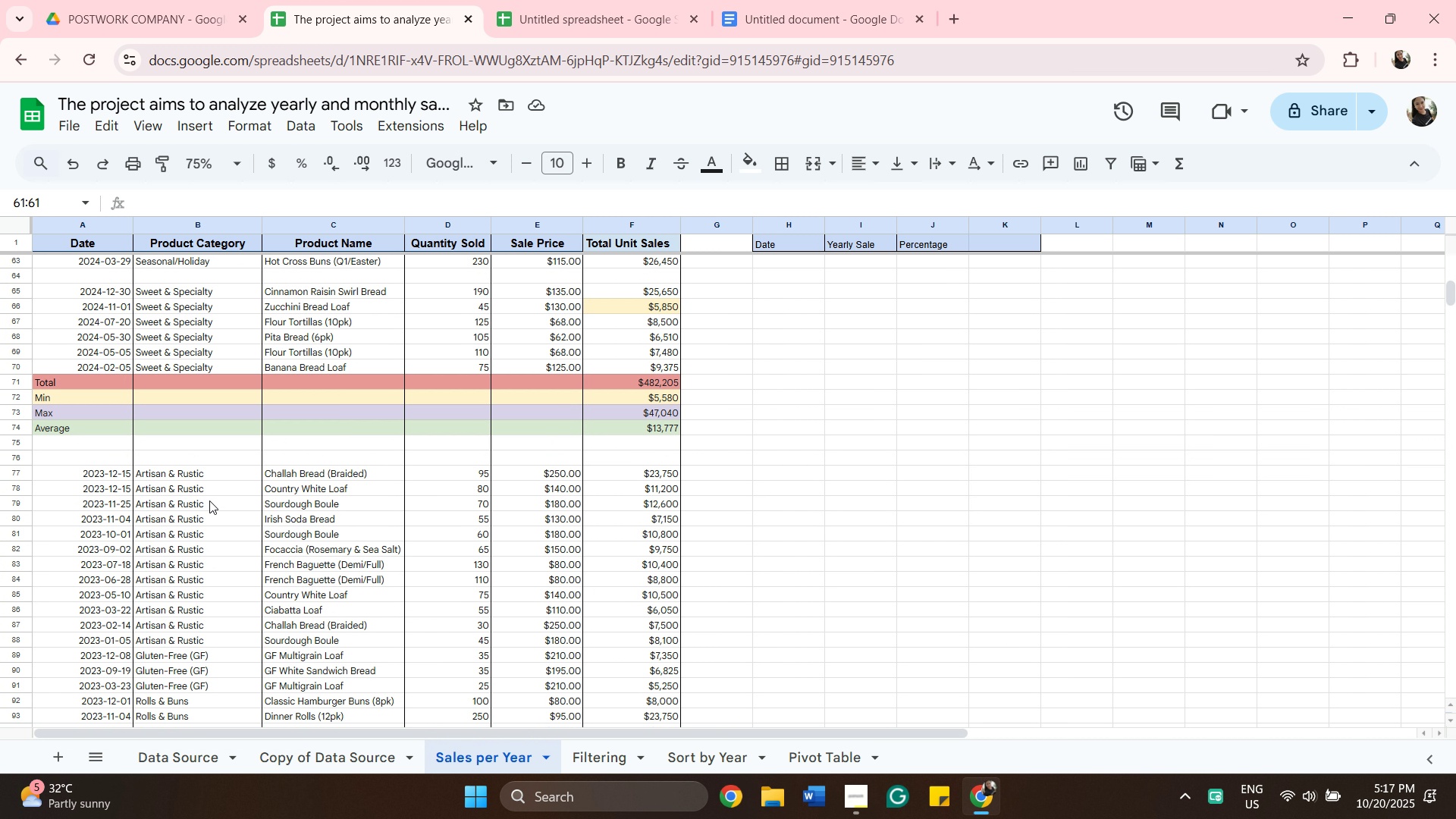 
mouse_move([100, 482])
 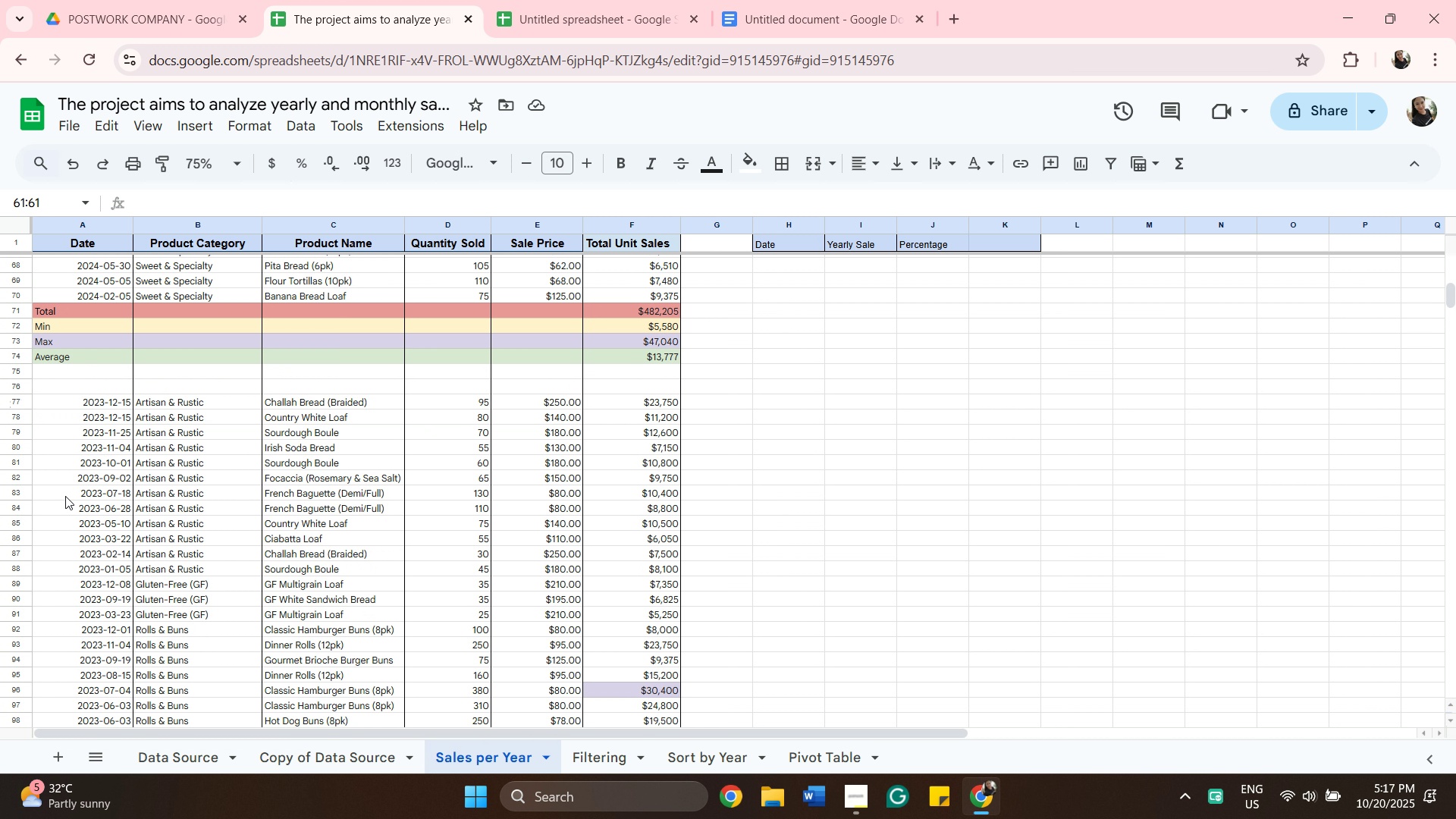 
scroll: coordinate [77, 490], scroll_direction: down, amount: 3.0
 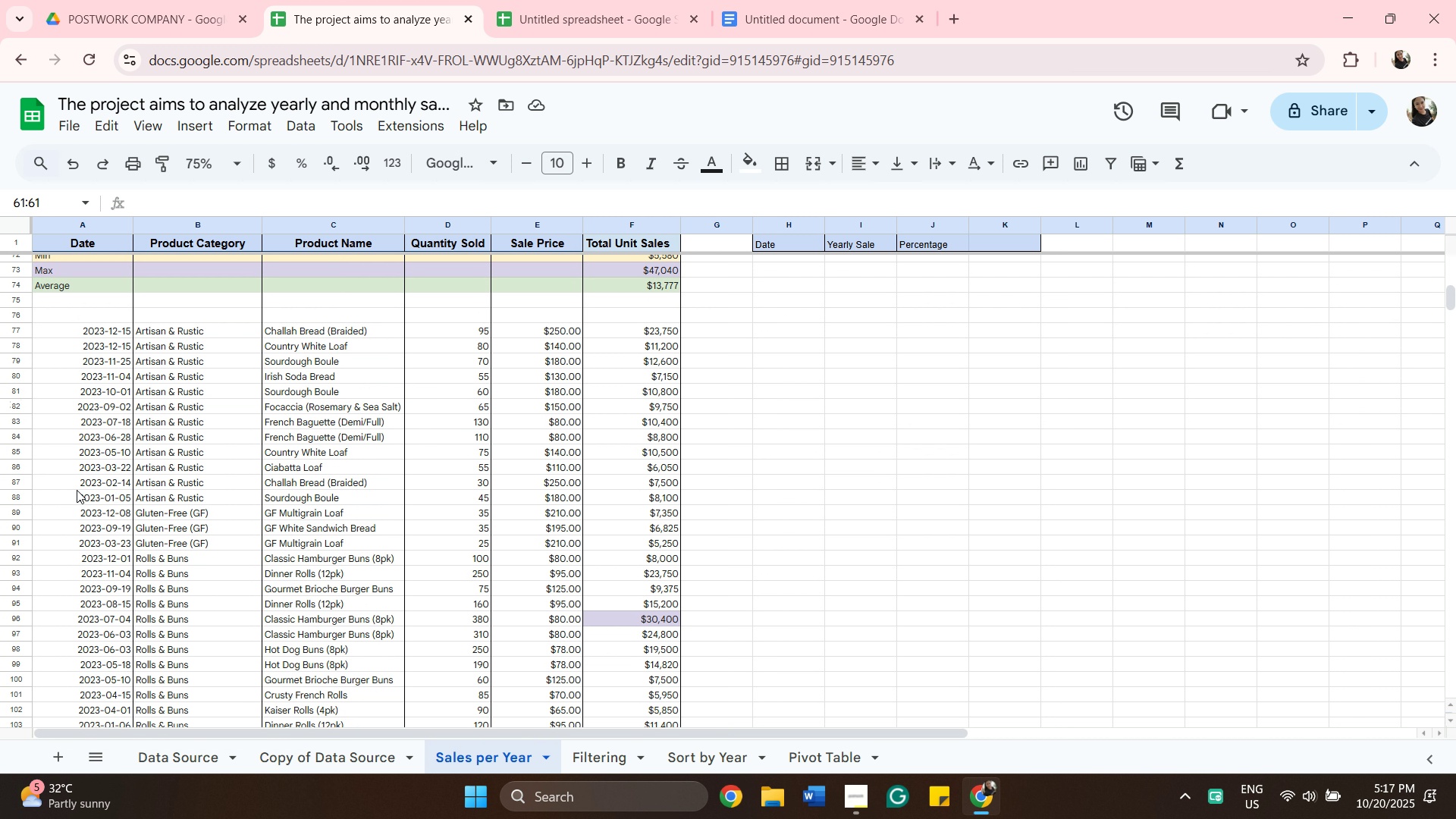 
scroll: coordinate [77, 490], scroll_direction: up, amount: 2.0
 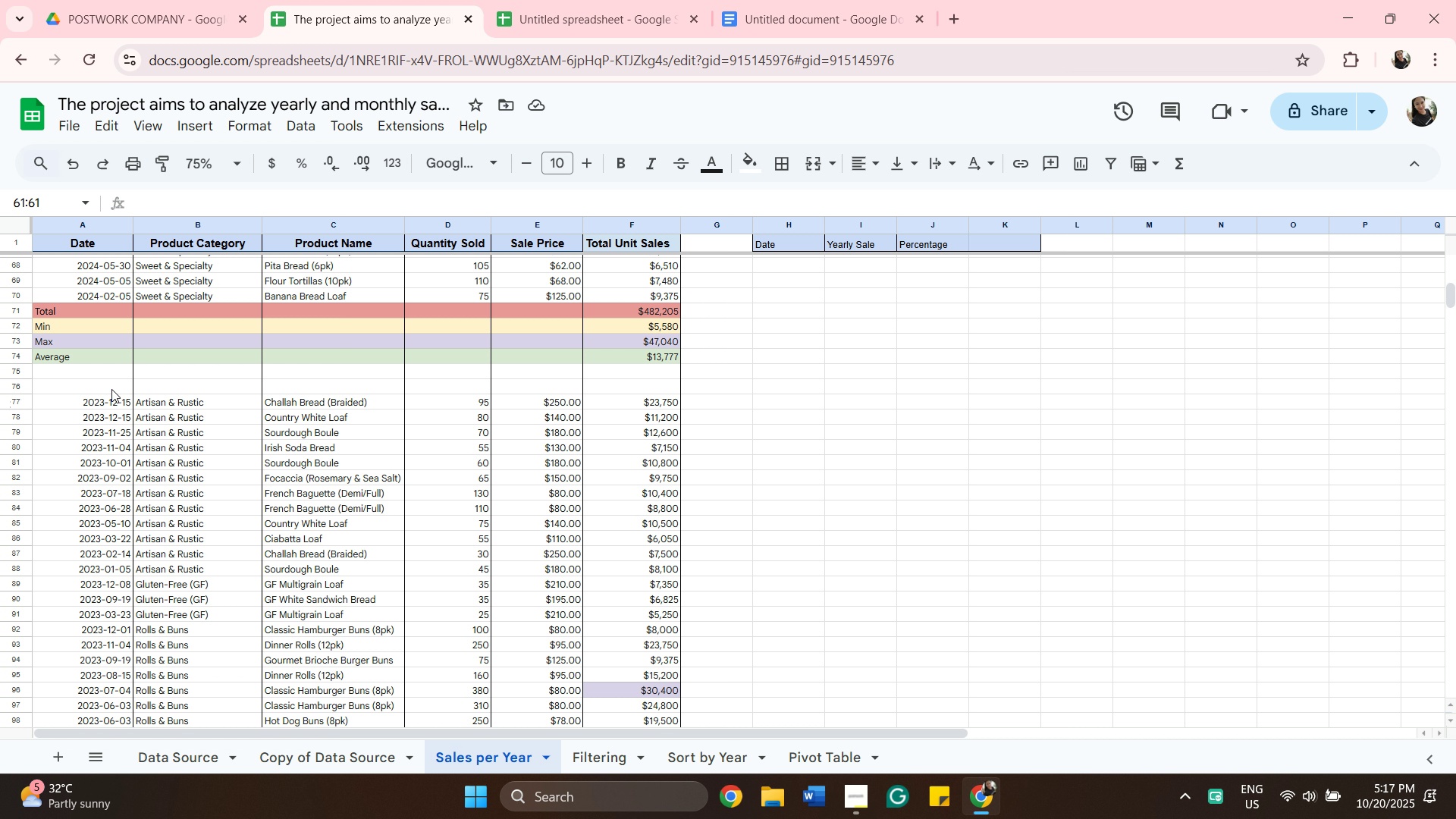 
wait(10.35)
 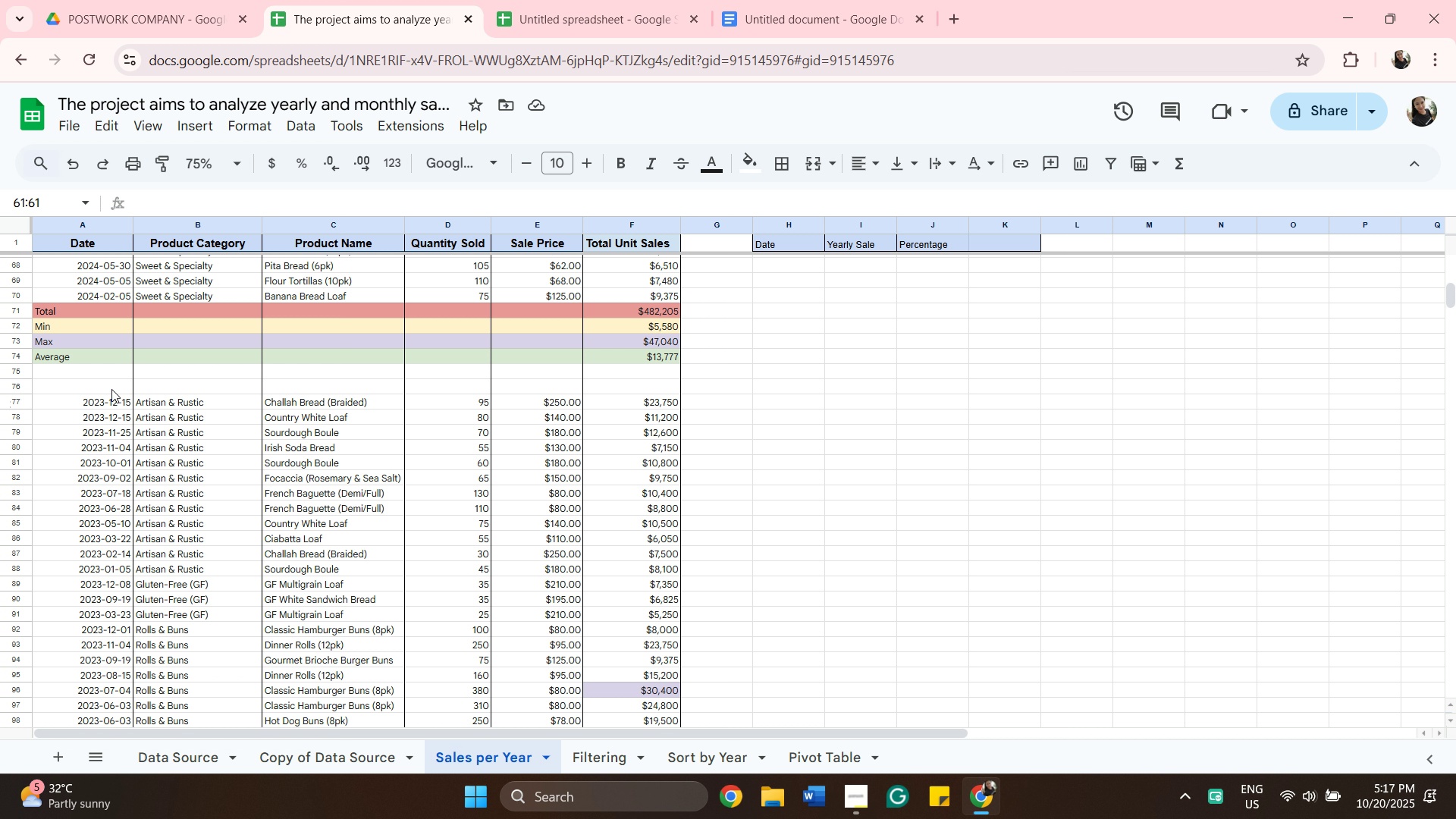 
left_click([23, 586])
 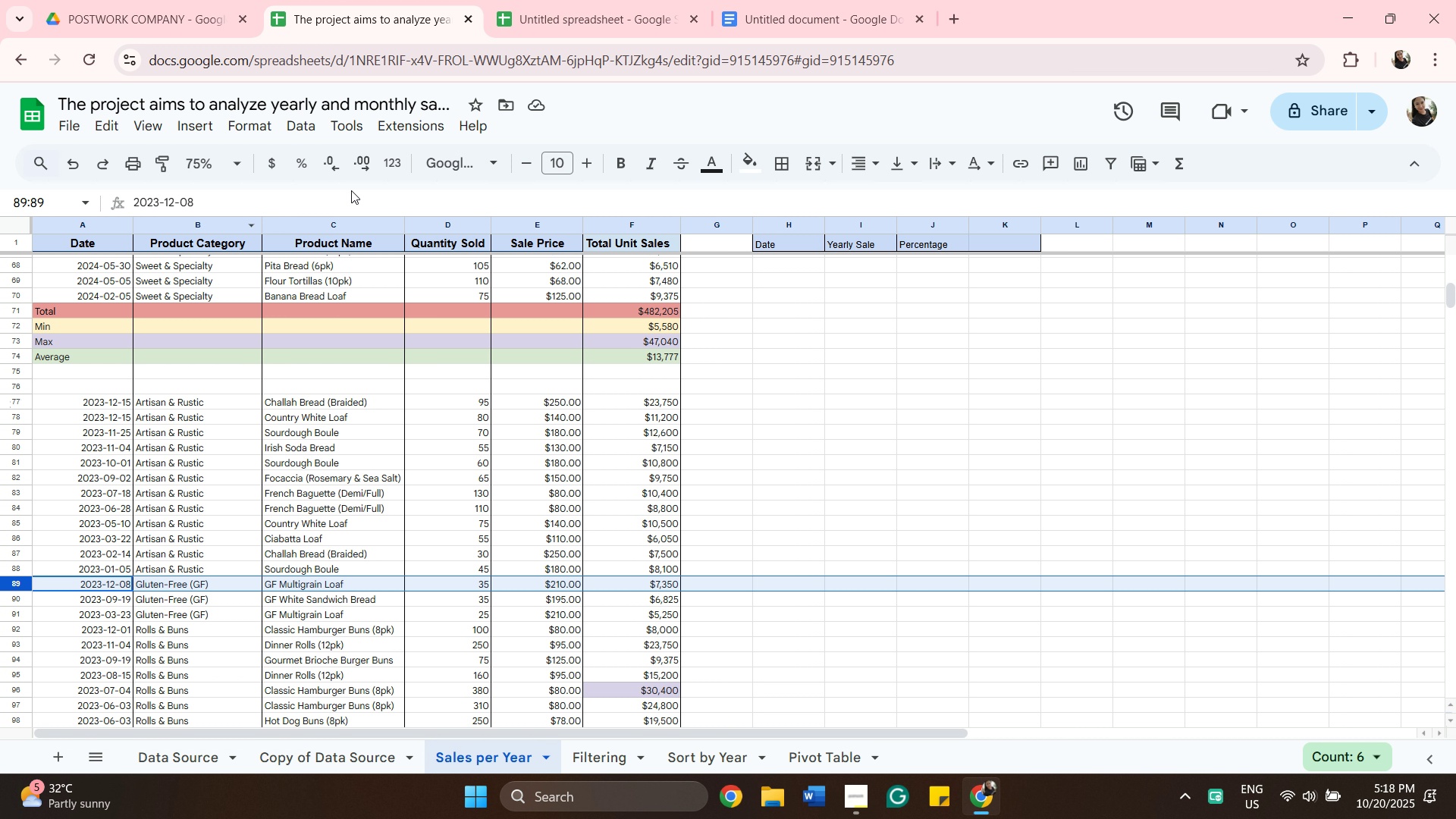 
wait(9.85)
 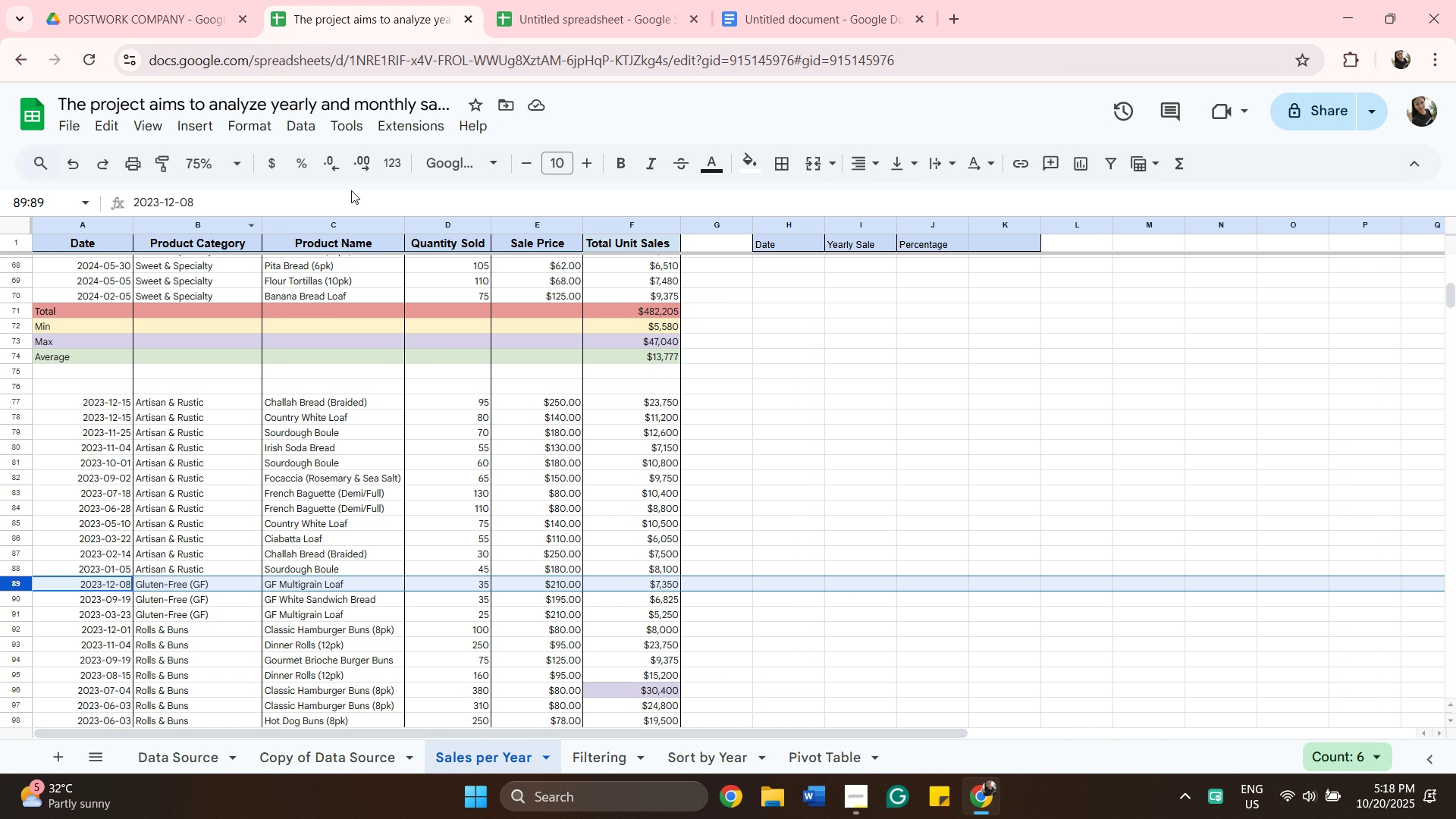 
left_click([196, 133])
 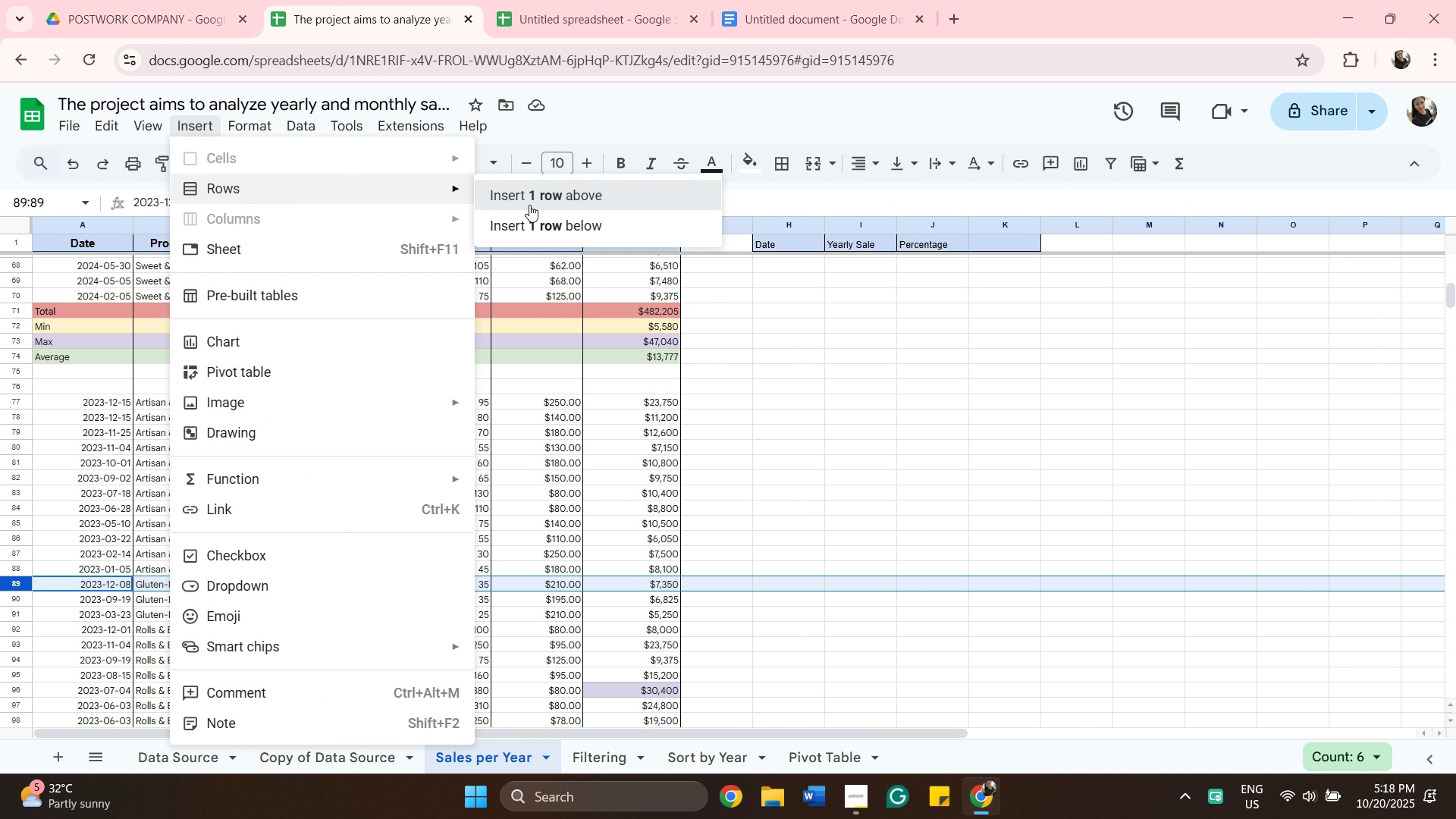 
left_click([529, 205])
 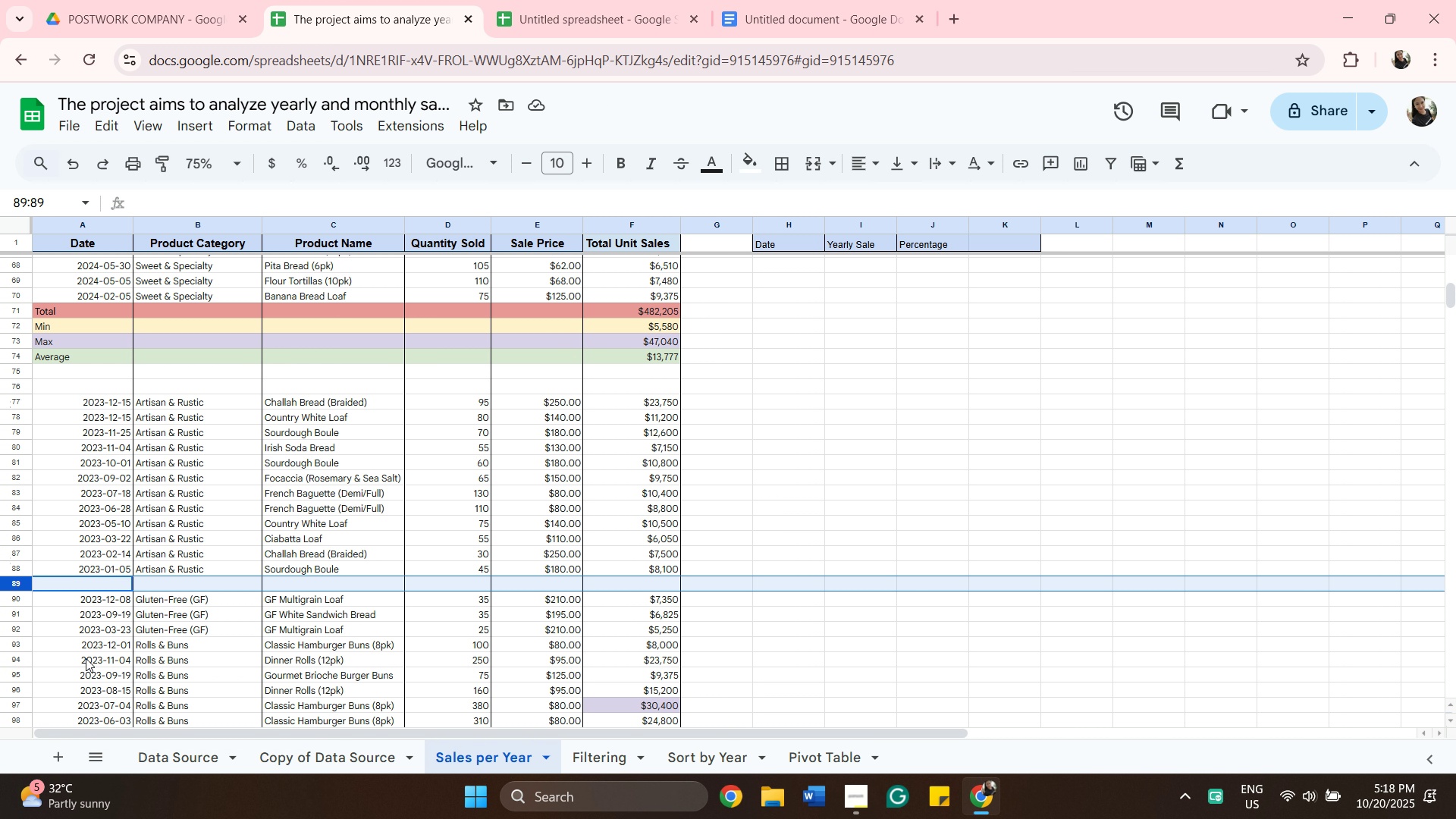 
wait(7.13)
 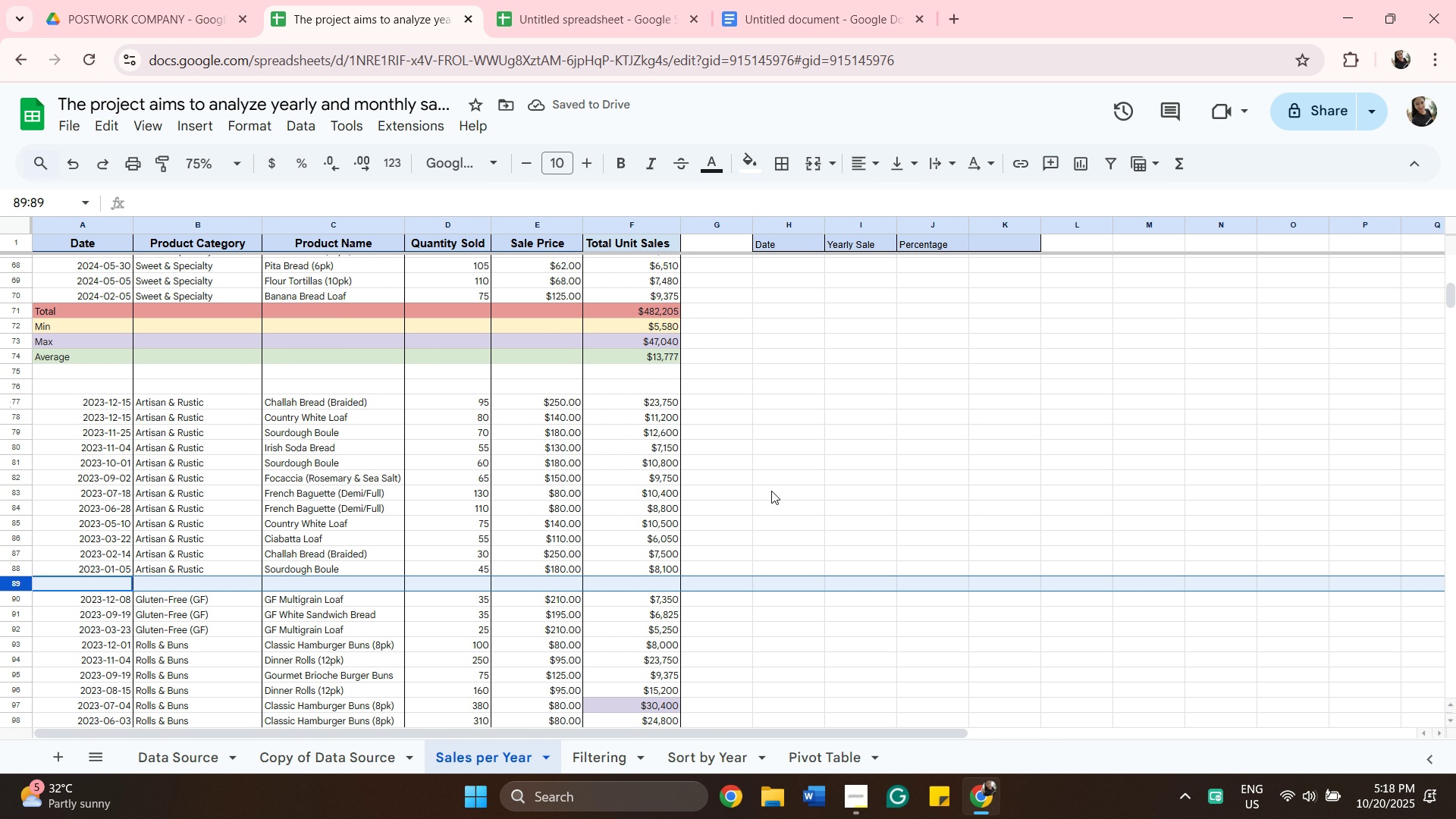 
left_click([17, 645])
 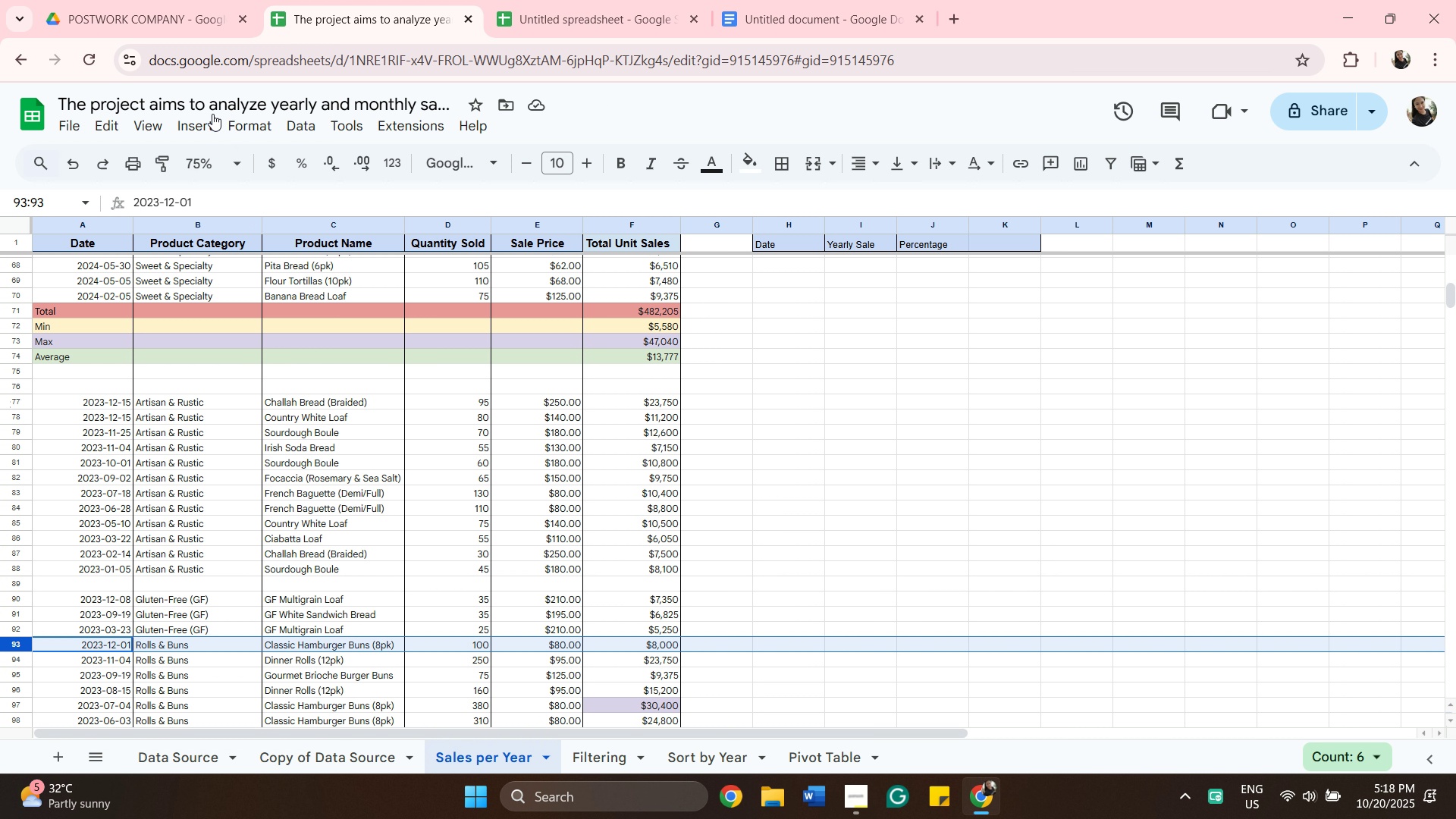 
left_click([212, 114])
 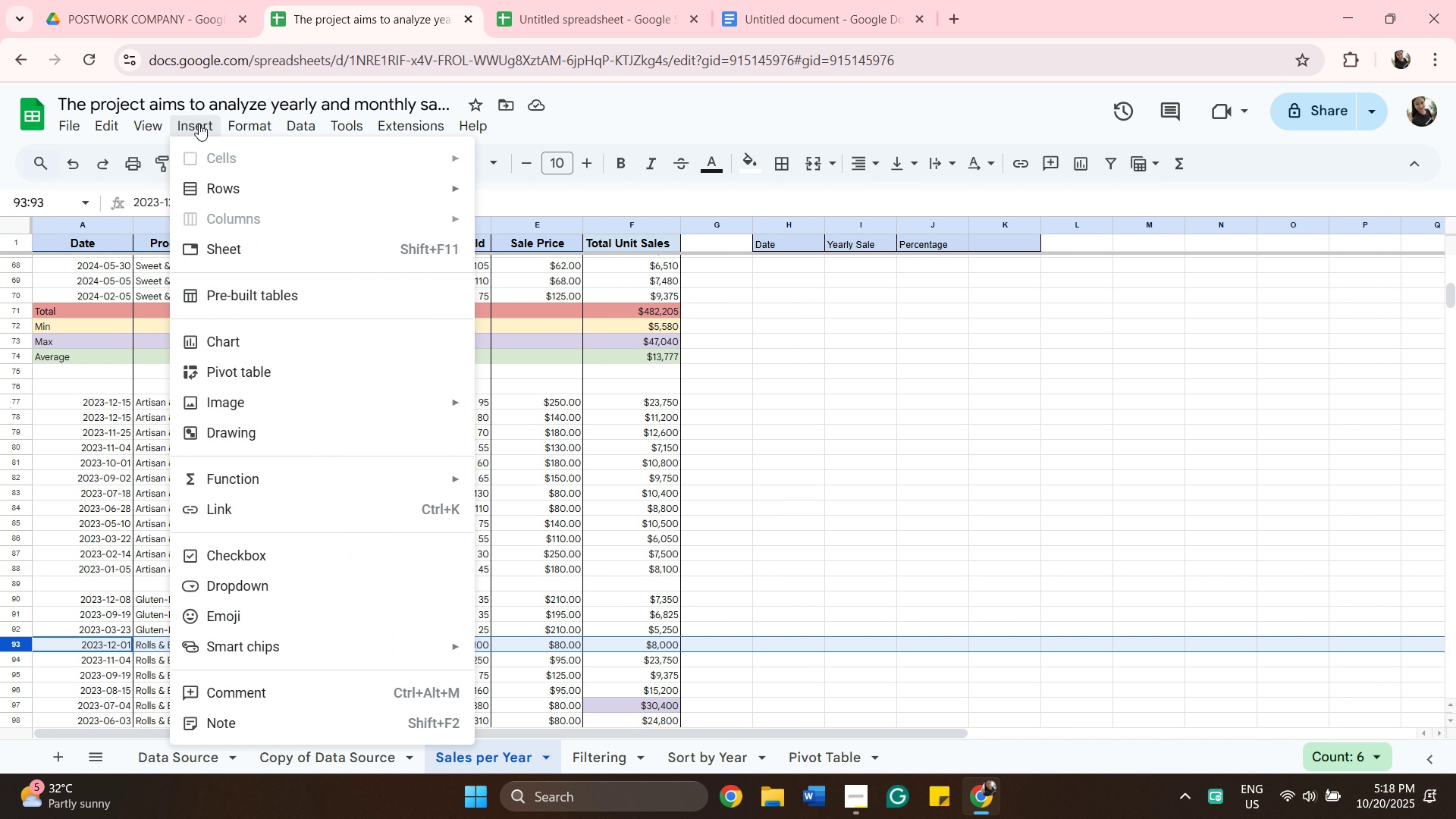 
left_click([199, 124])
 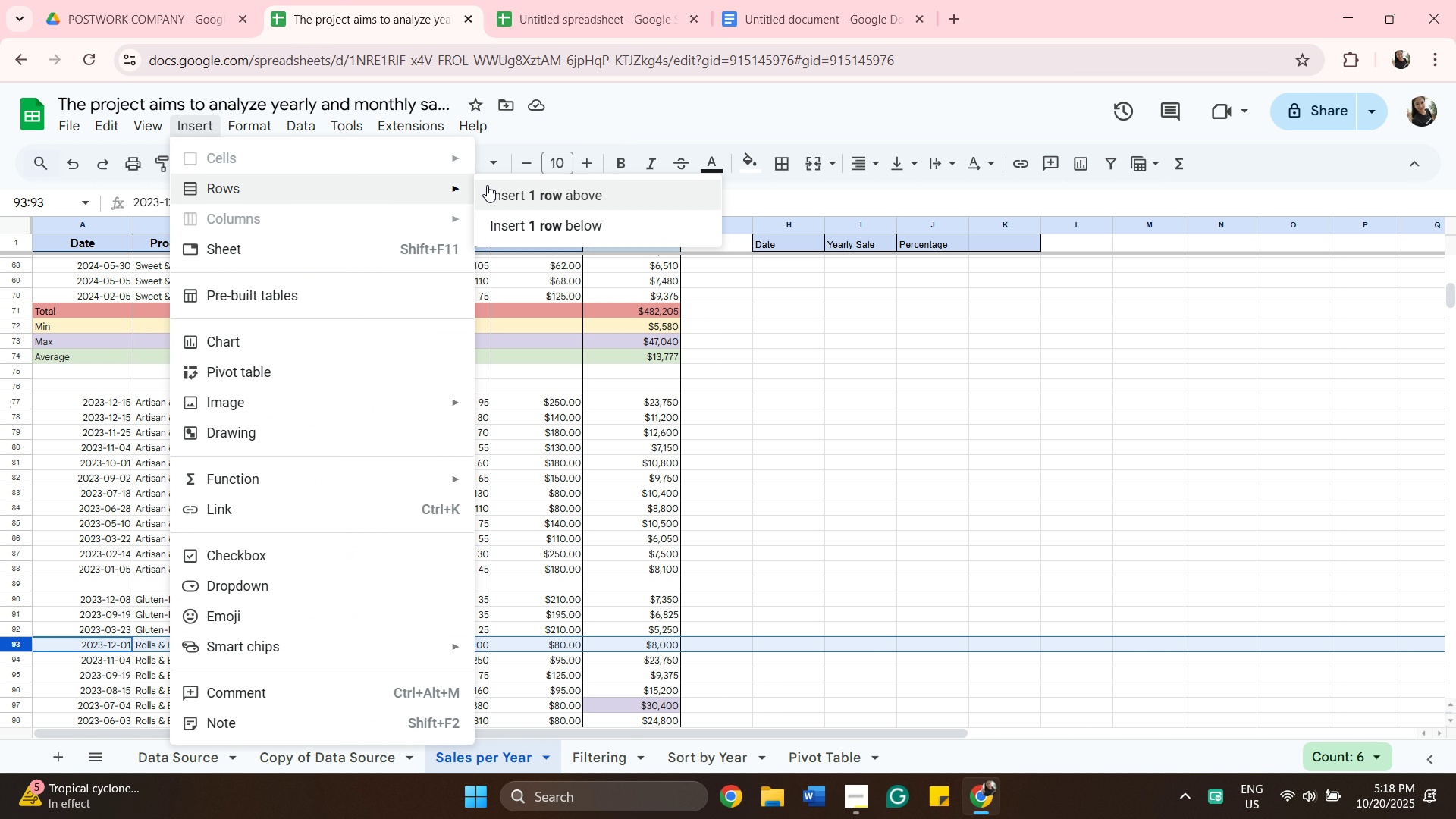 
left_click([515, 190])
 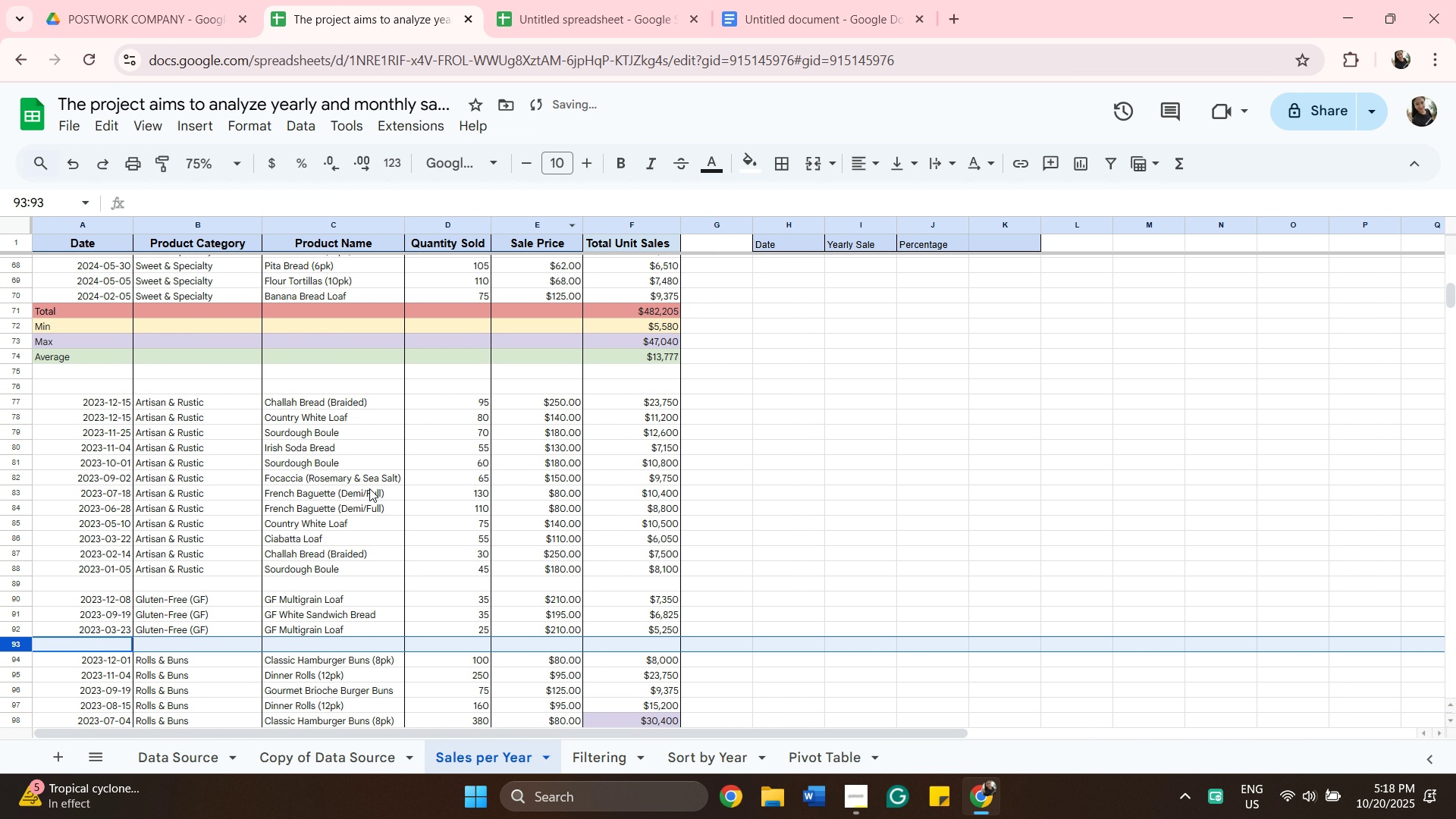 
scroll: coordinate [369, 488], scroll_direction: down, amount: 4.0
 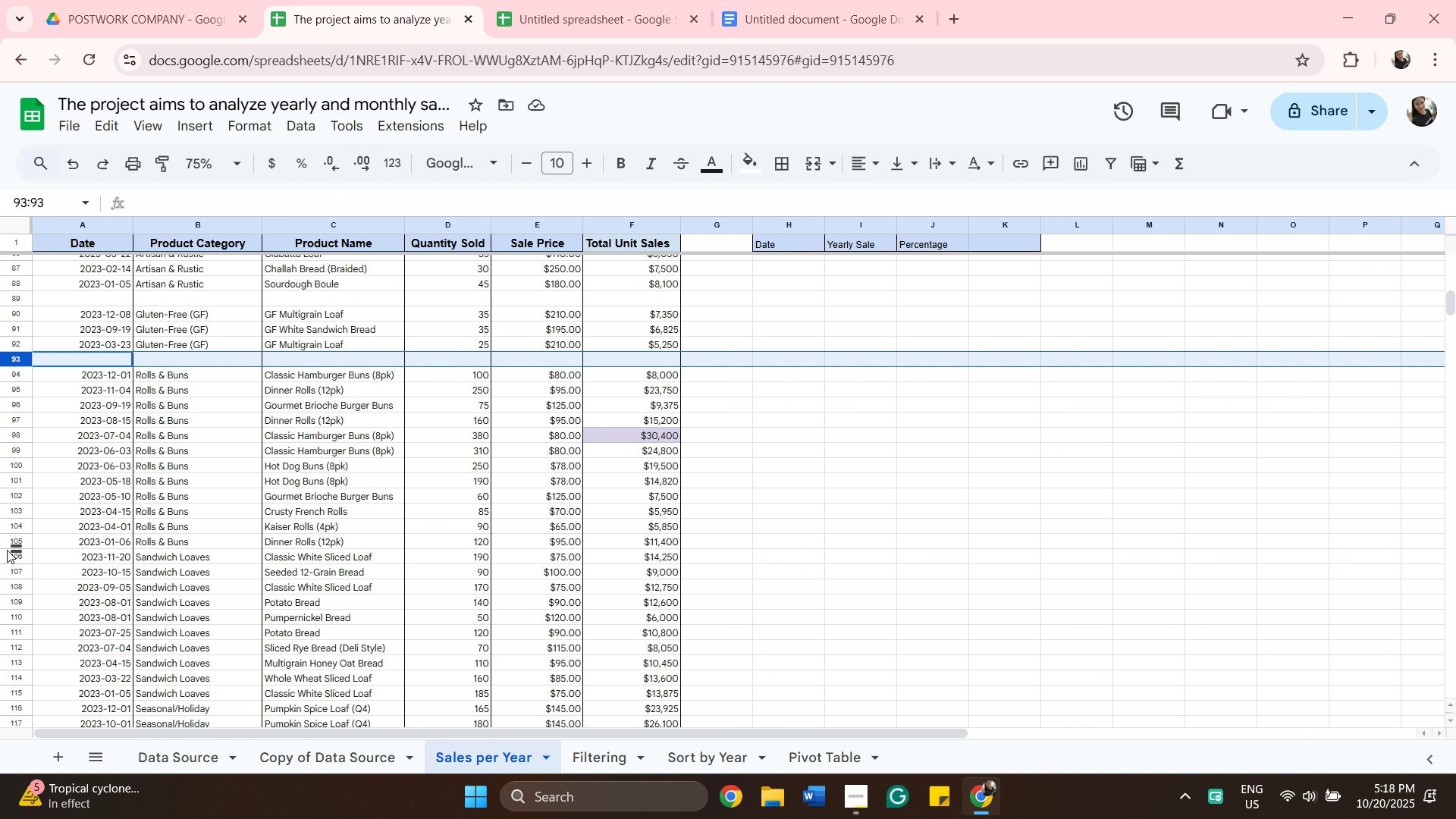 
wait(6.76)
 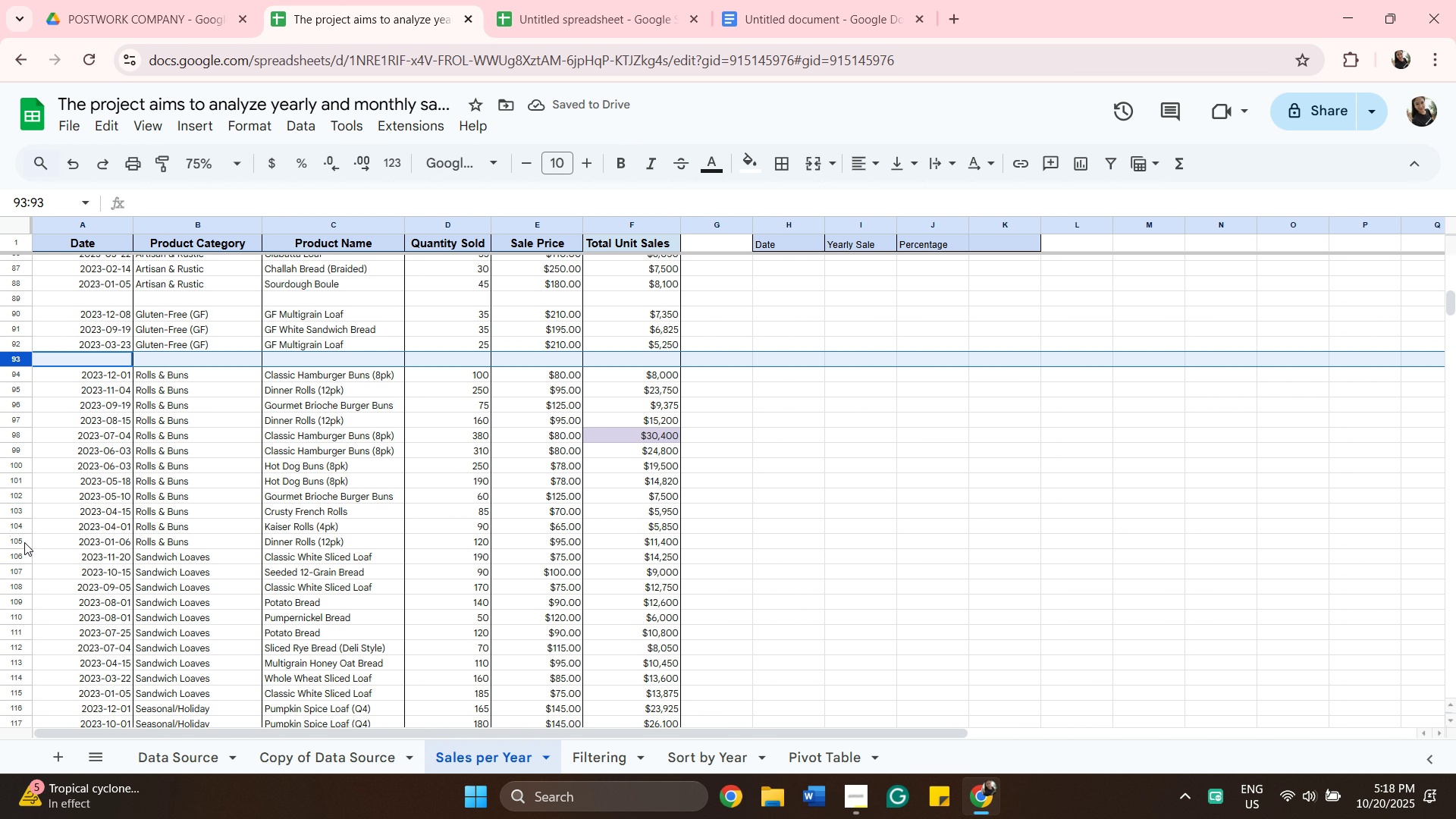 
left_click([17, 538])
 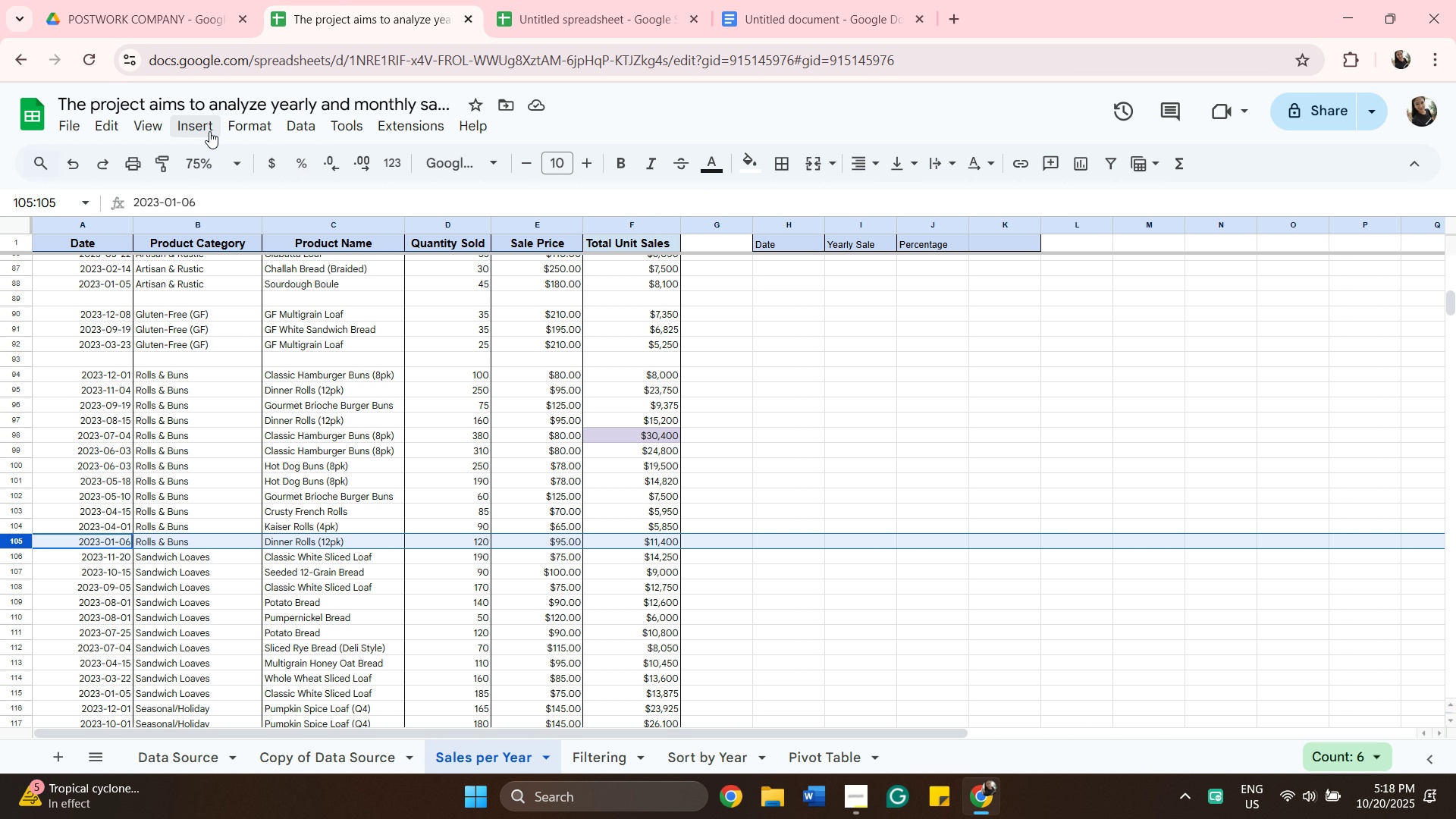 
left_click([208, 130])
 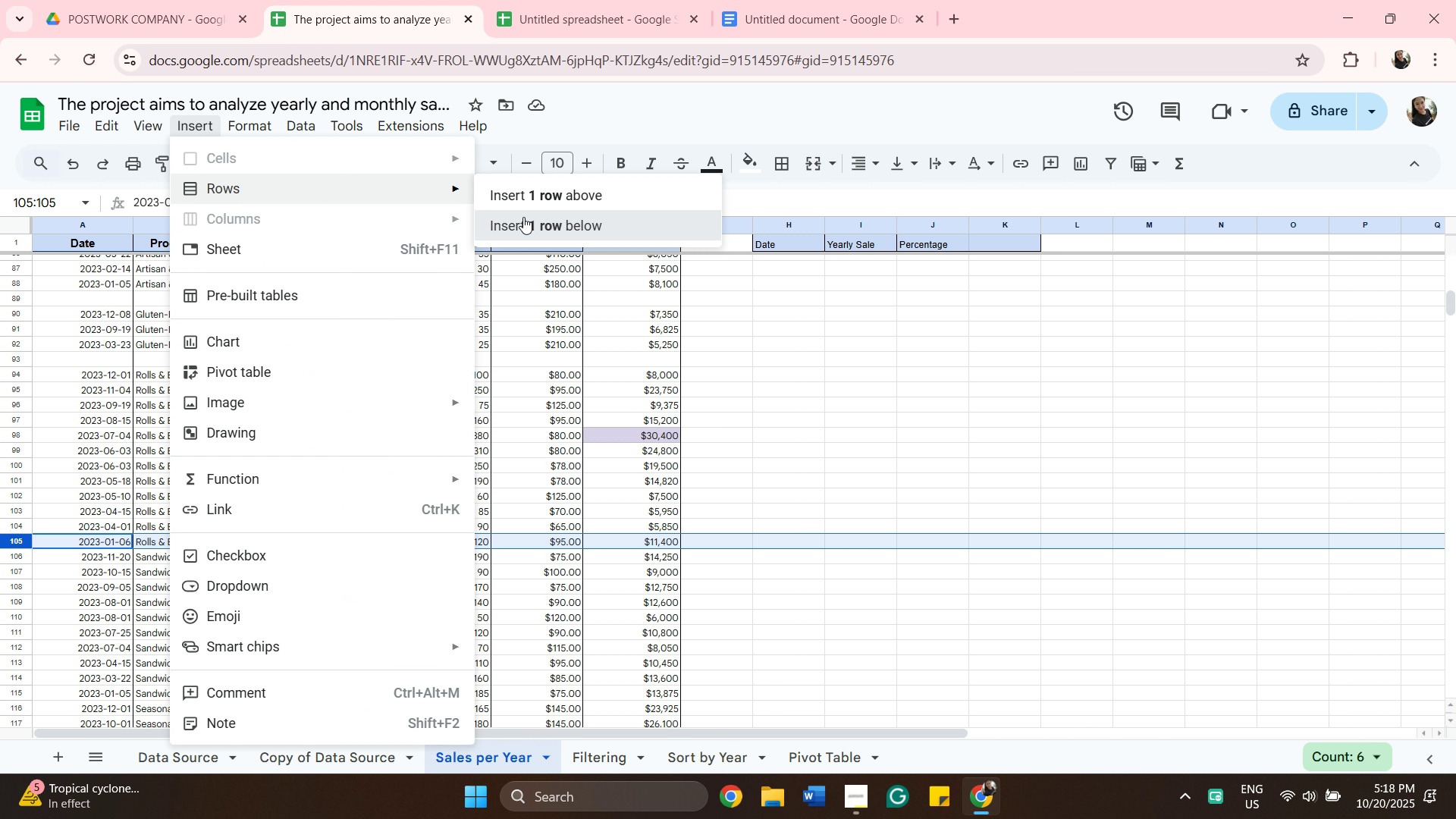 
left_click([523, 217])
 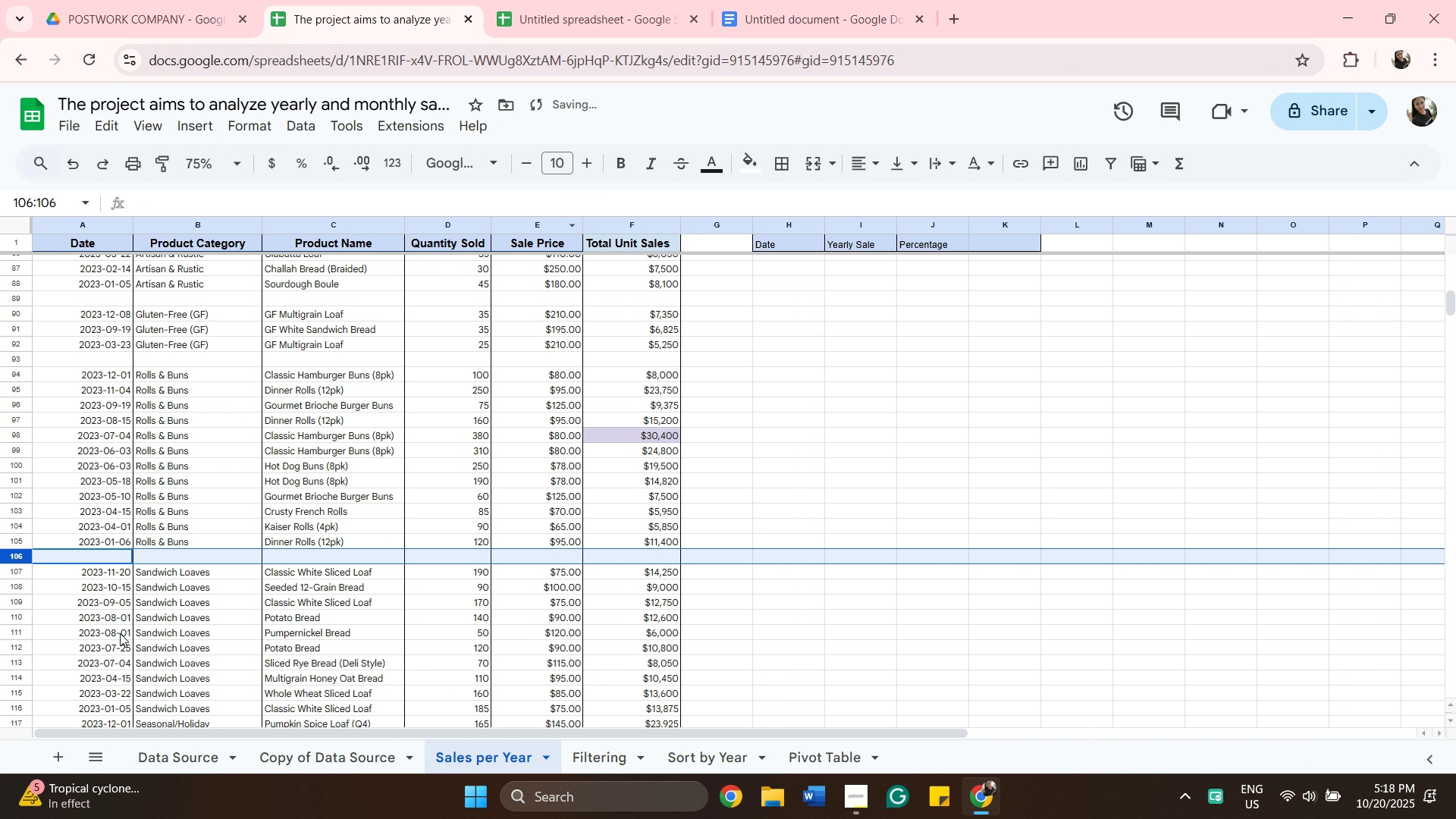 
scroll: coordinate [120, 633], scroll_direction: down, amount: 3.0
 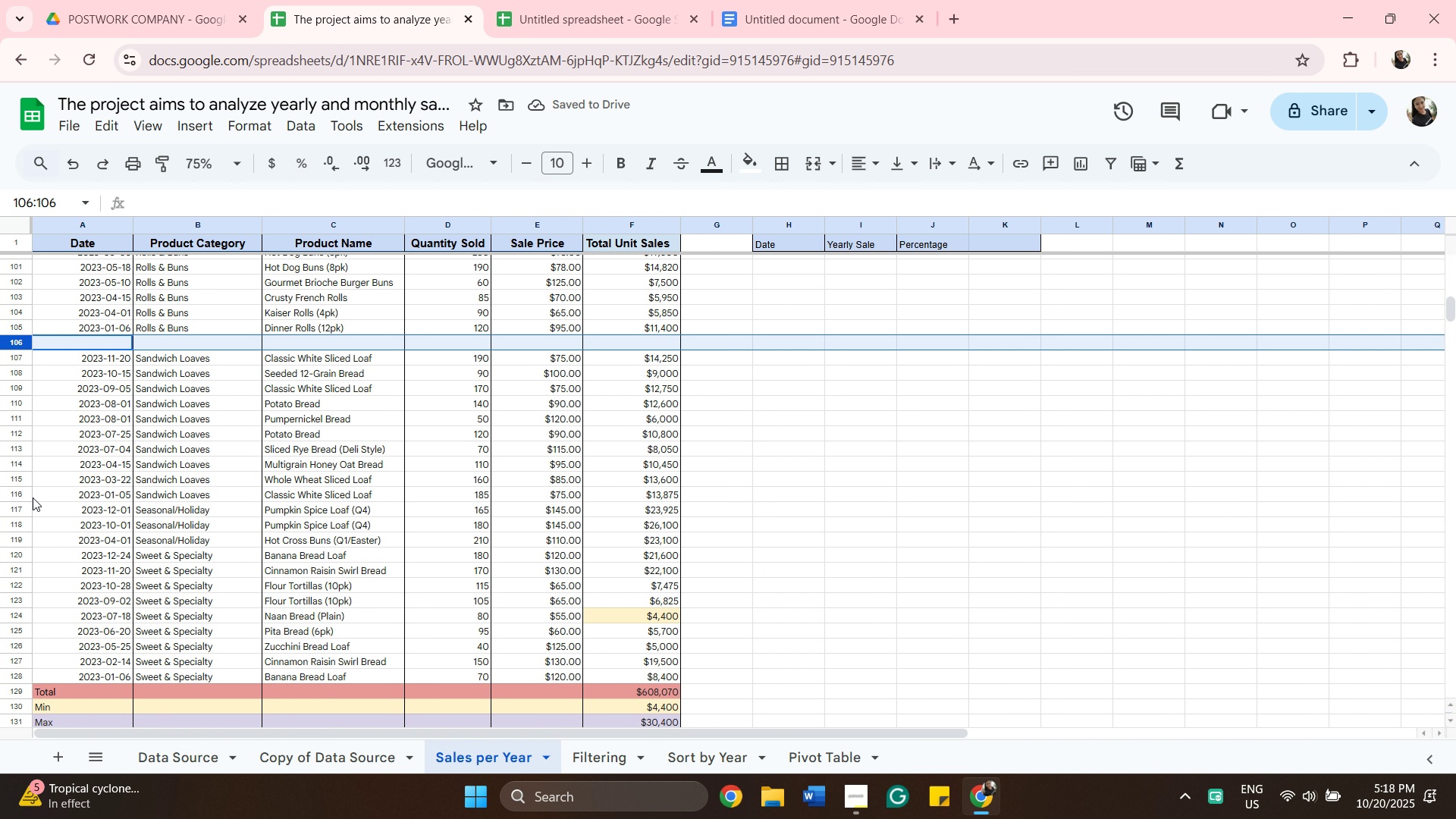 
left_click([20, 495])
 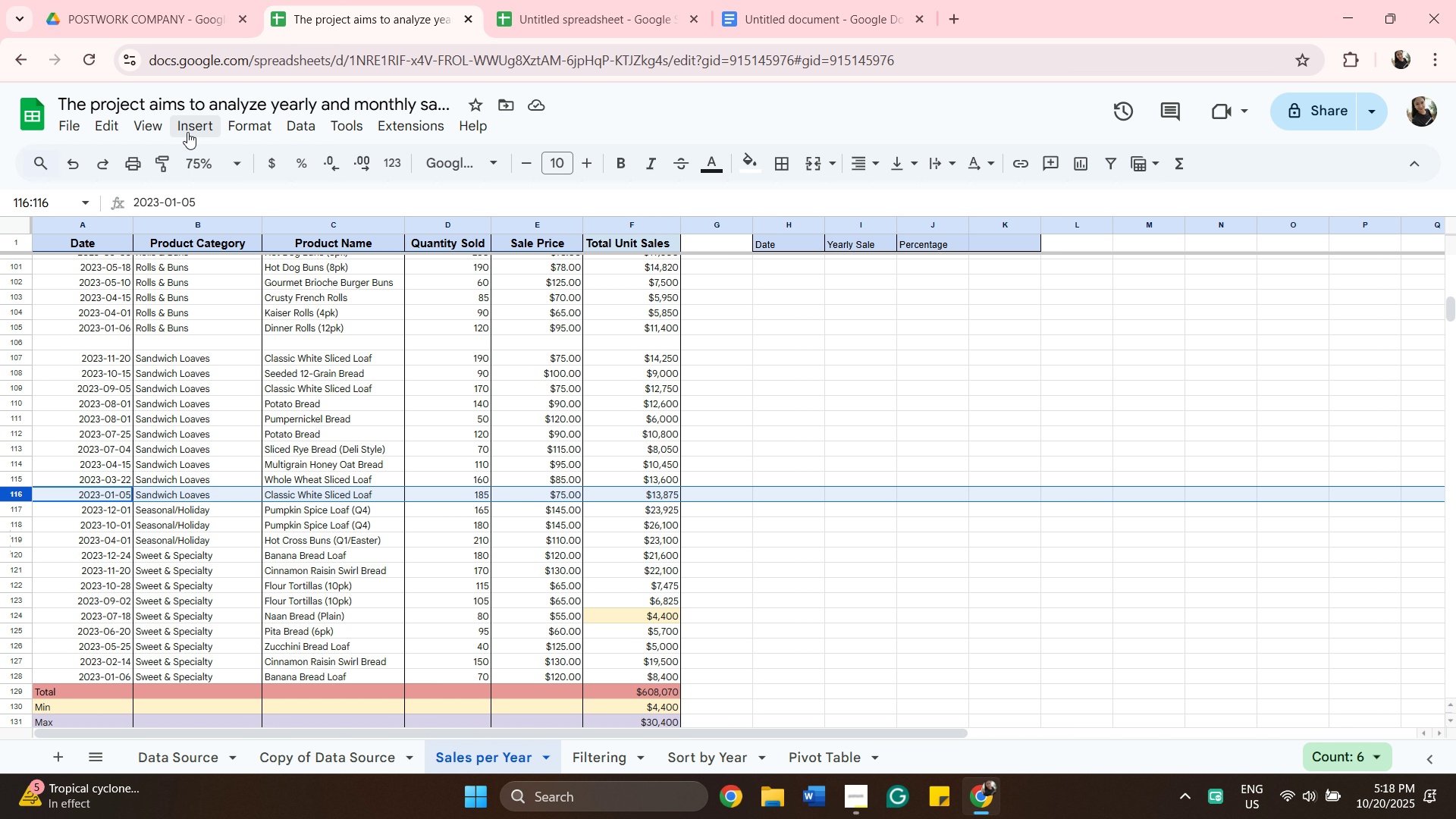 
left_click([187, 132])
 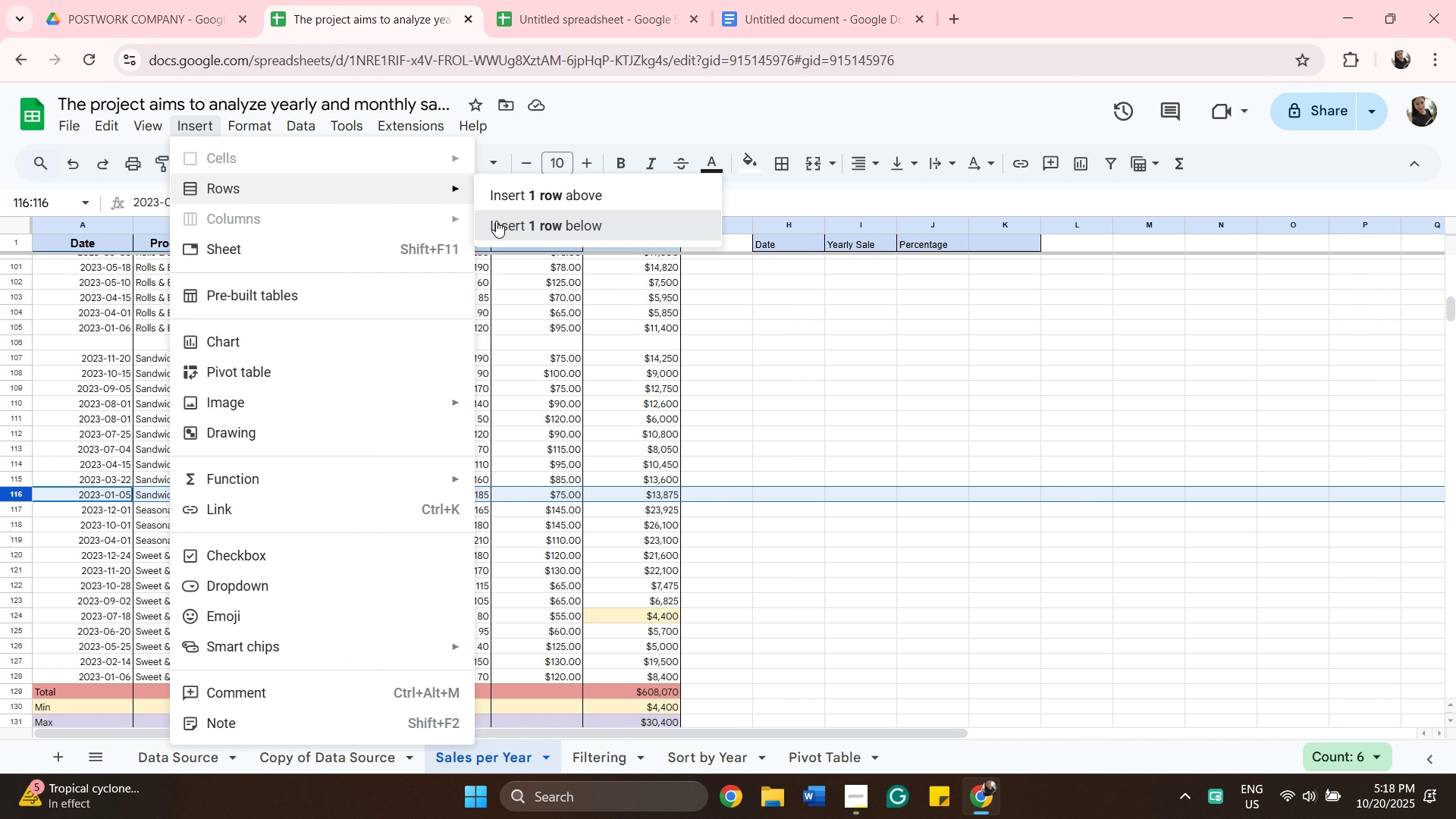 
left_click([496, 221])
 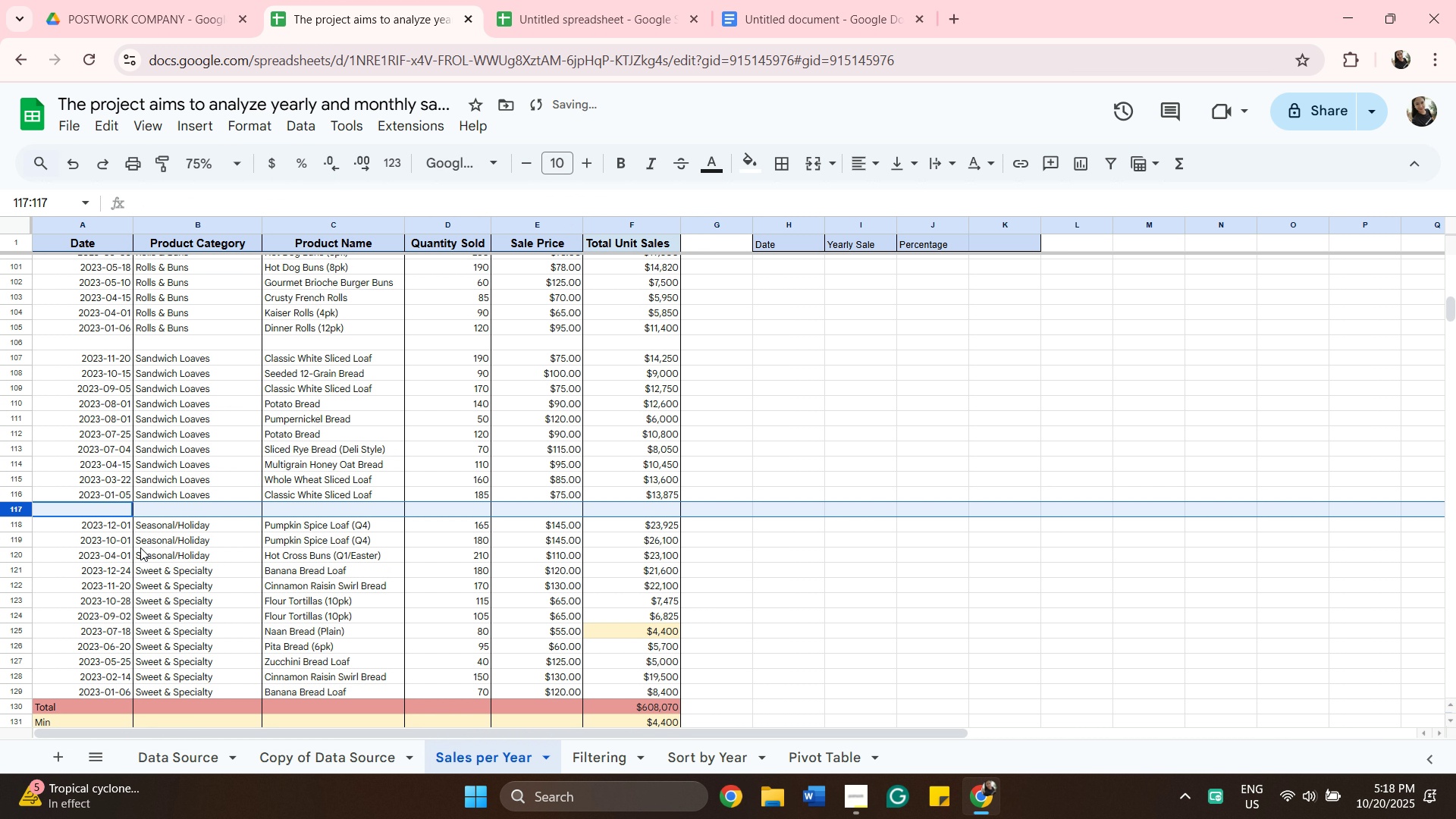 
scroll: coordinate [140, 548], scroll_direction: down, amount: 2.0
 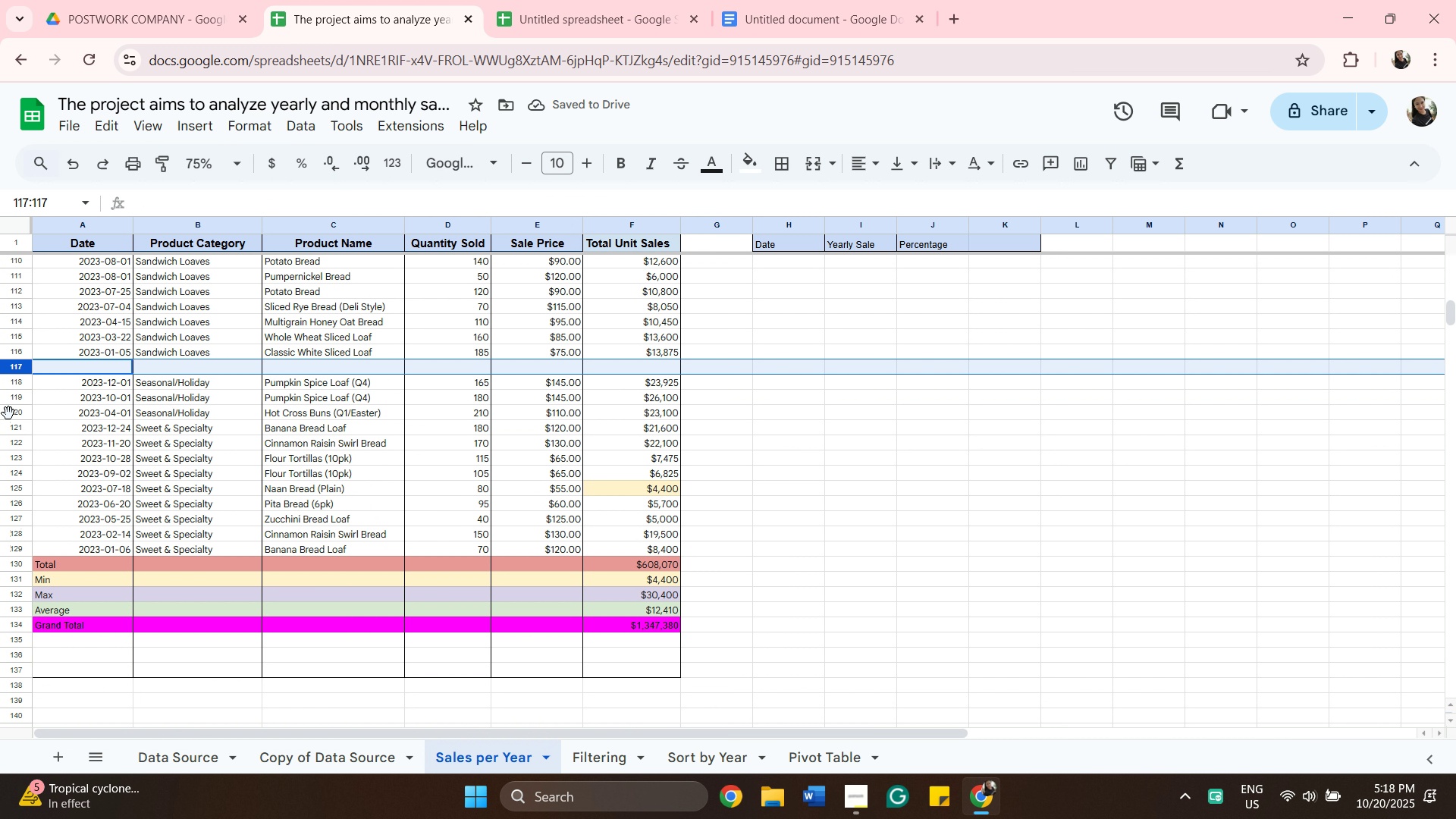 
left_click([8, 413])
 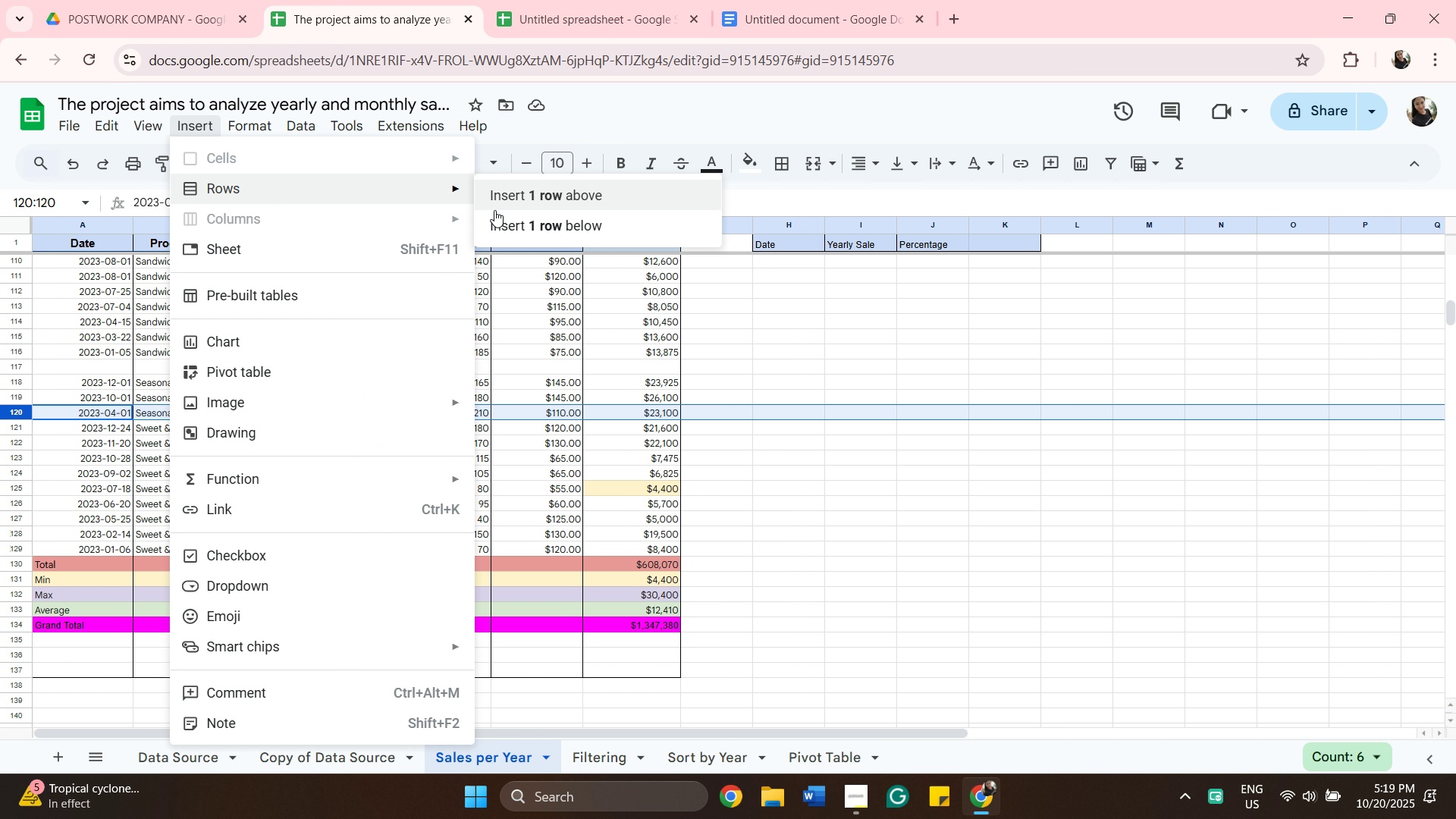 
left_click([503, 220])
 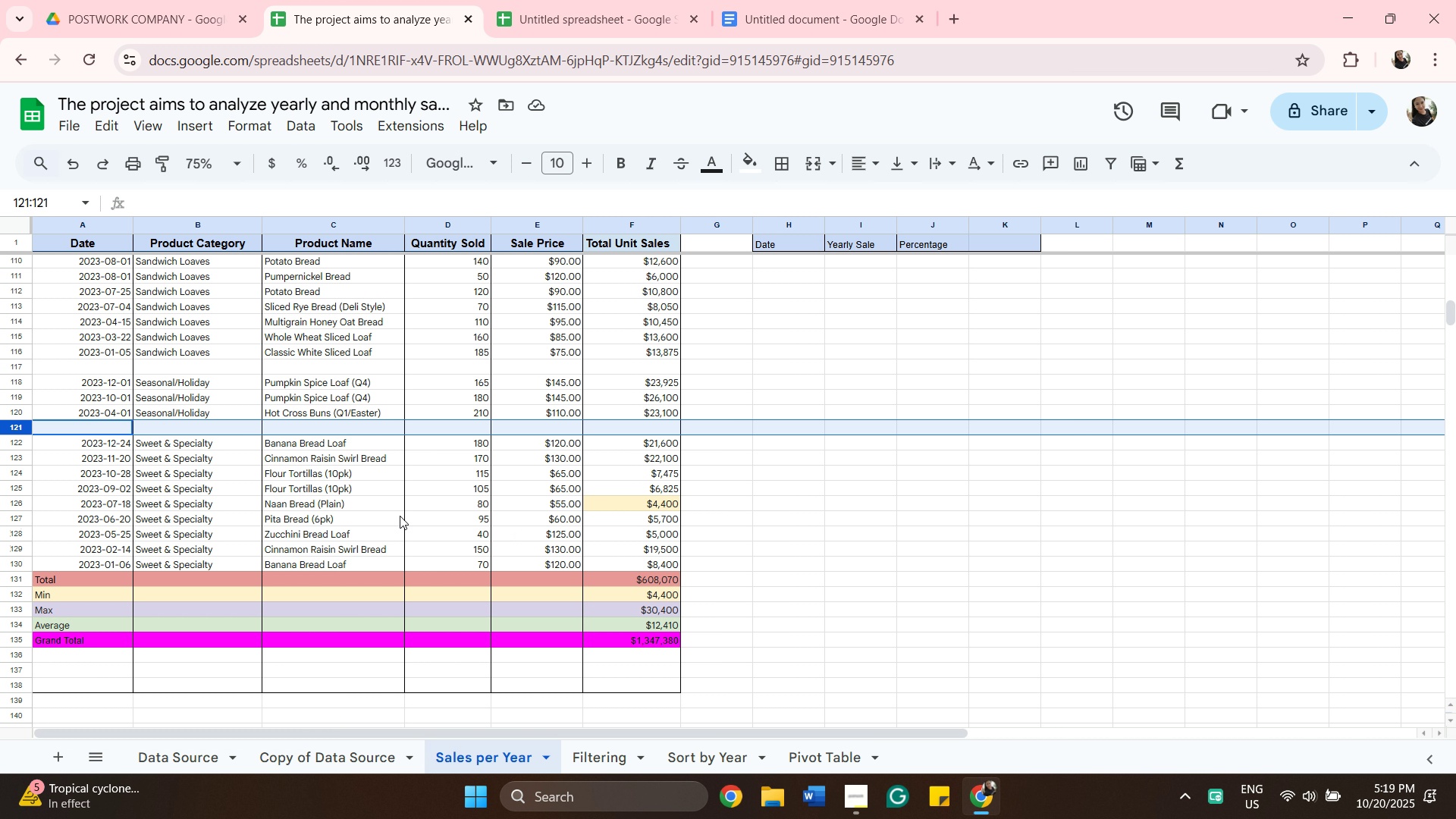 
wait(36.26)
 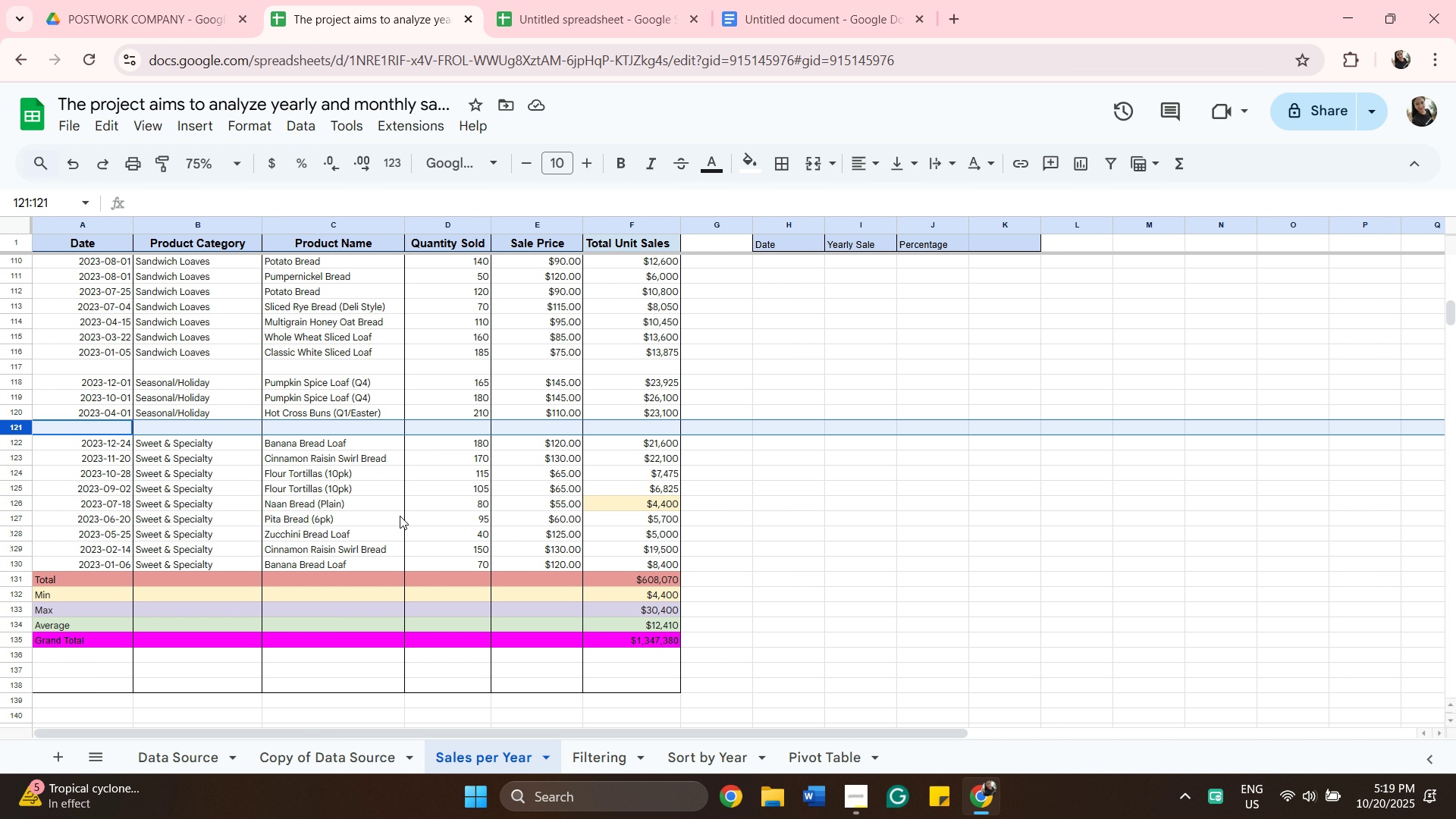 
scroll: coordinate [287, 497], scroll_direction: up, amount: 2.0
 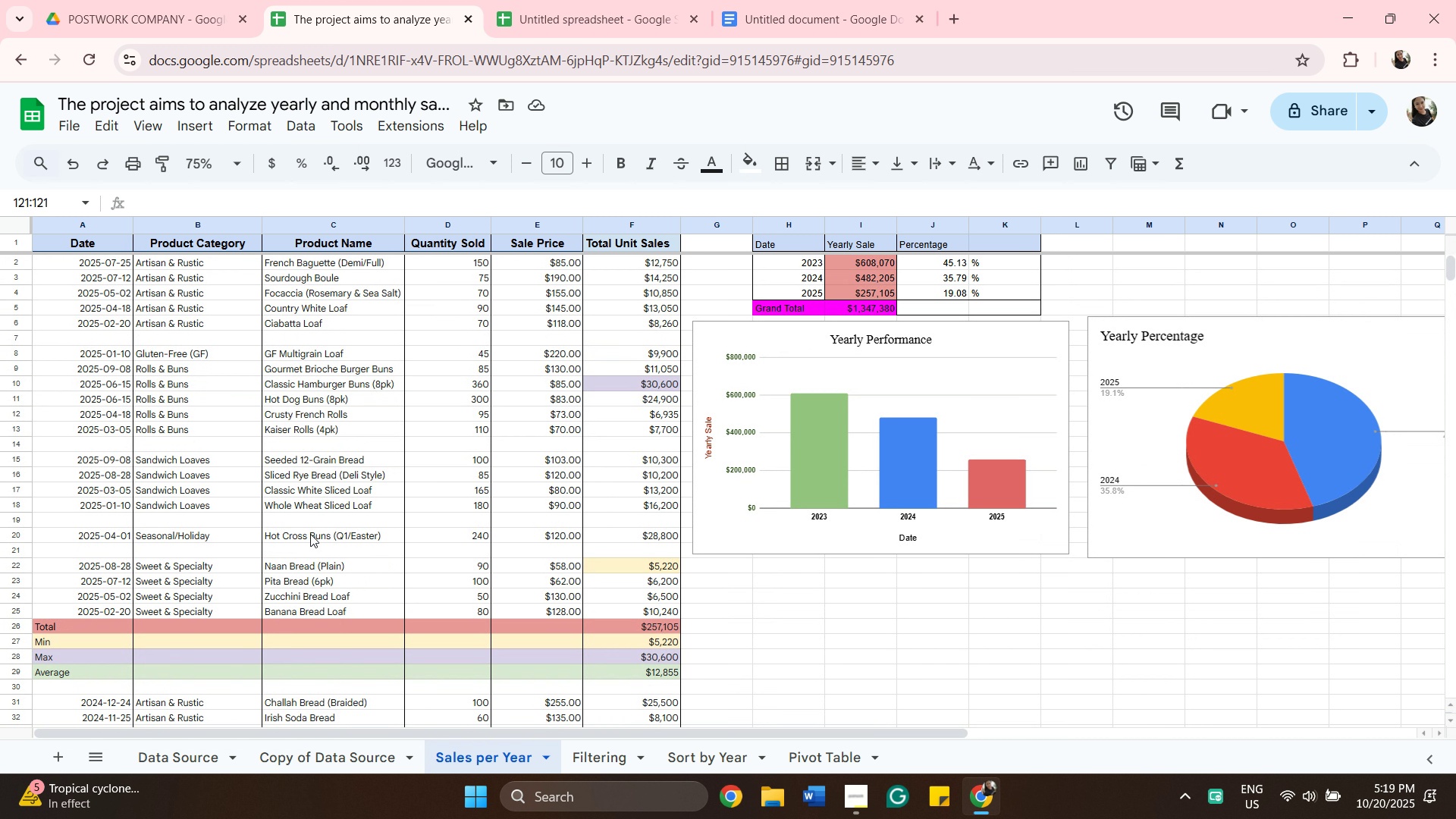 
wait(6.96)
 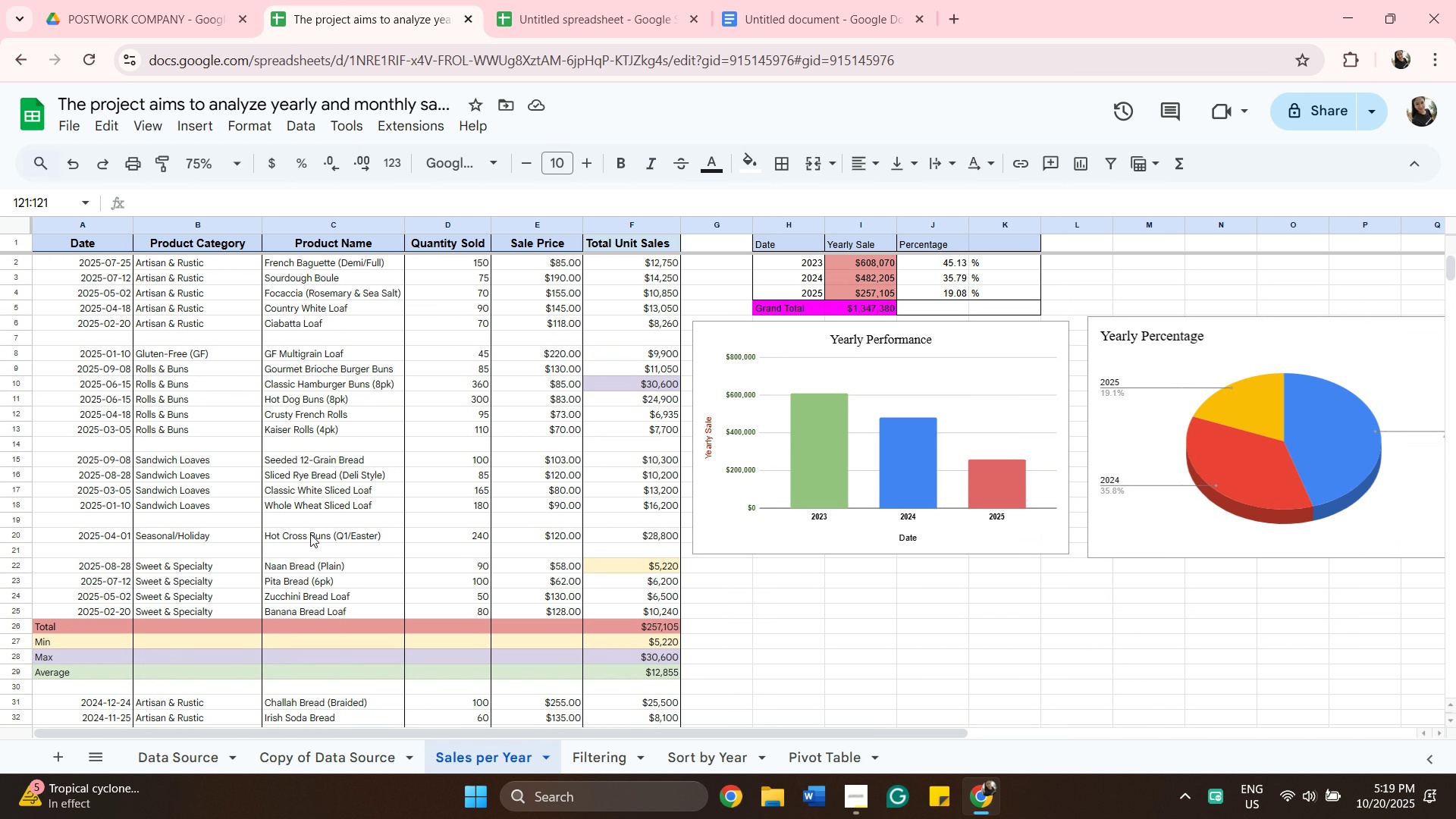 
scroll: coordinate [535, 452], scroll_direction: up, amount: 16.0
 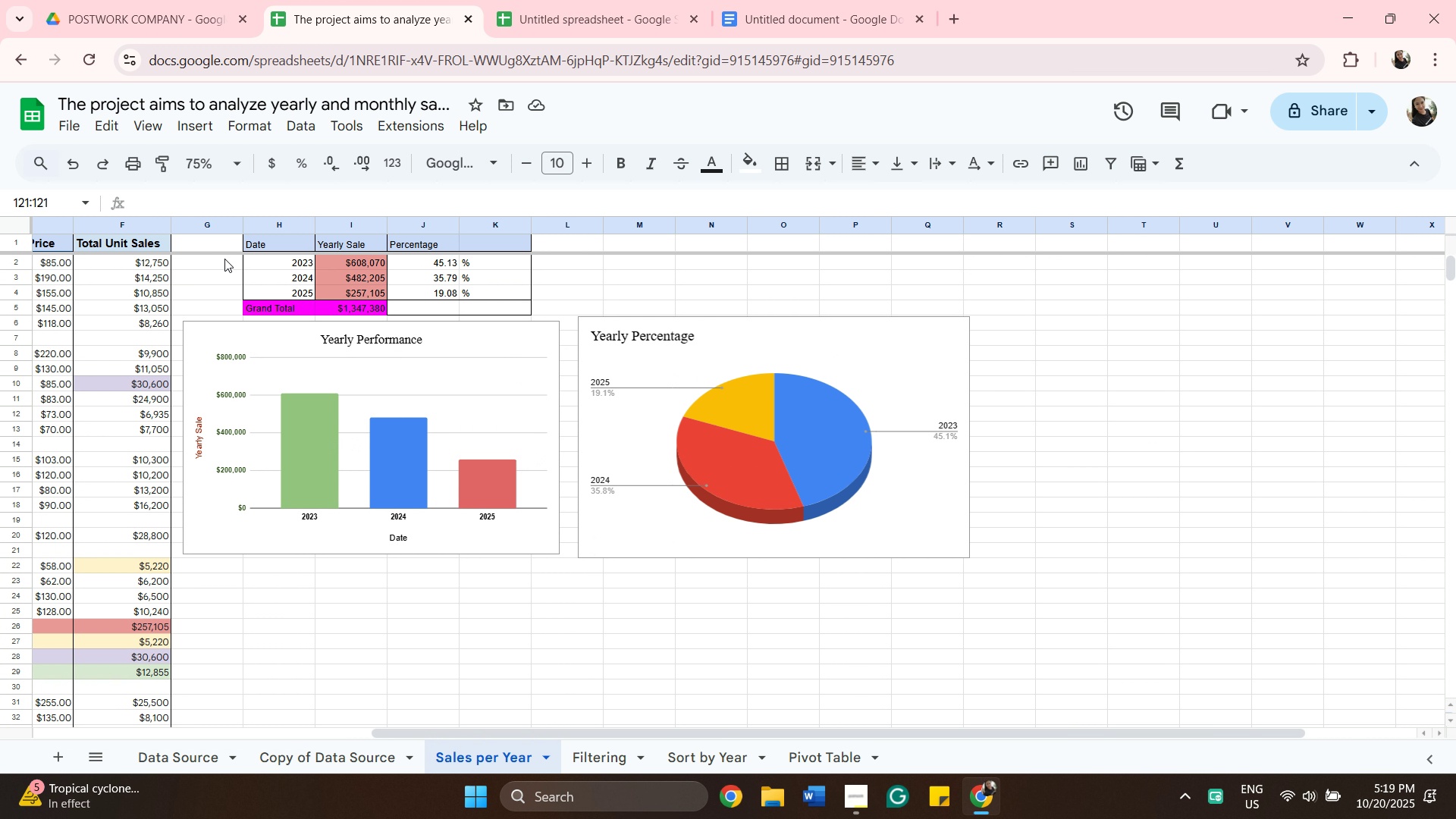 
left_click([224, 259])
 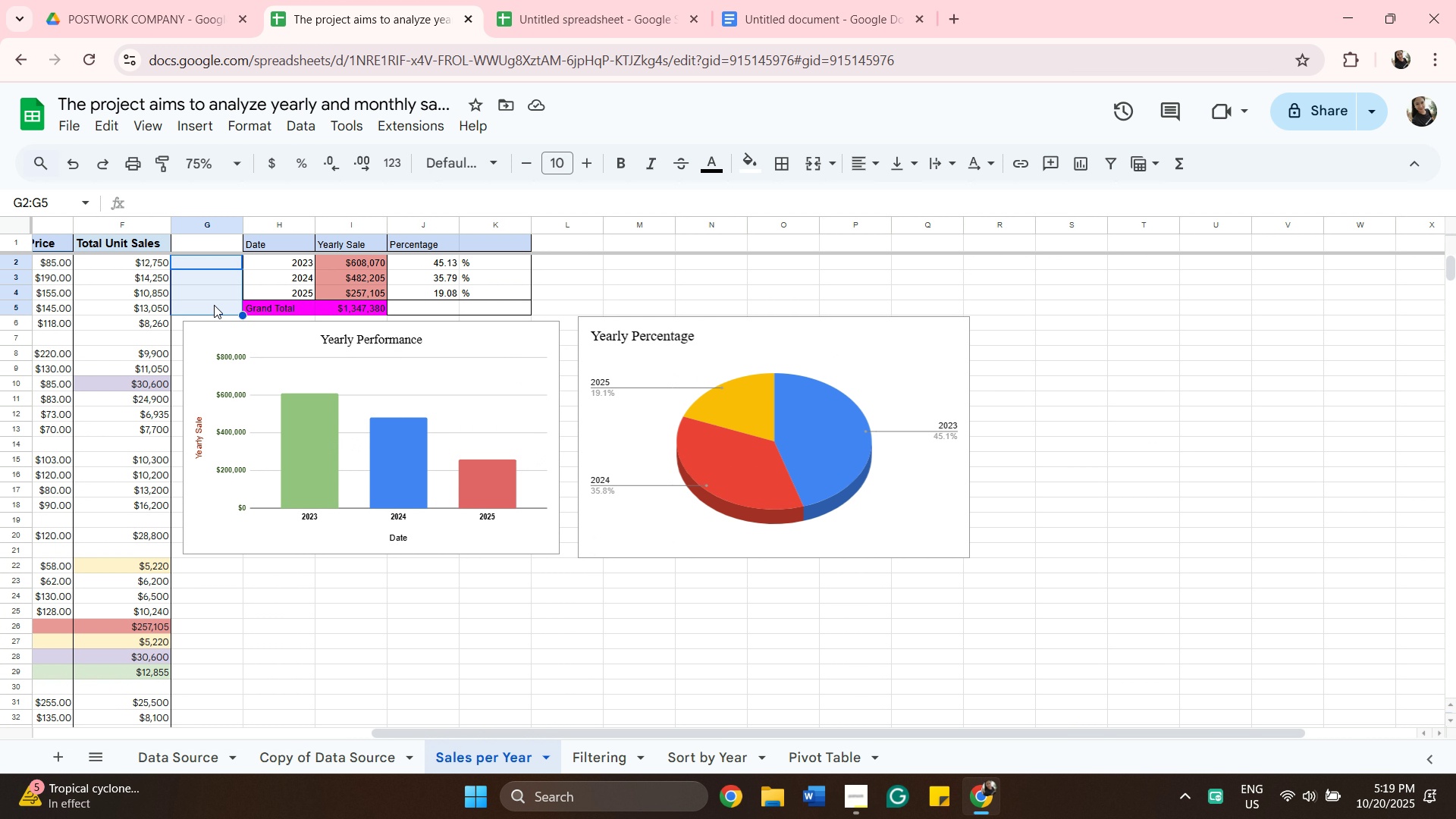 
hold_key(key=ShiftLeft, duration=0.5)
left_click([214, 305])
 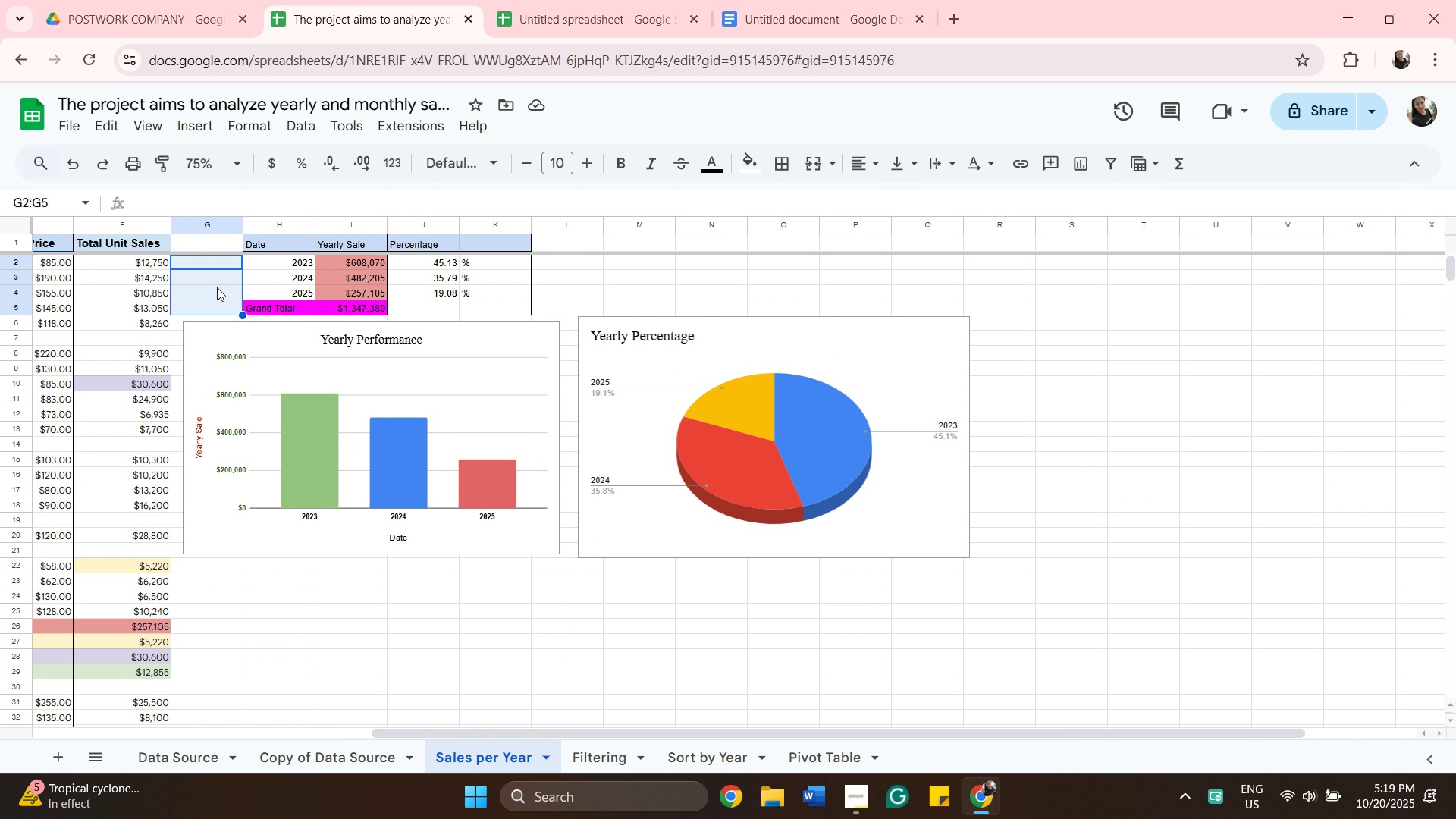 
mouse_move([234, 164])
 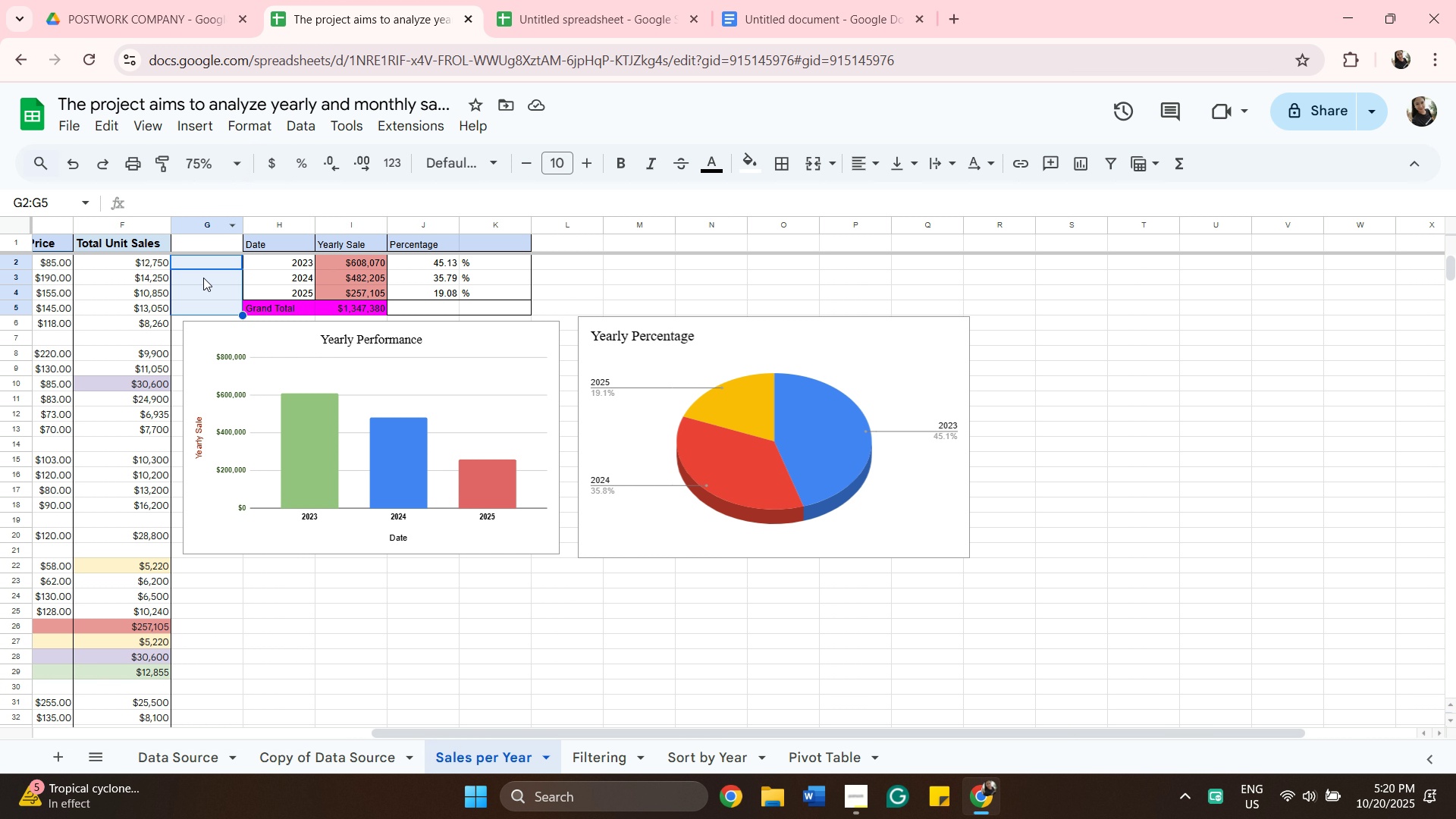 
mouse_move([204, 224])
 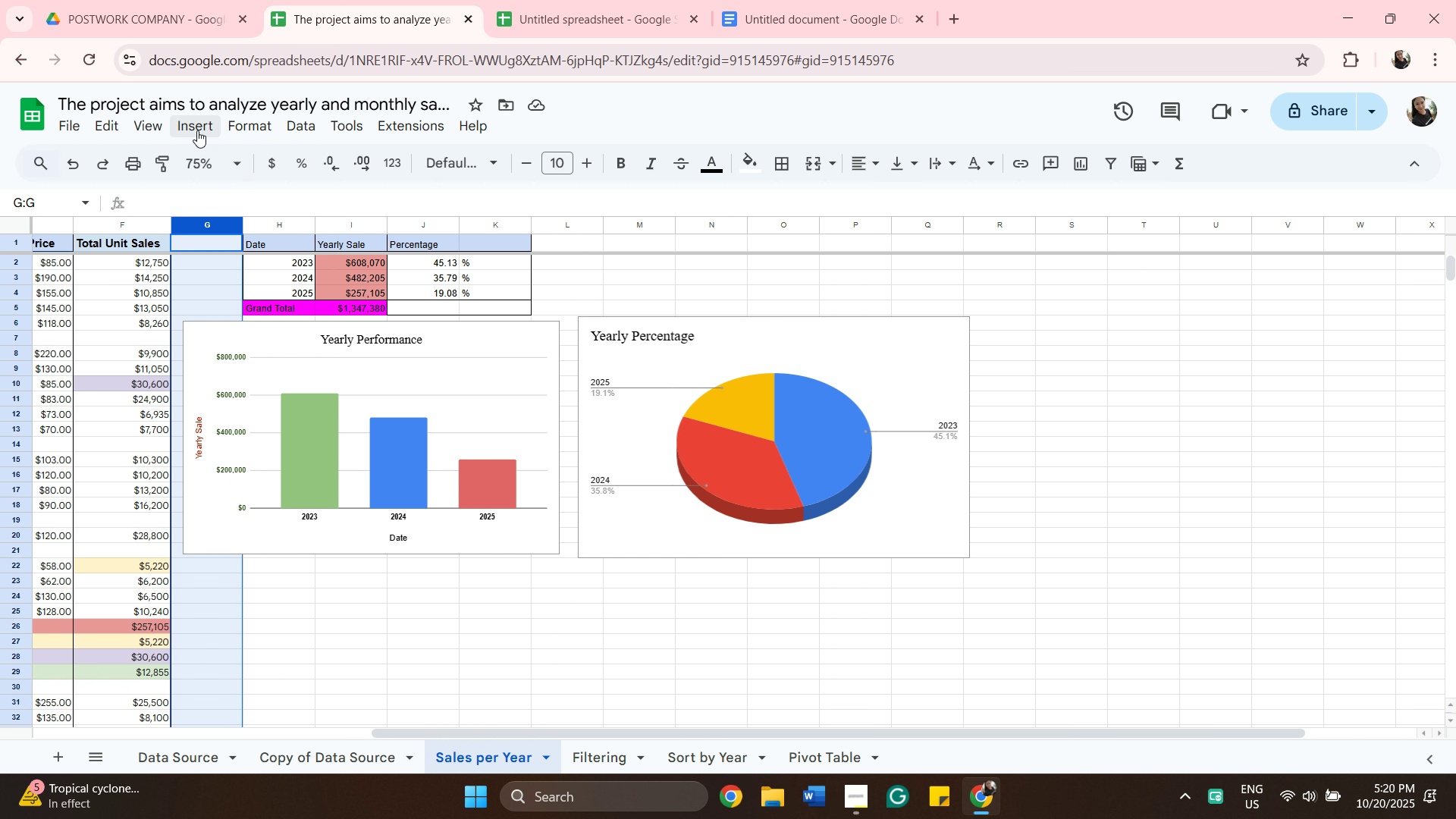 
mouse_move([221, 136])
 